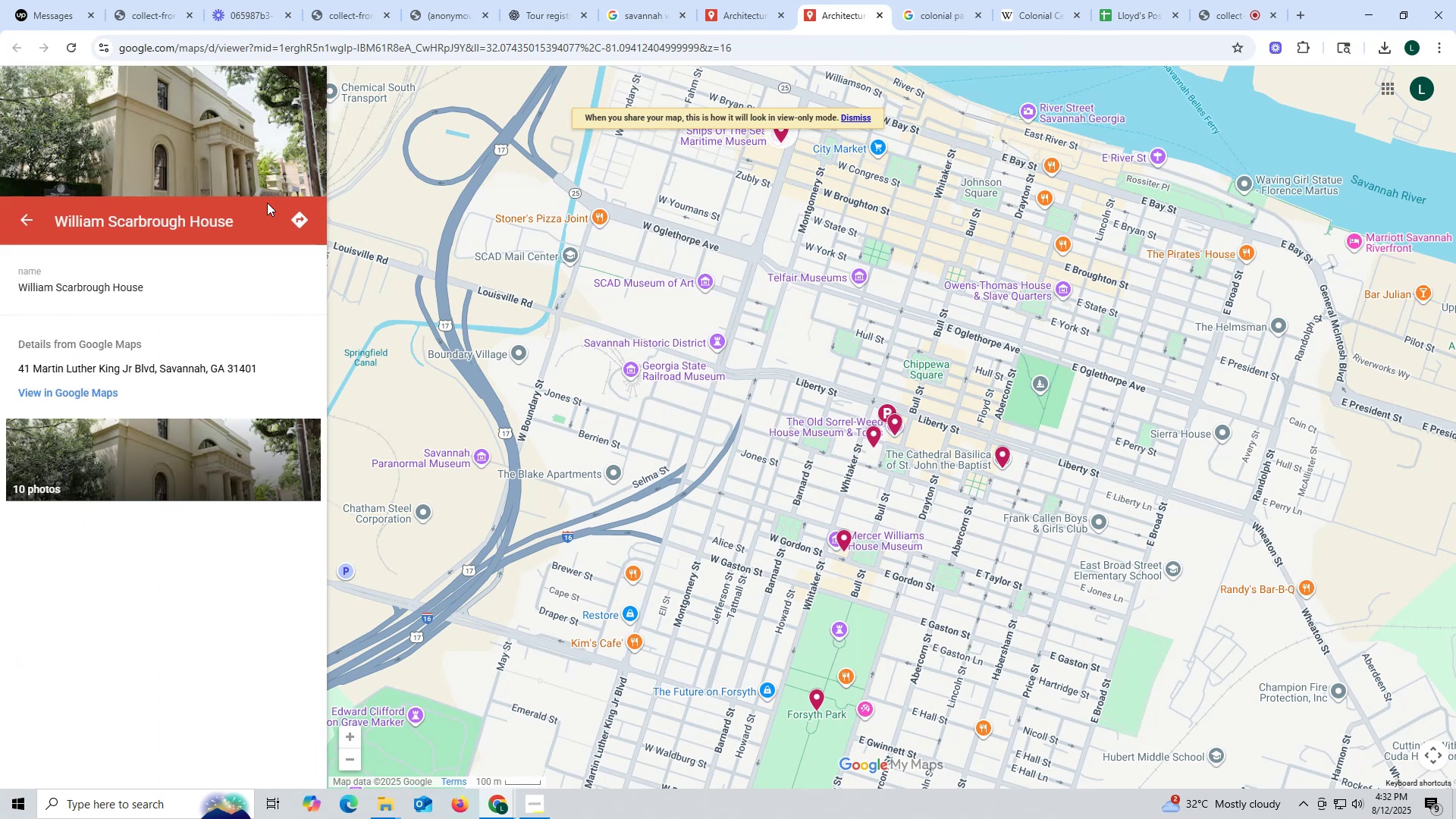 
mouse_move([24, 231])
 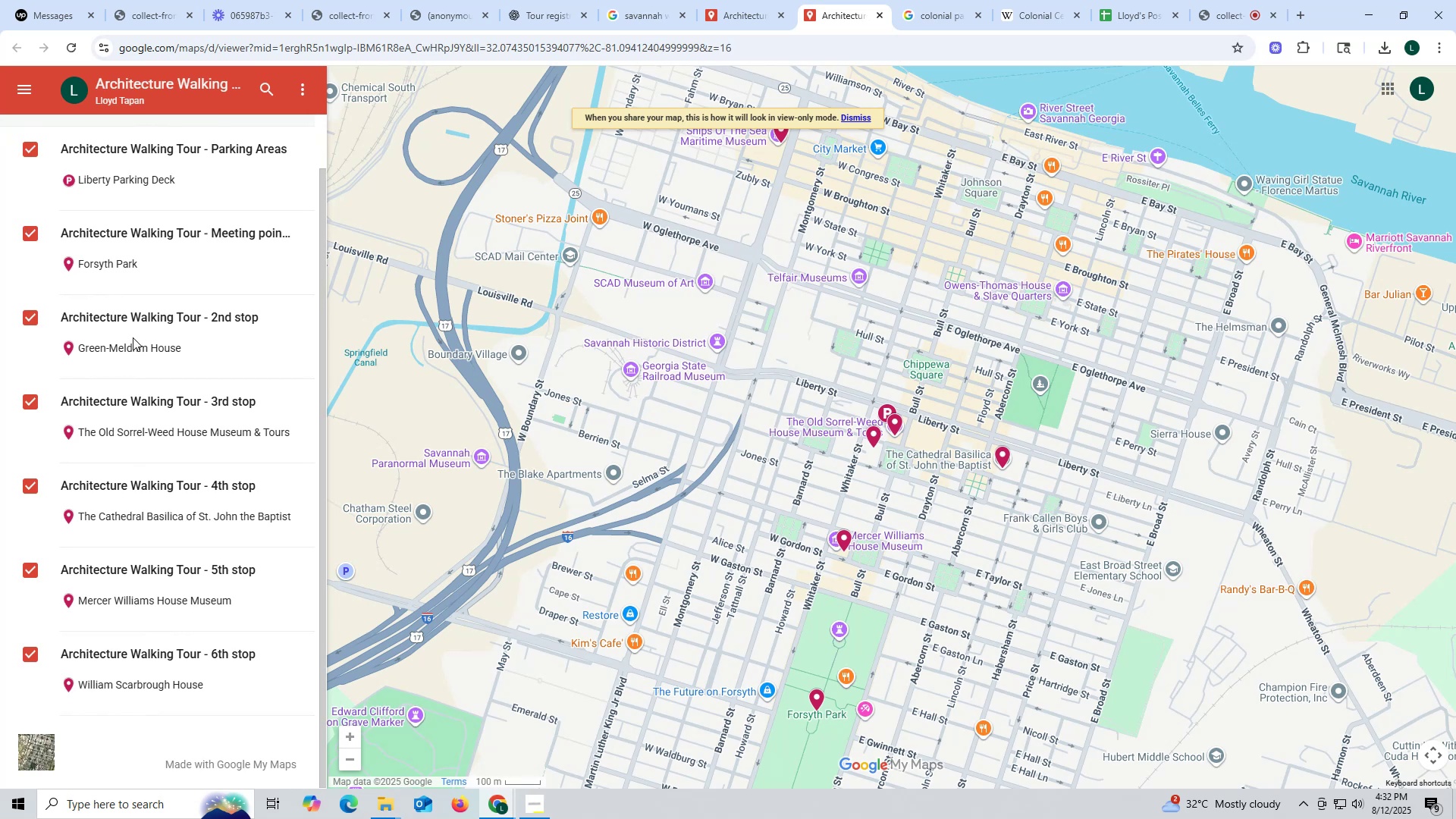 
scroll: coordinate [133, 337], scroll_direction: down, amount: 1.0
 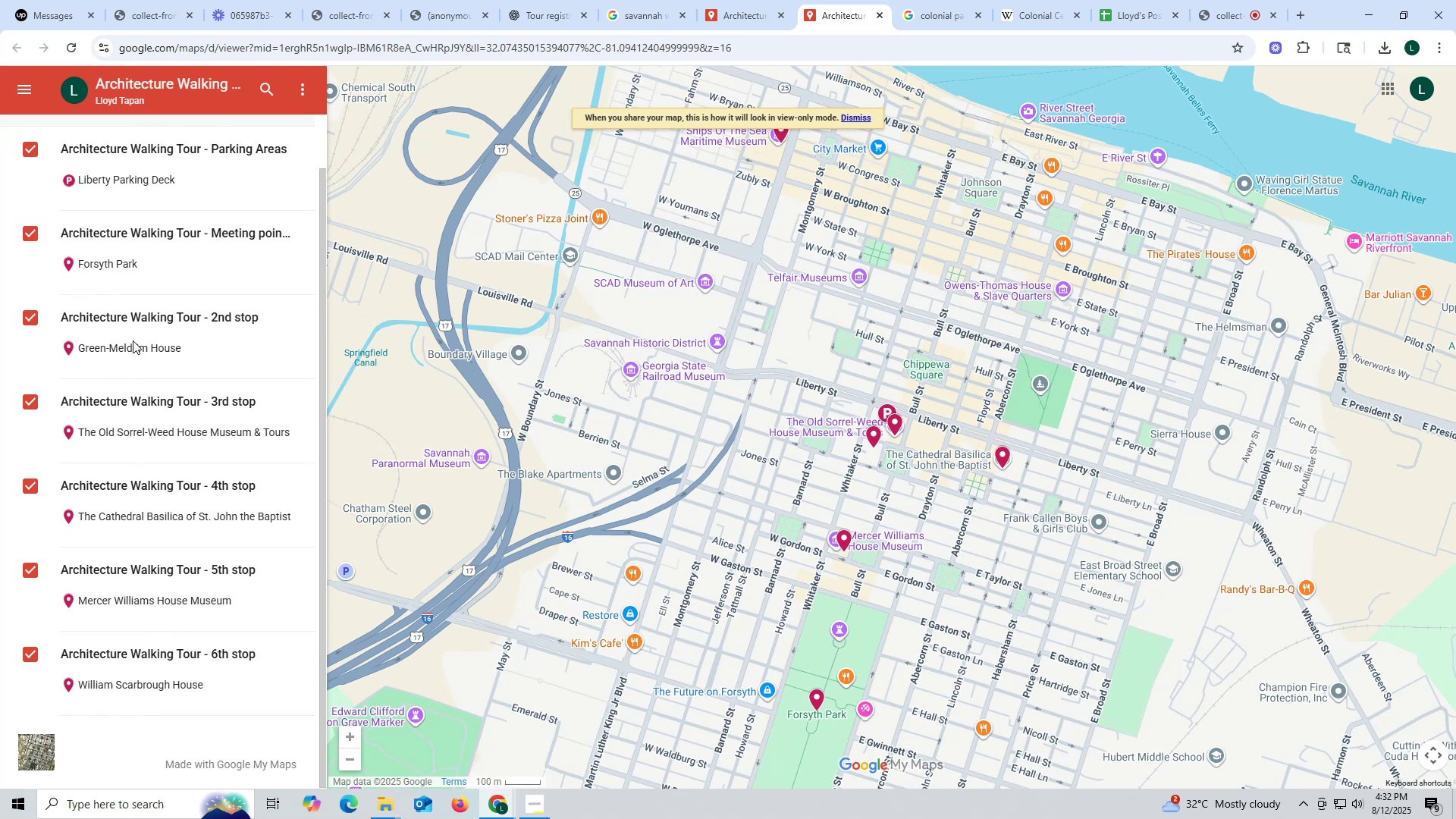 
mouse_move([197, 356])
 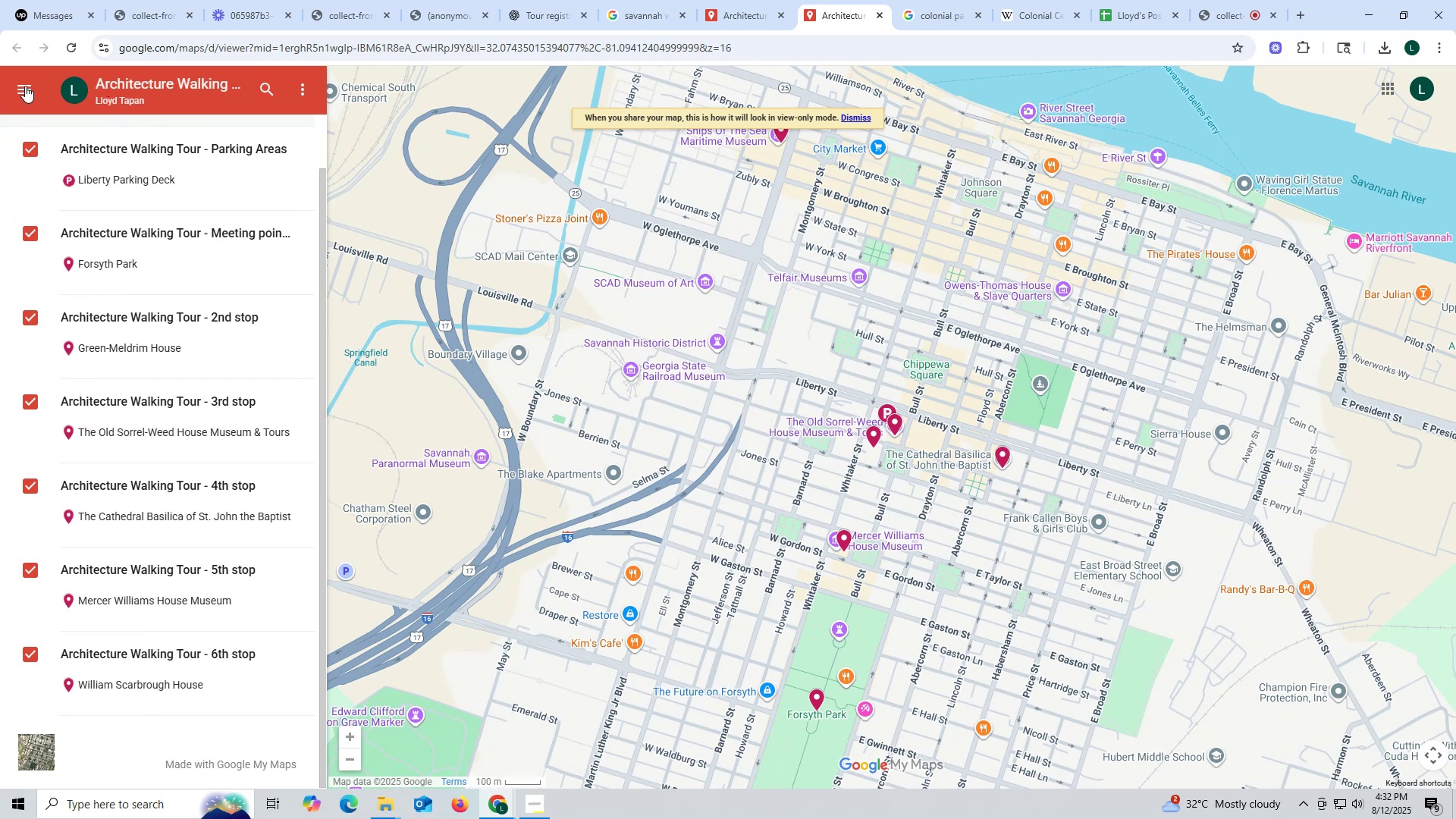 
left_click([25, 86])
 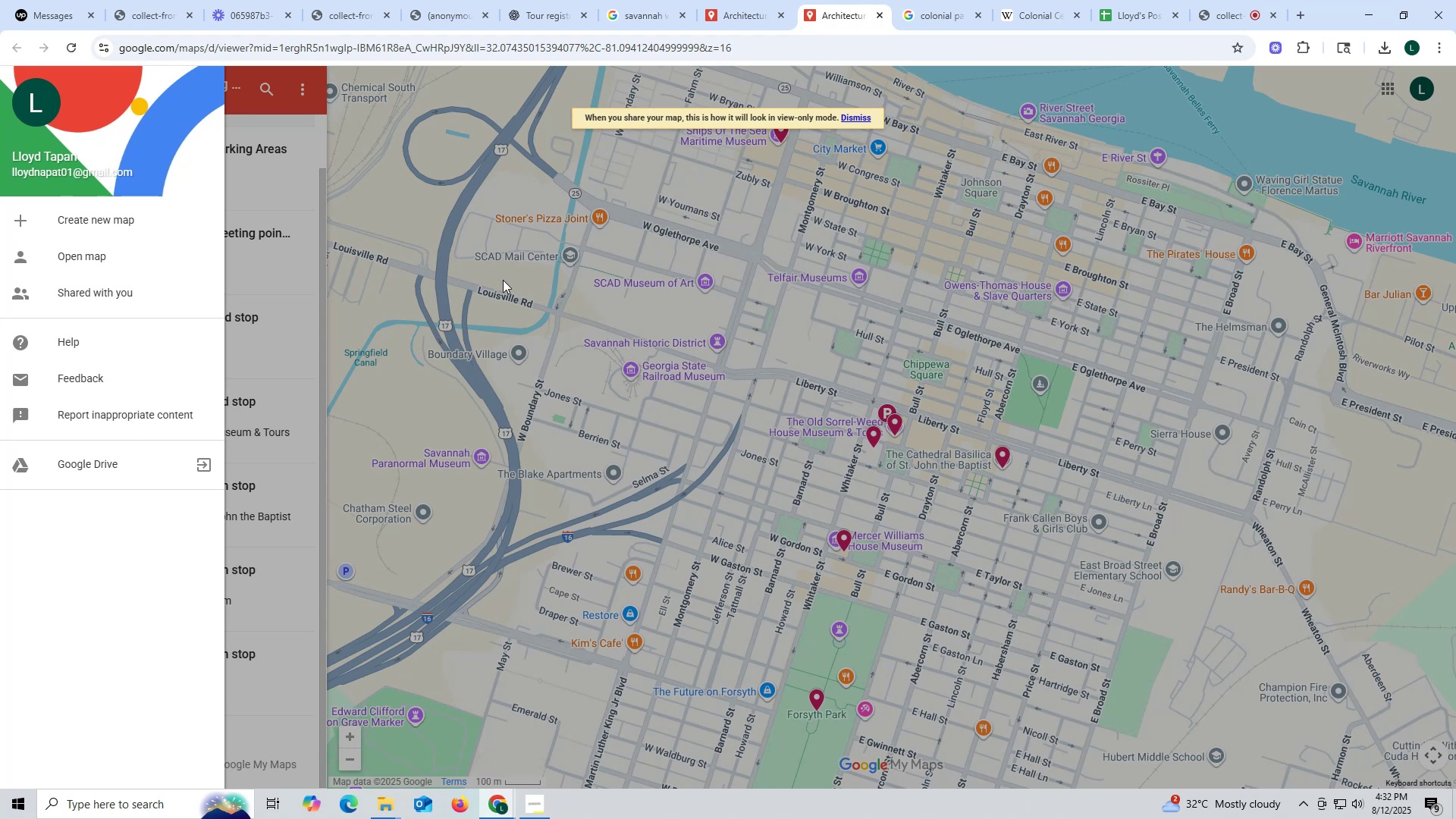 
wait(8.77)
 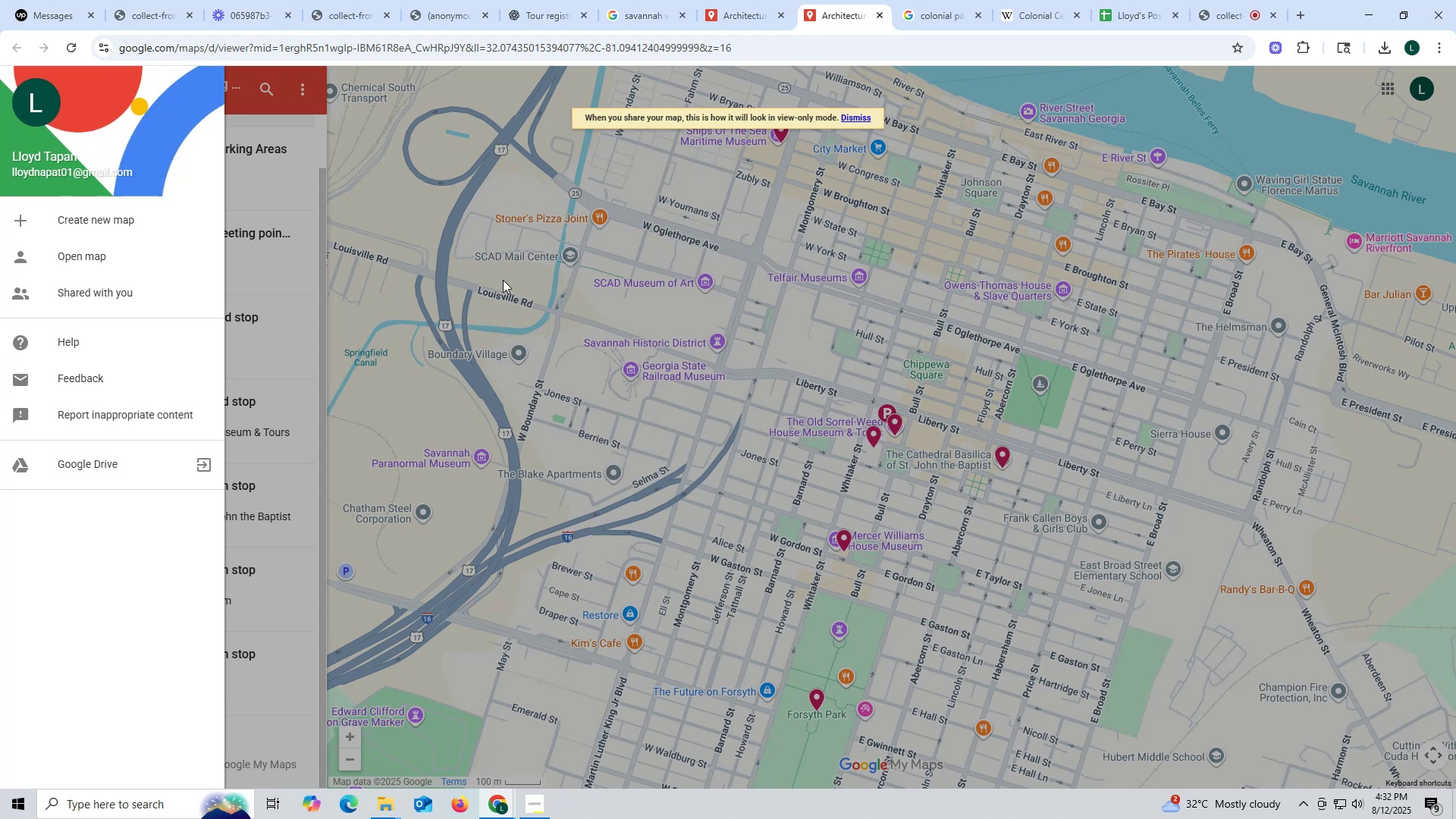 
left_click([301, 87])
 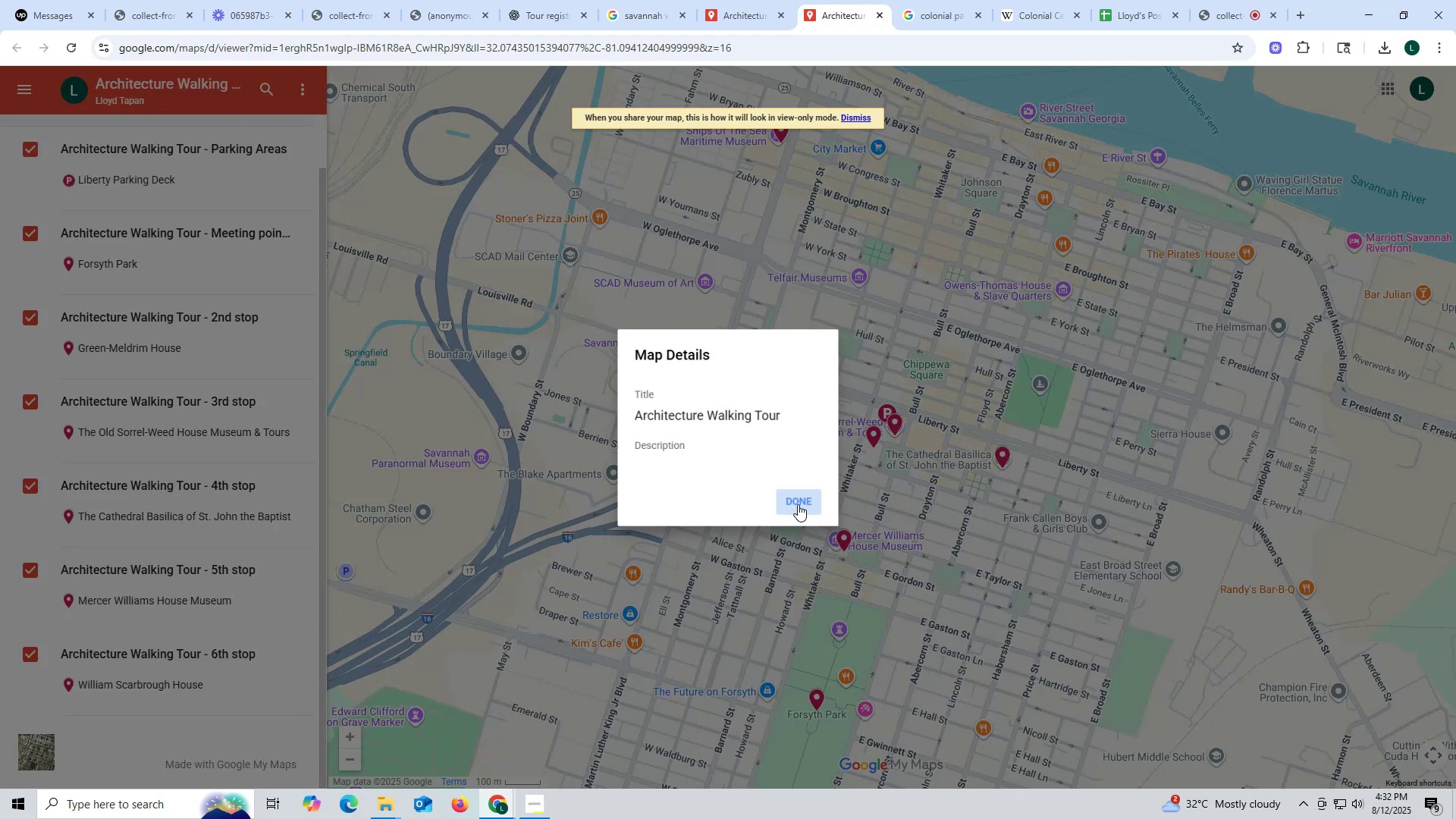 
wait(7.59)
 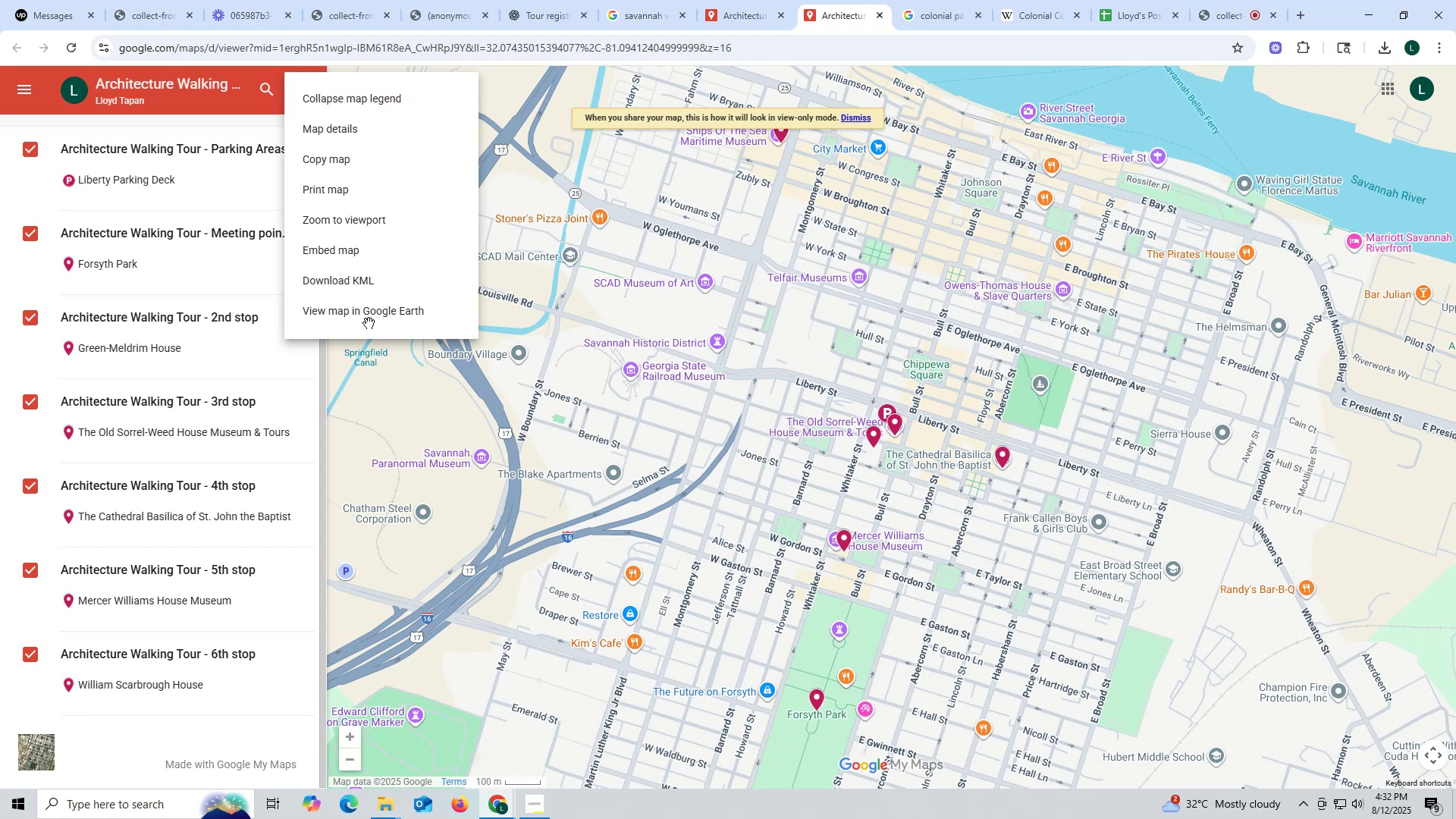 
left_click([17, 87])
 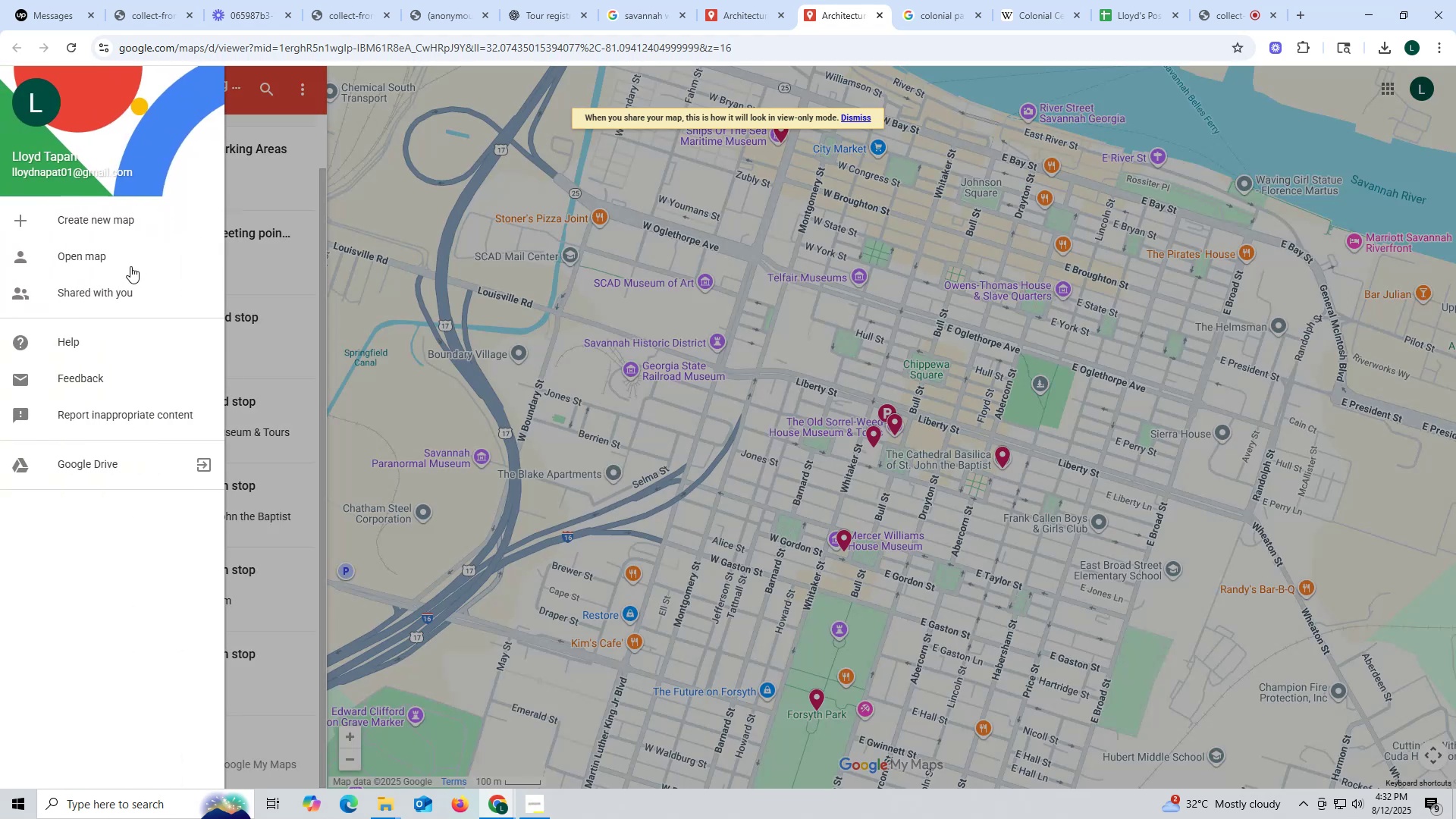 
left_click([136, 263])
 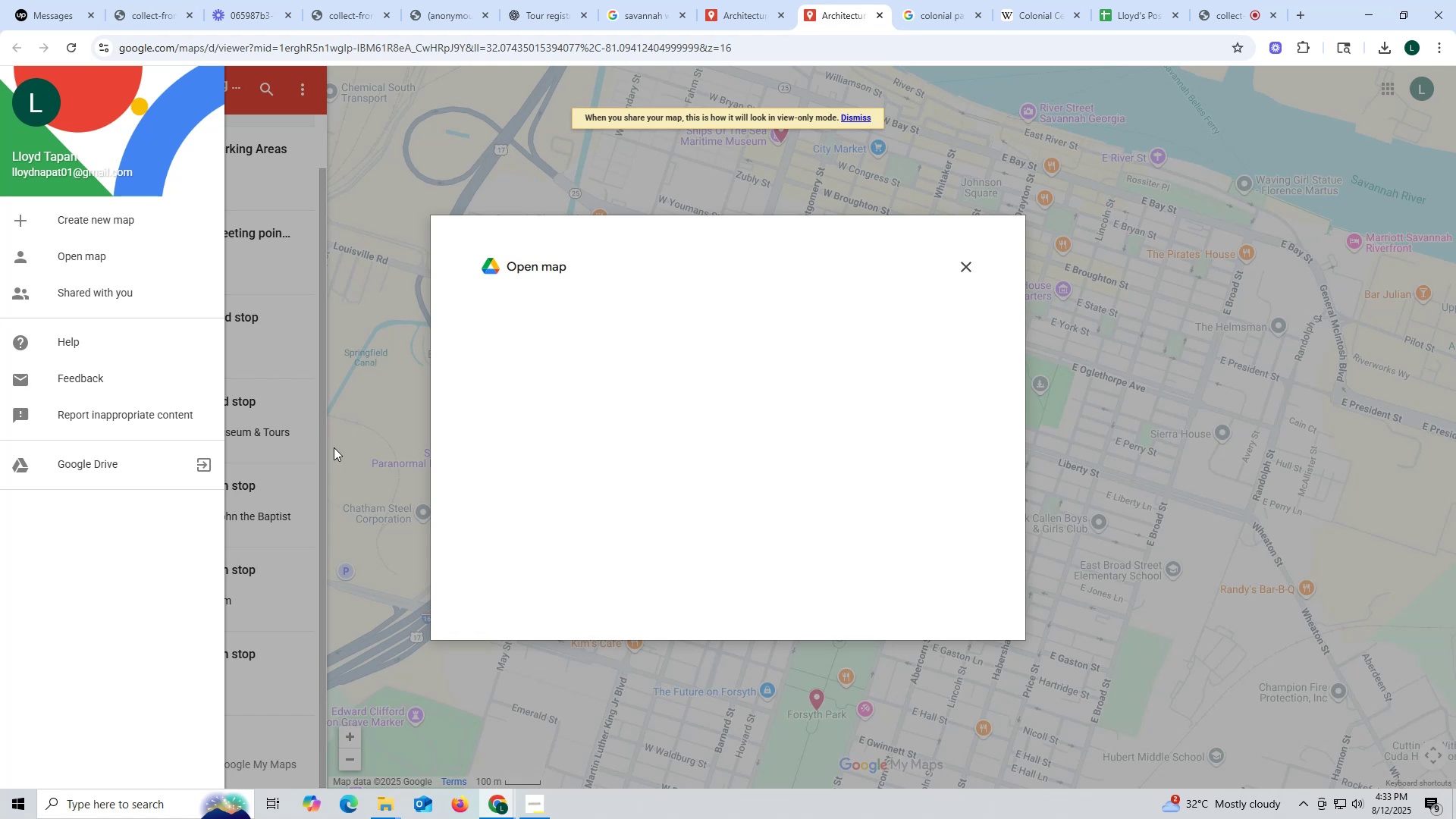 
wait(6.73)
 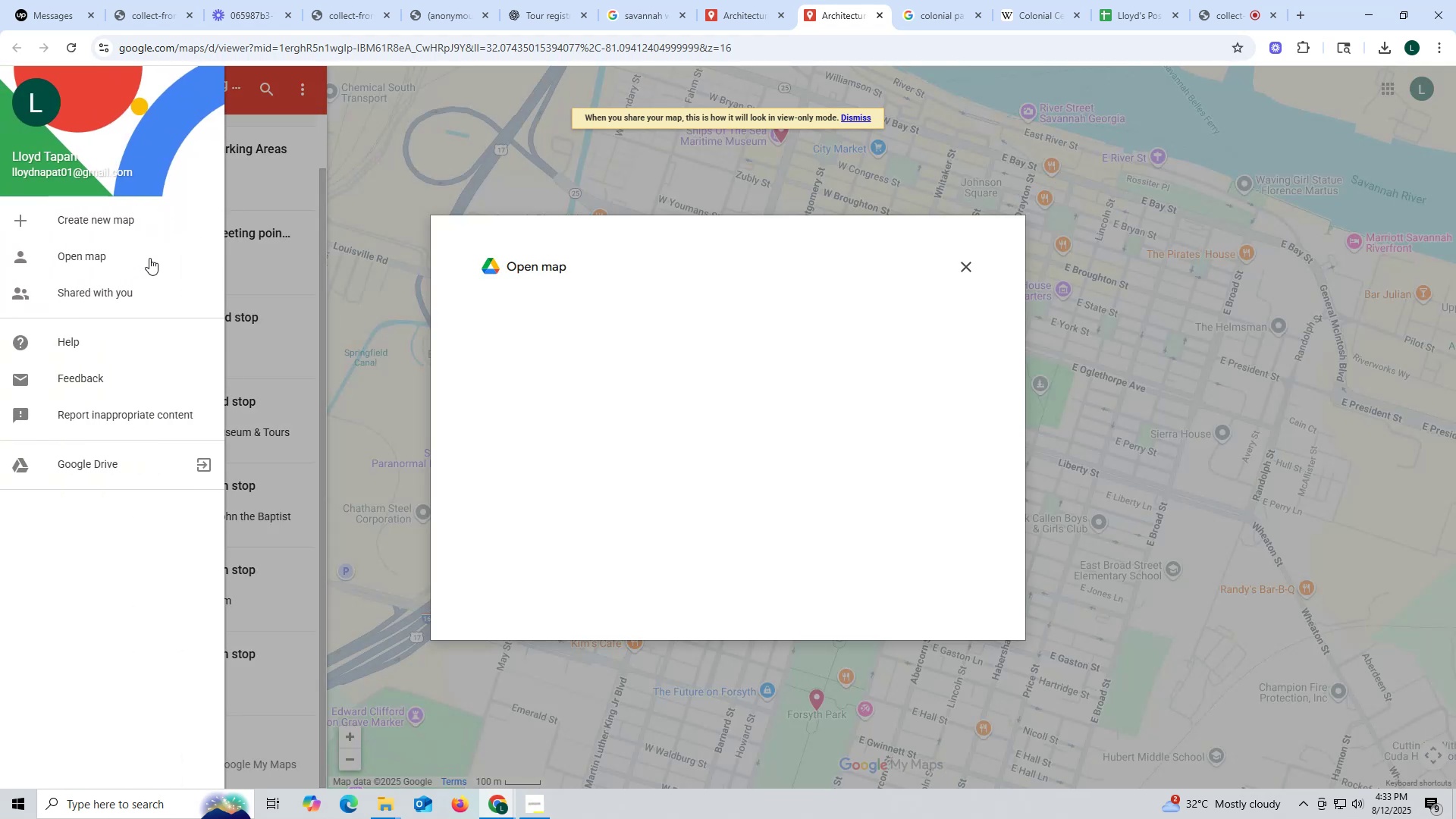 
left_click([967, 266])
 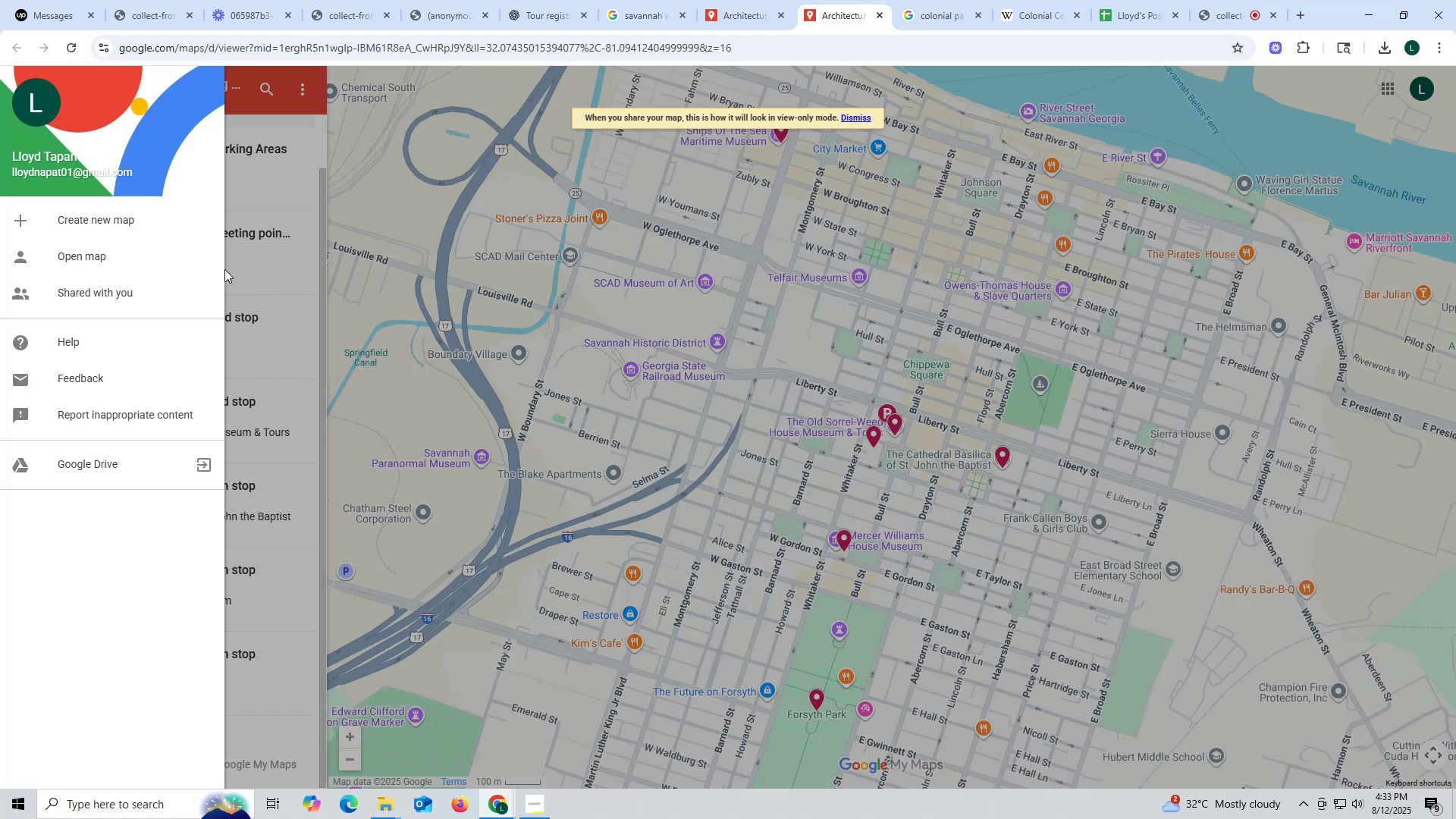 
left_click([445, 163])
 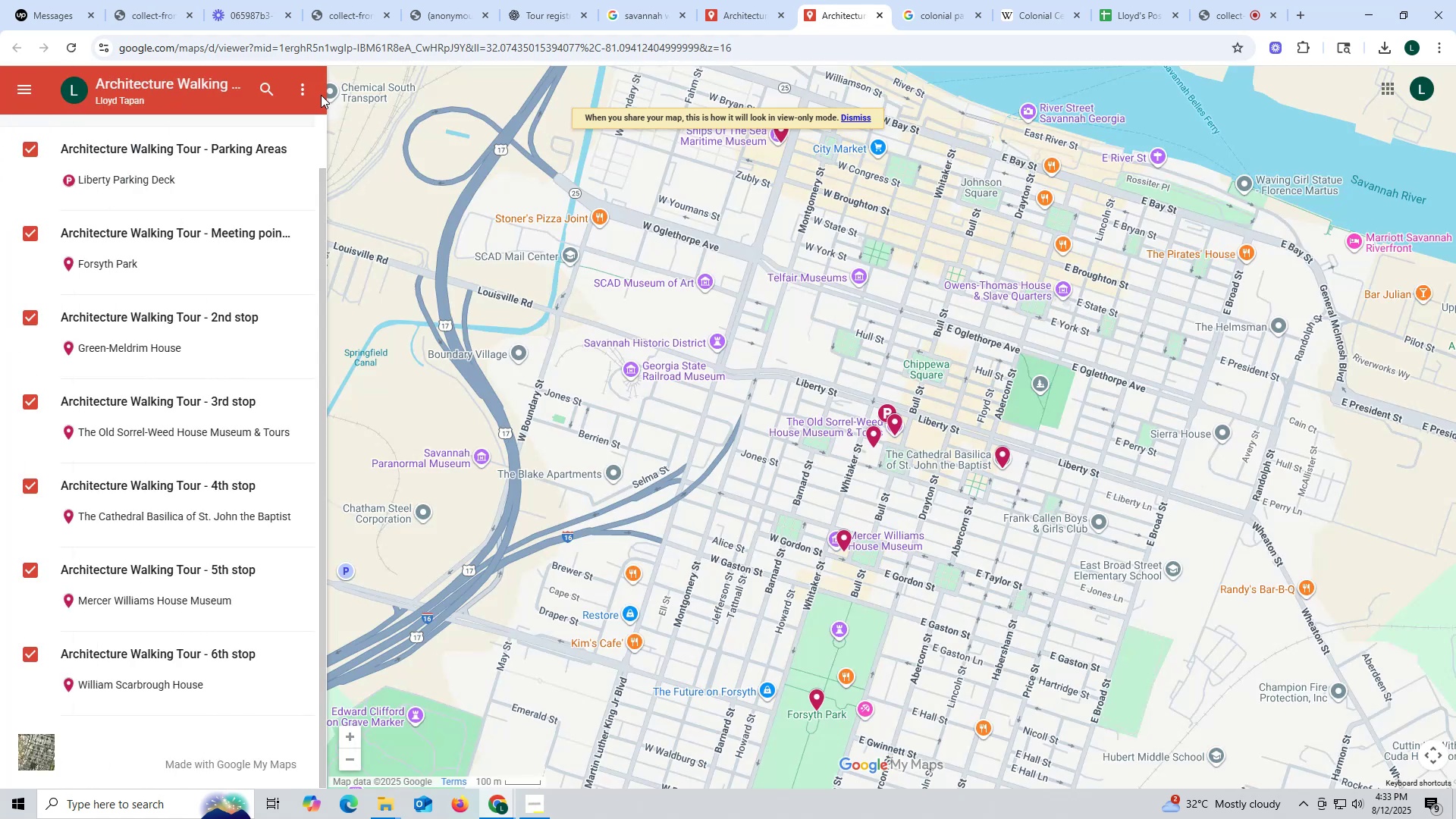 
left_click([299, 90])
 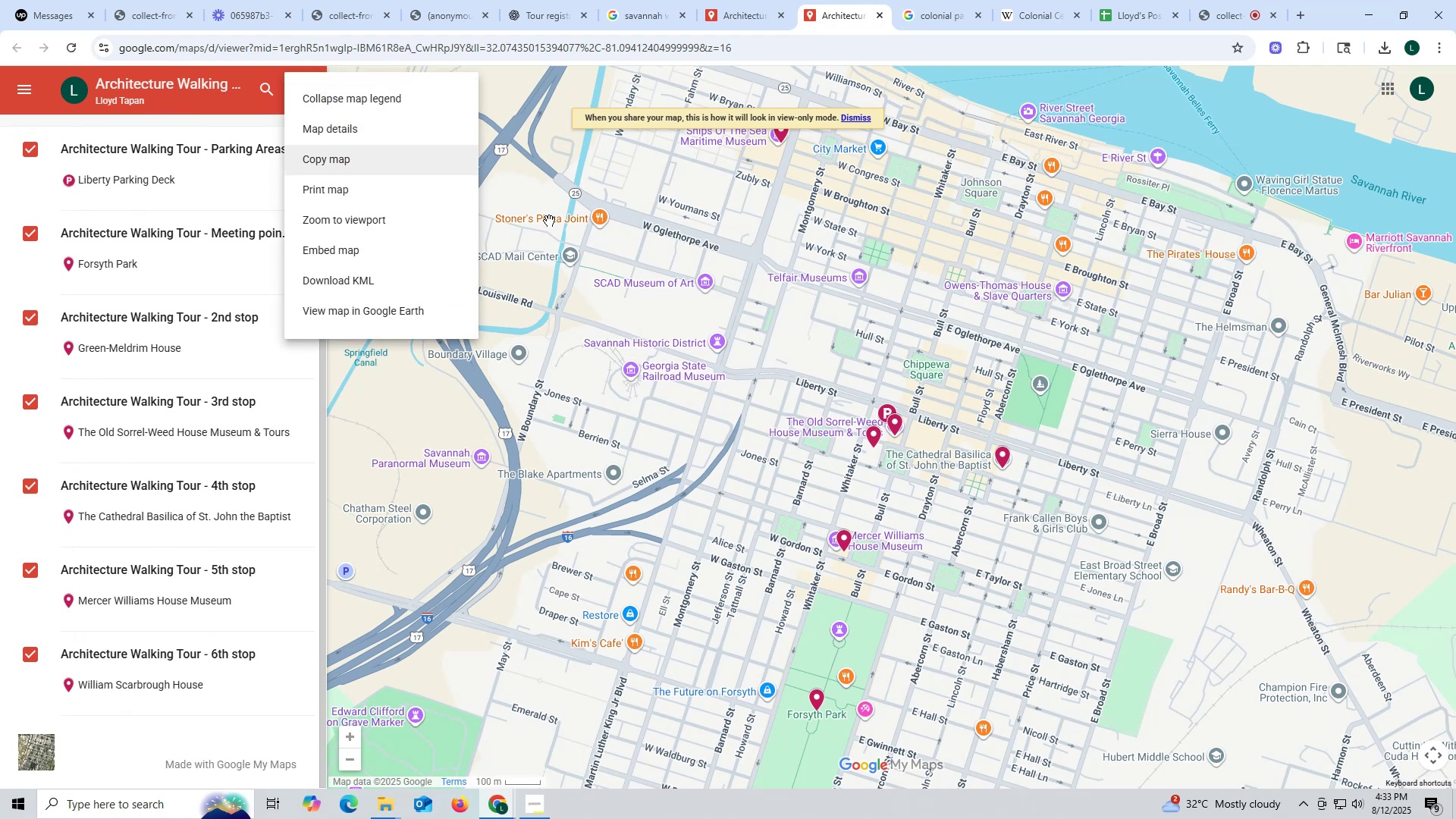 
left_click([689, 312])
 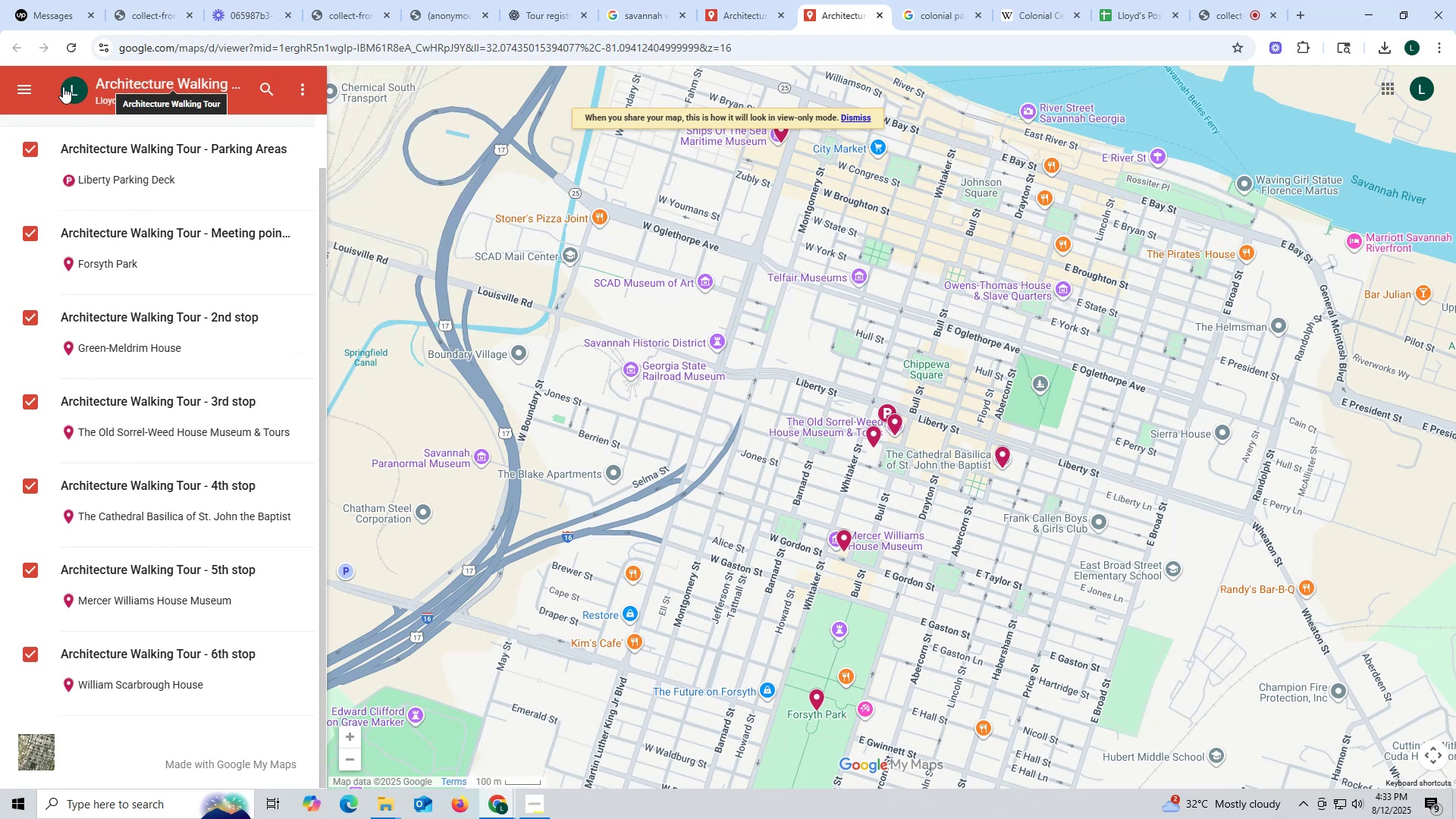 
left_click([64, 86])
 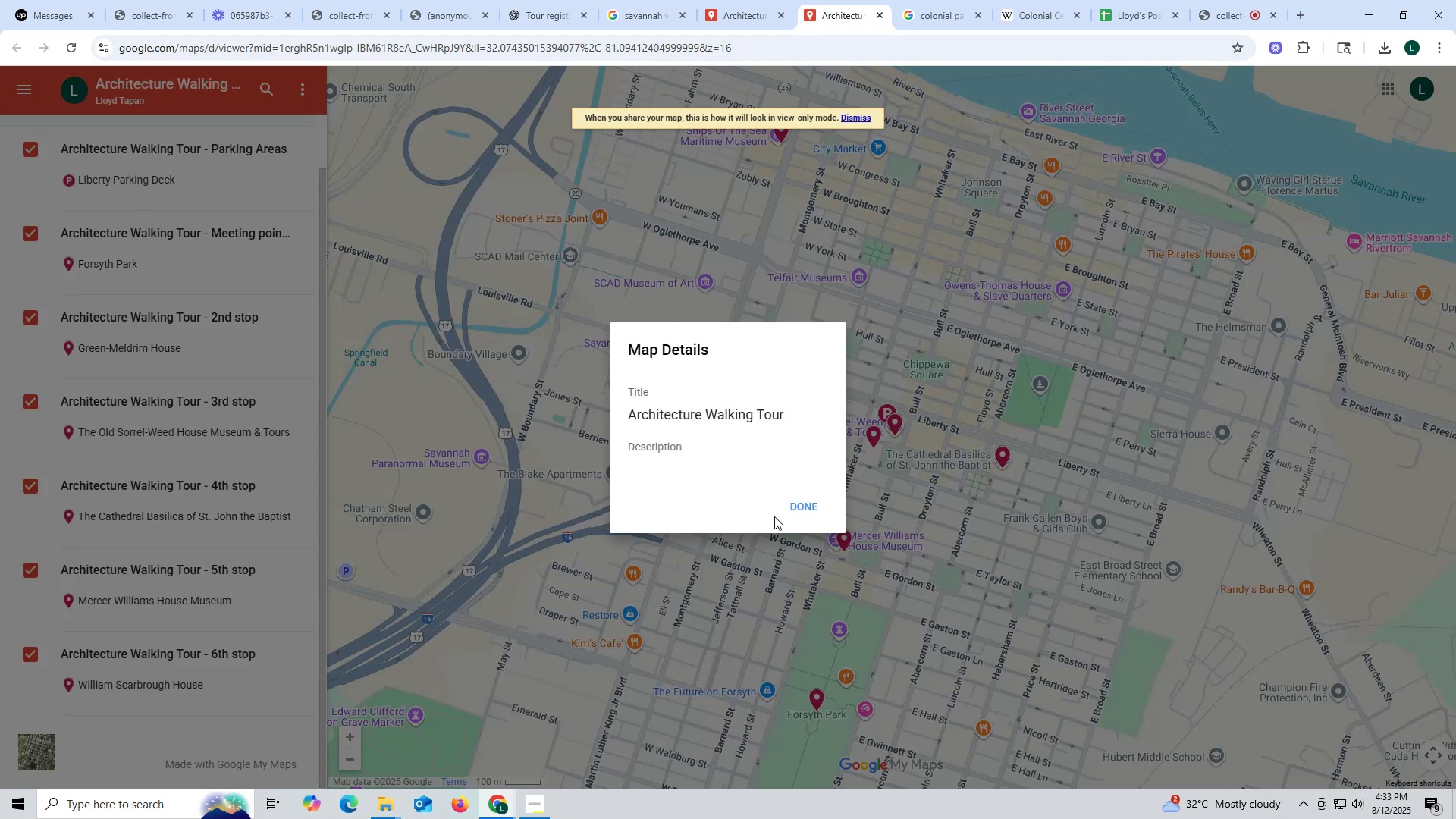 
left_click([794, 507])
 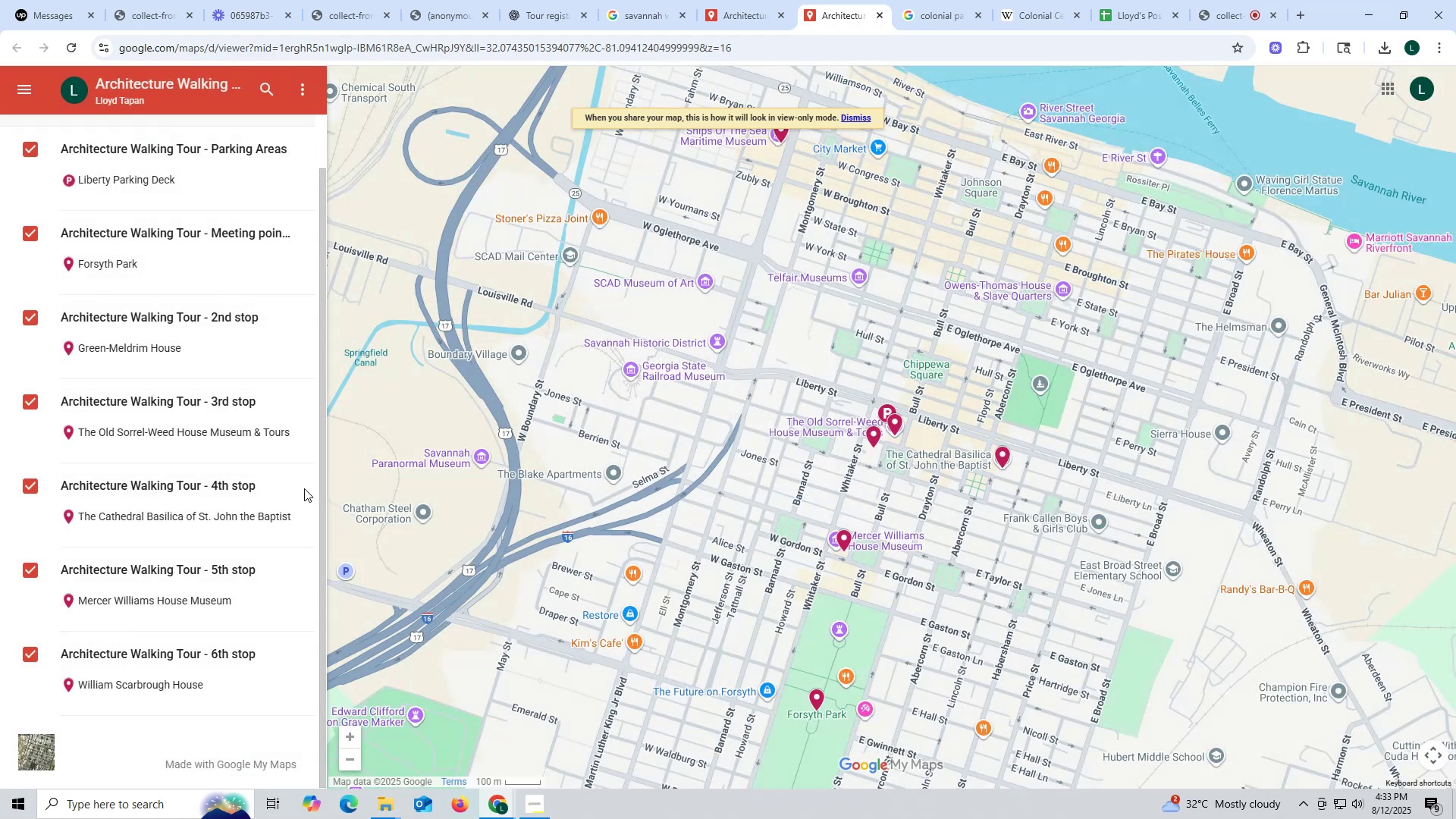 
scroll: coordinate [279, 480], scroll_direction: down, amount: 8.0
 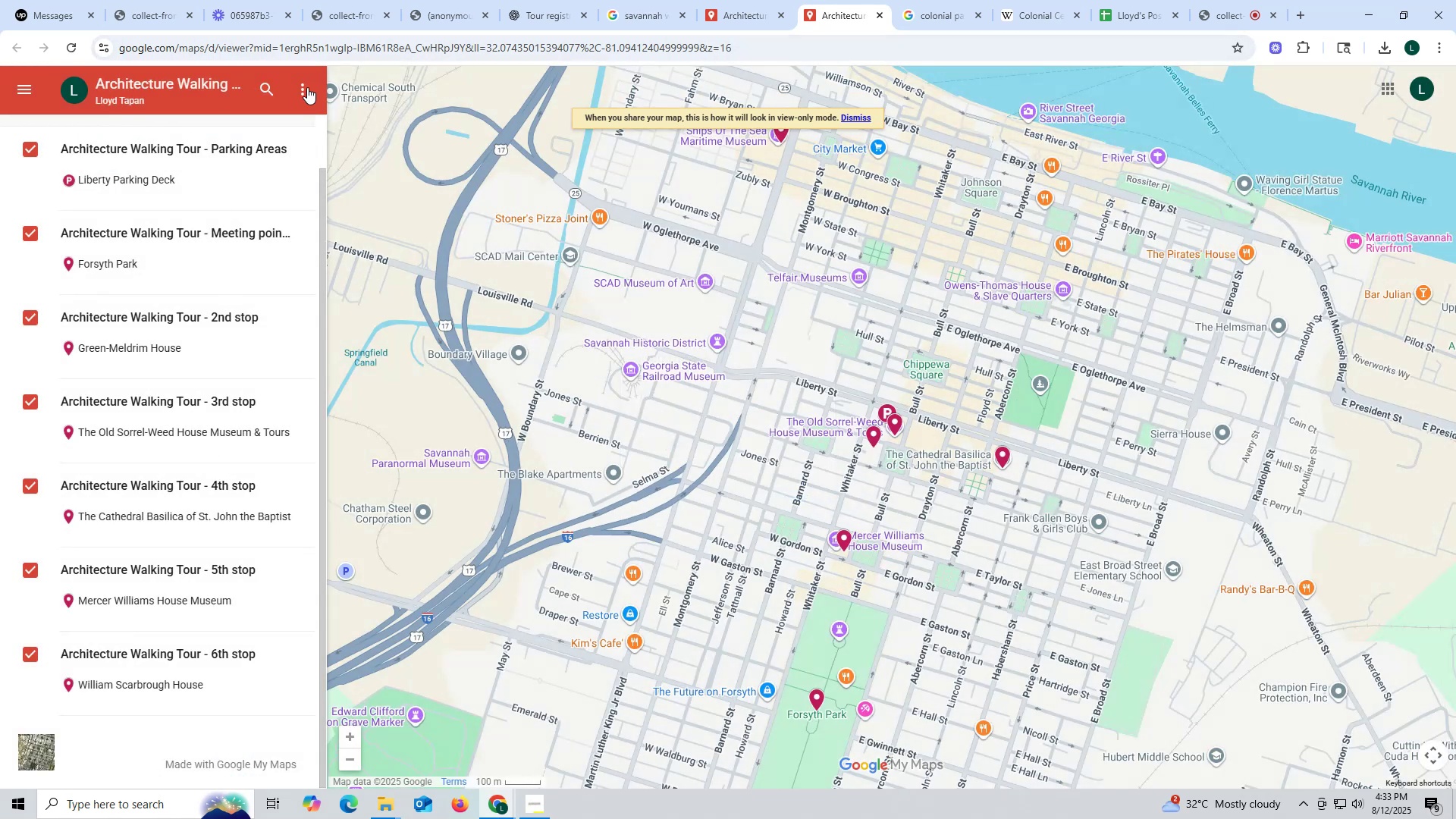 
left_click([301, 83])
 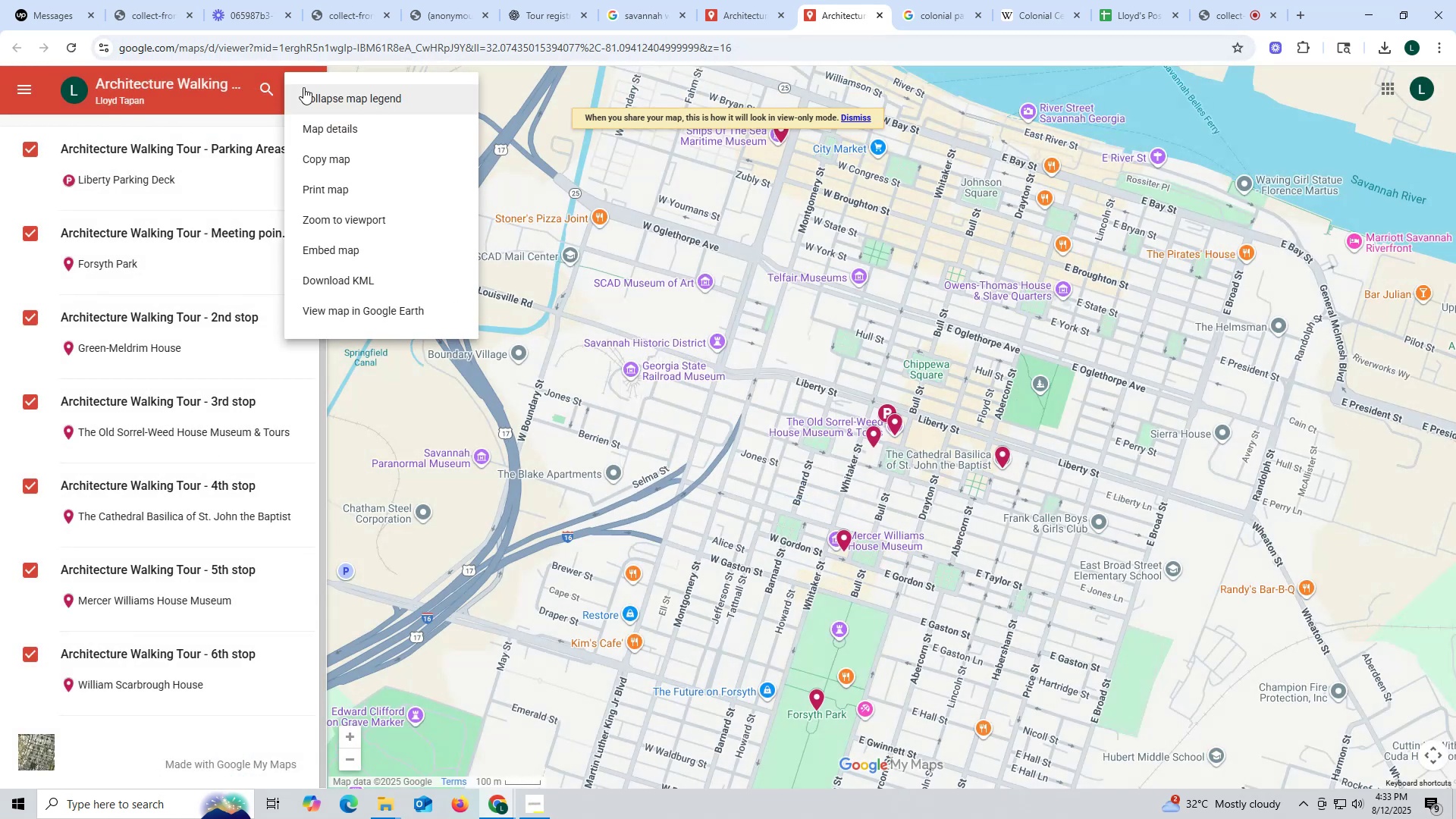 
left_click([314, 93])
 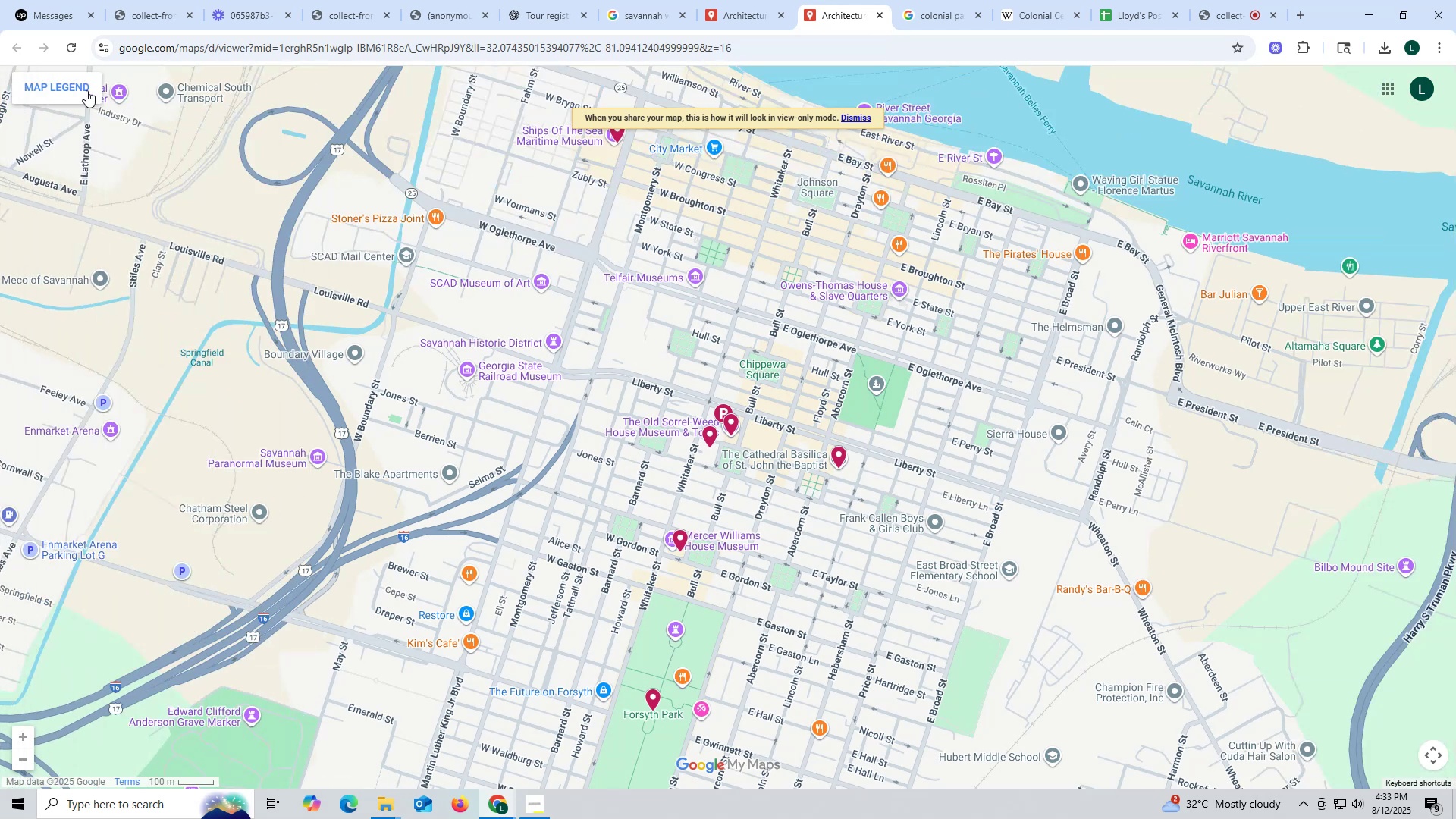 
left_click([69, 89])
 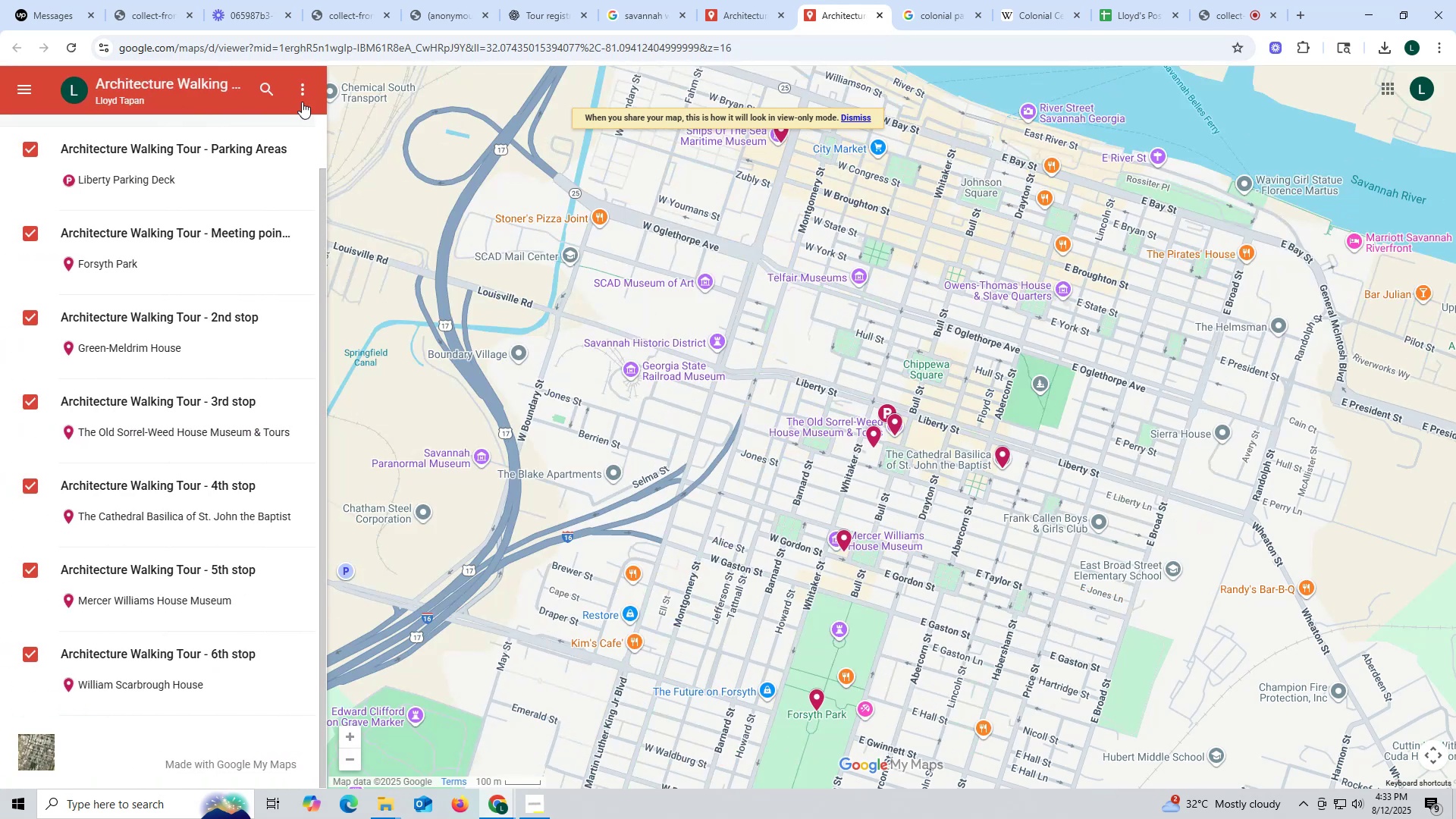 
left_click([308, 93])
 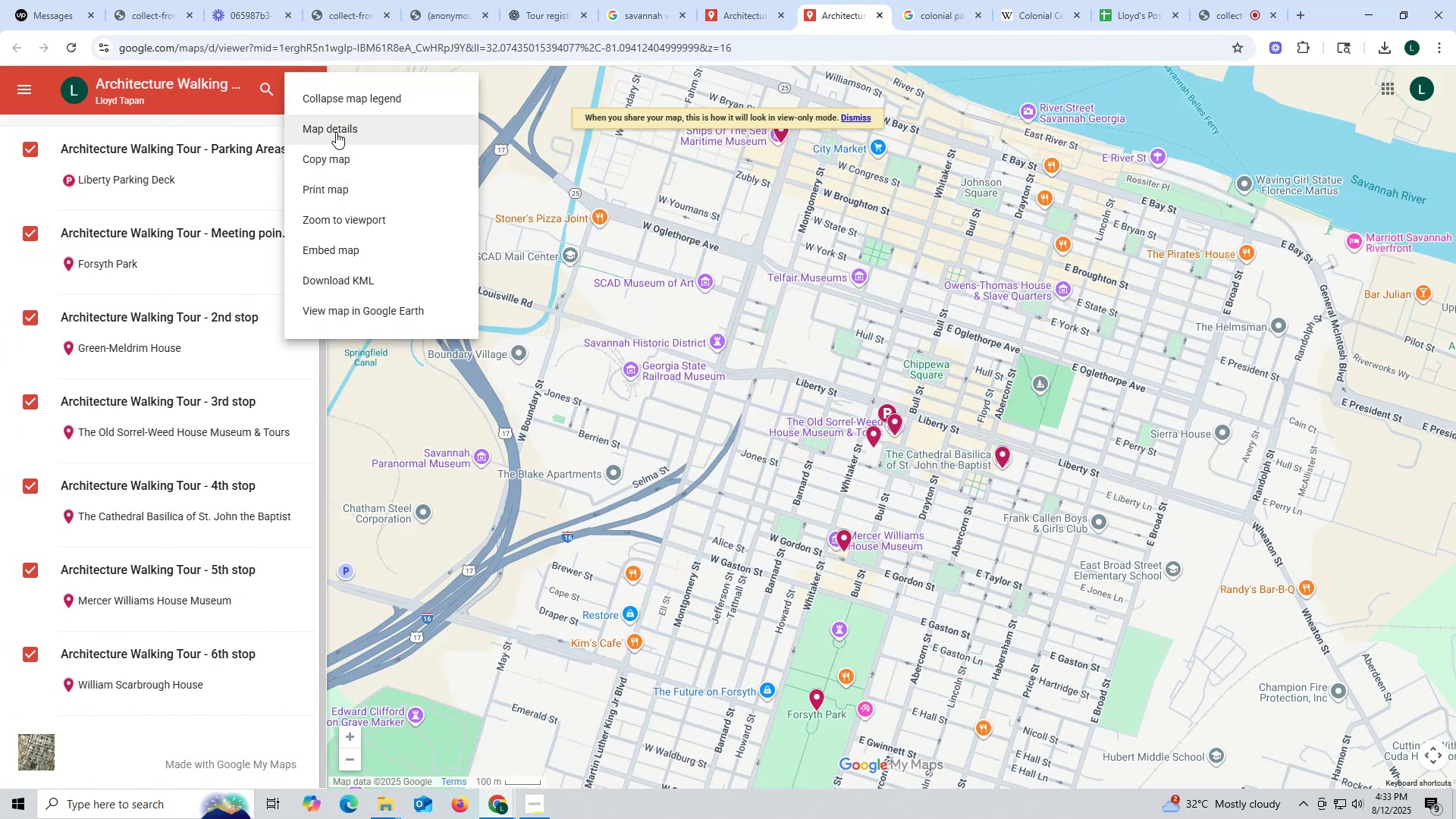 
left_click([336, 132])
 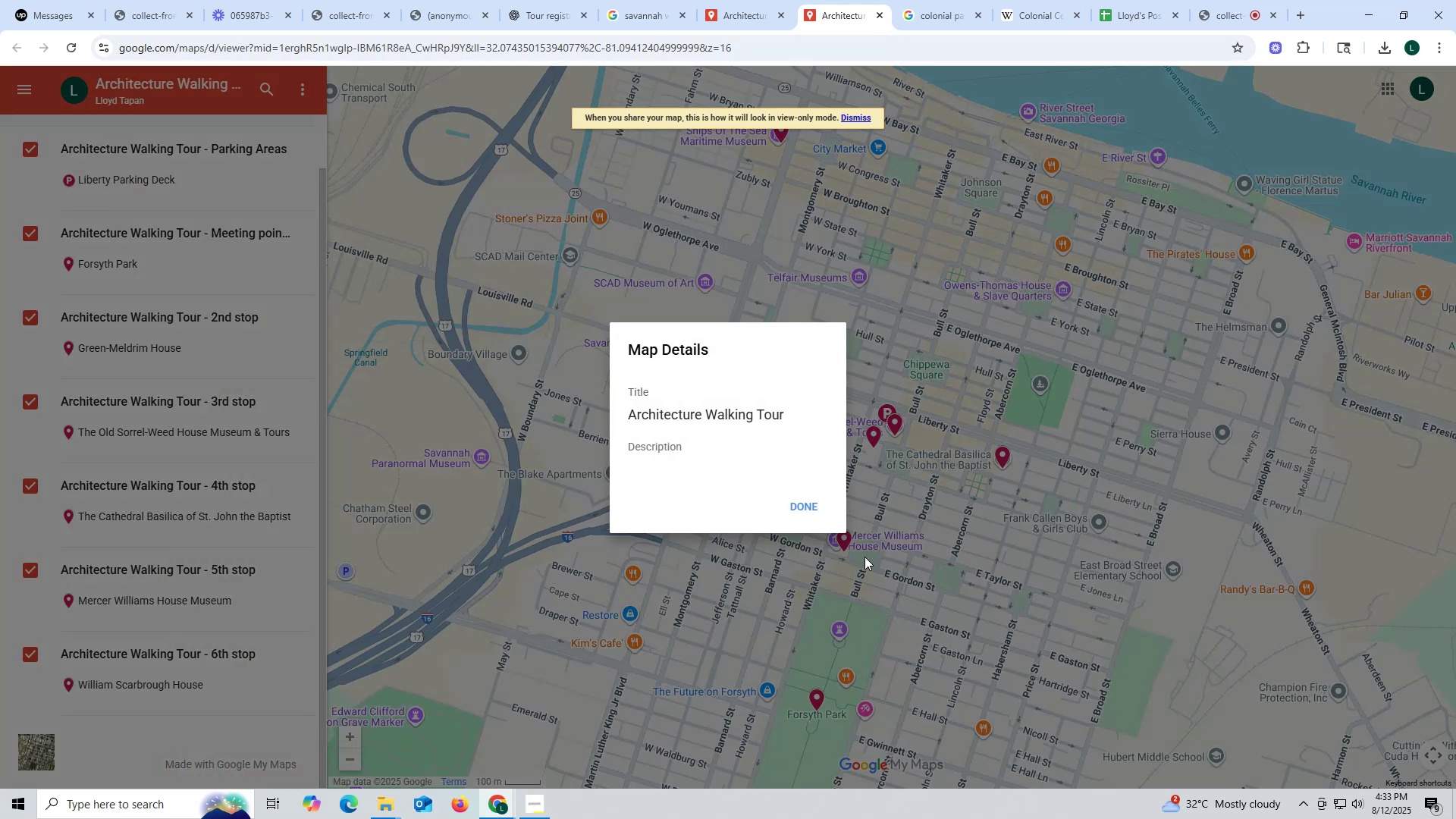 
left_click([821, 500])
 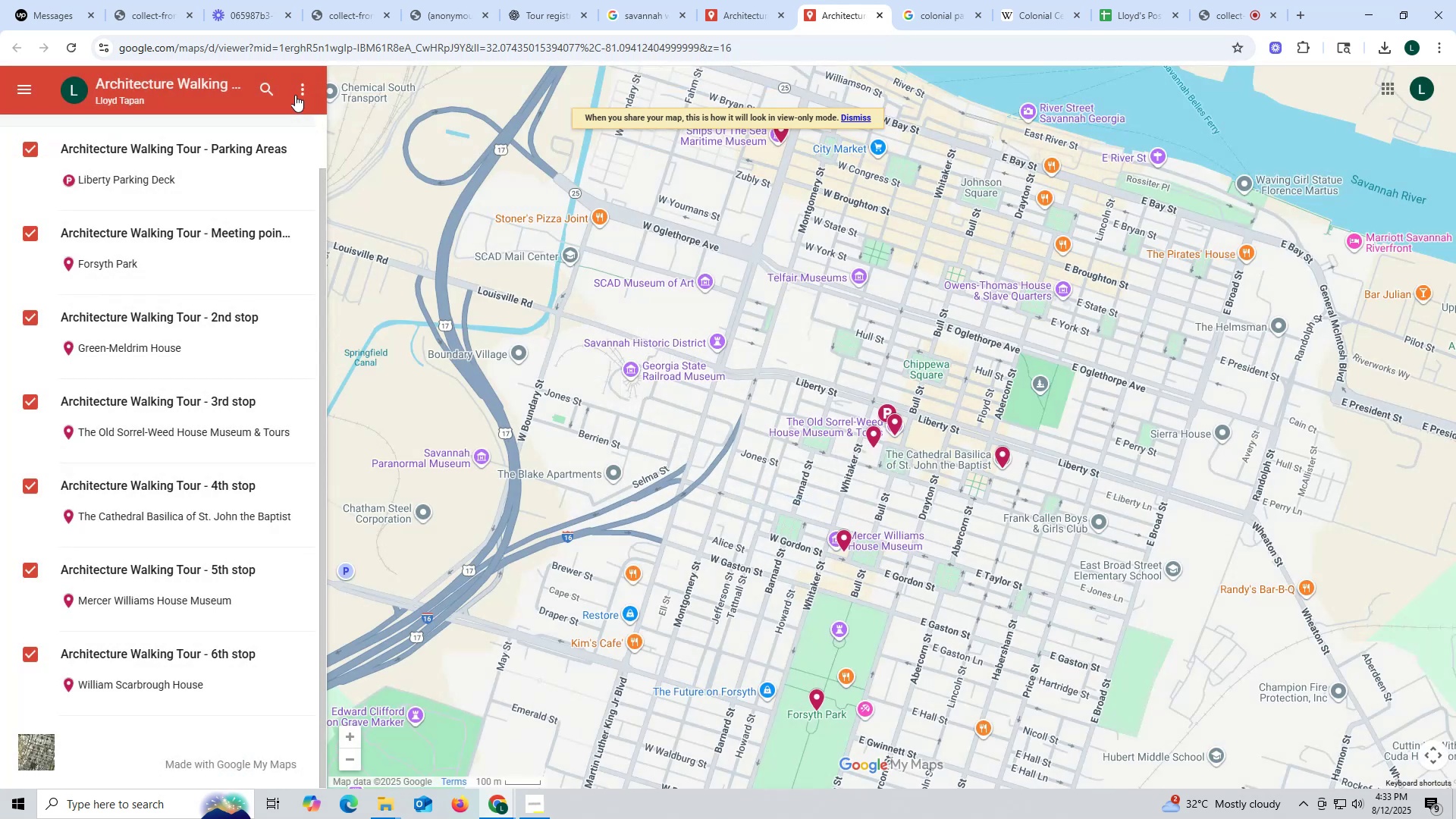 
left_click([295, 93])
 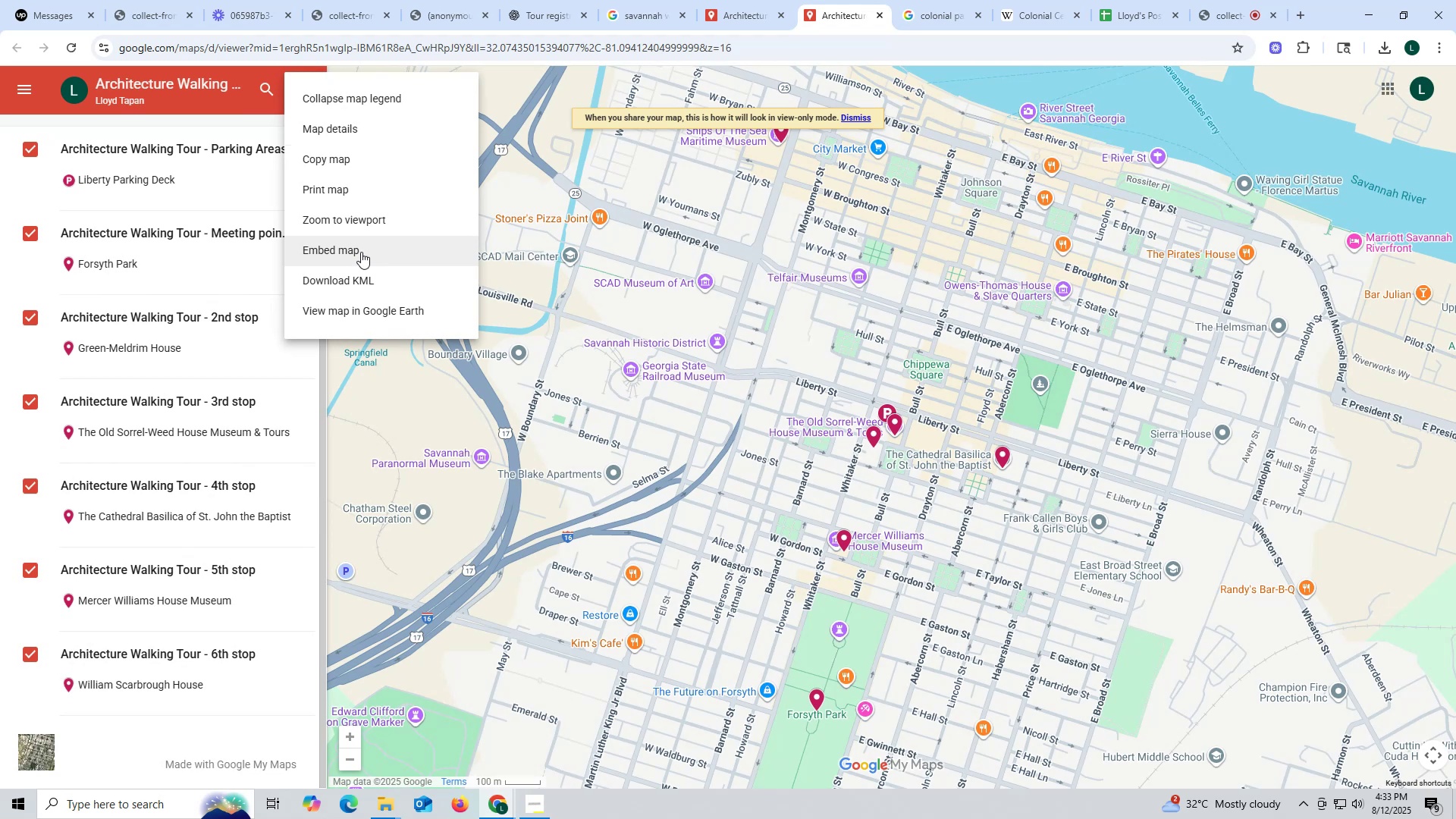 
wait(5.16)
 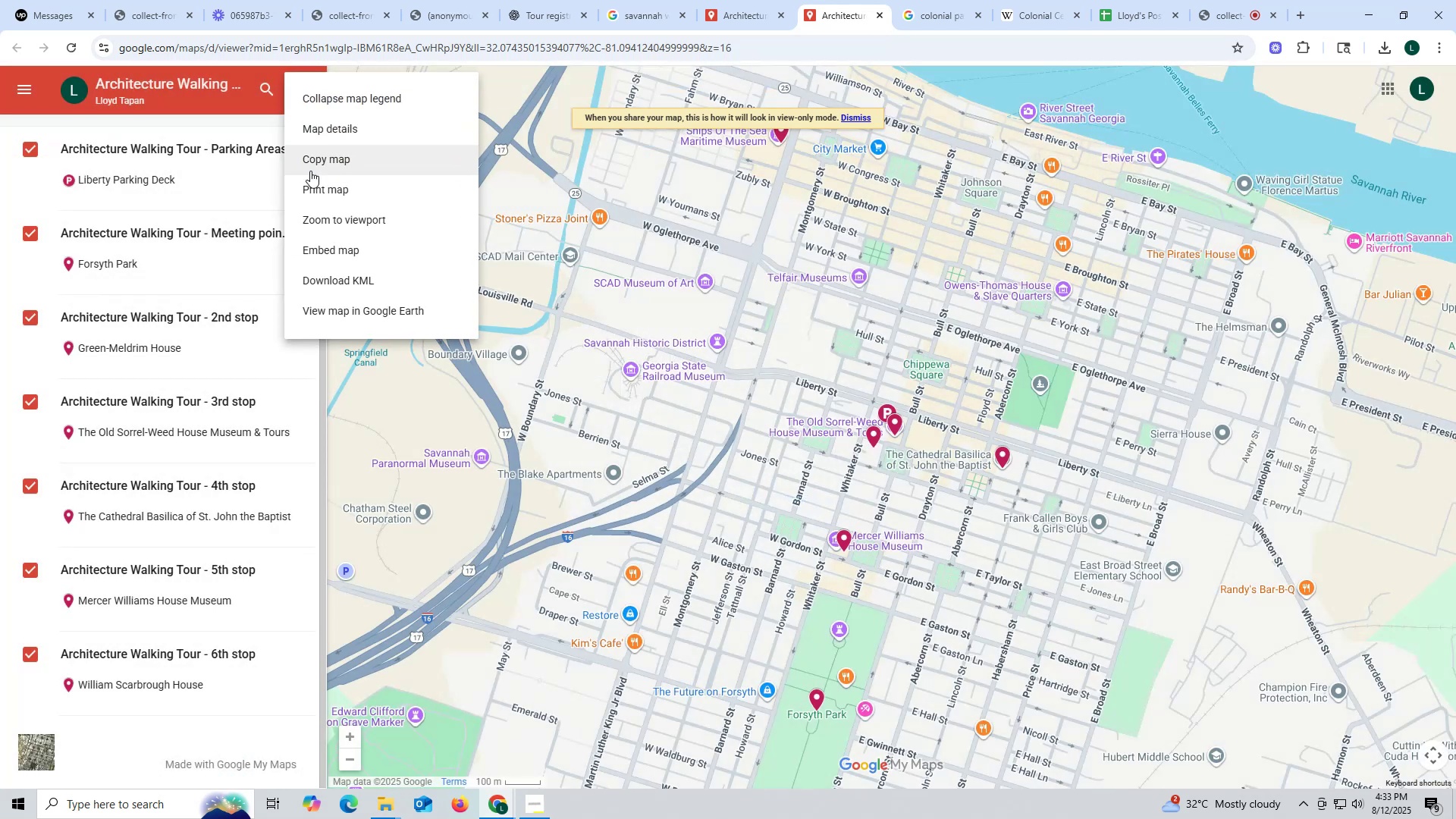 
left_click([443, 17])
 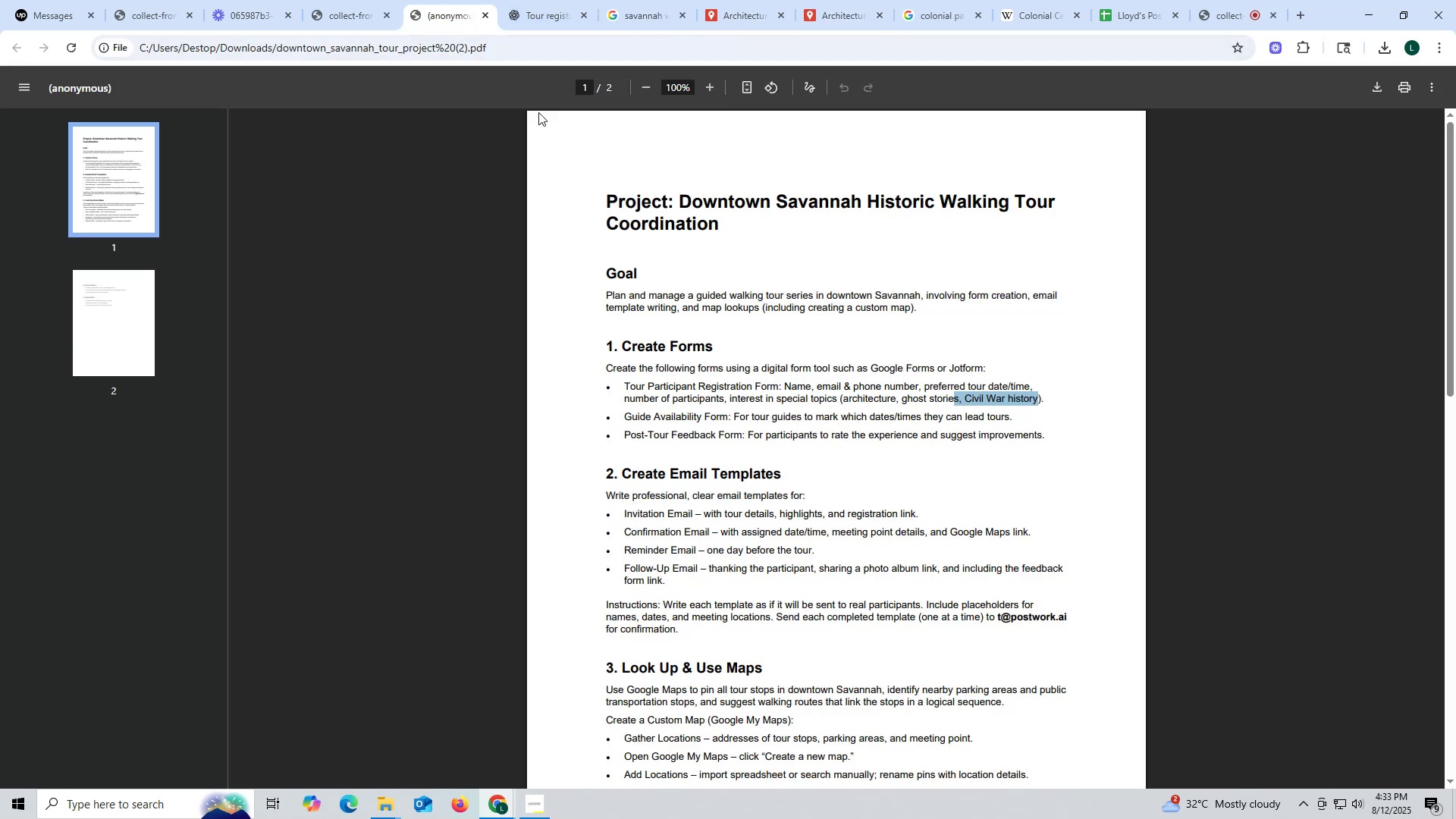 
scroll: coordinate [847, 482], scroll_direction: down, amount: 7.0
 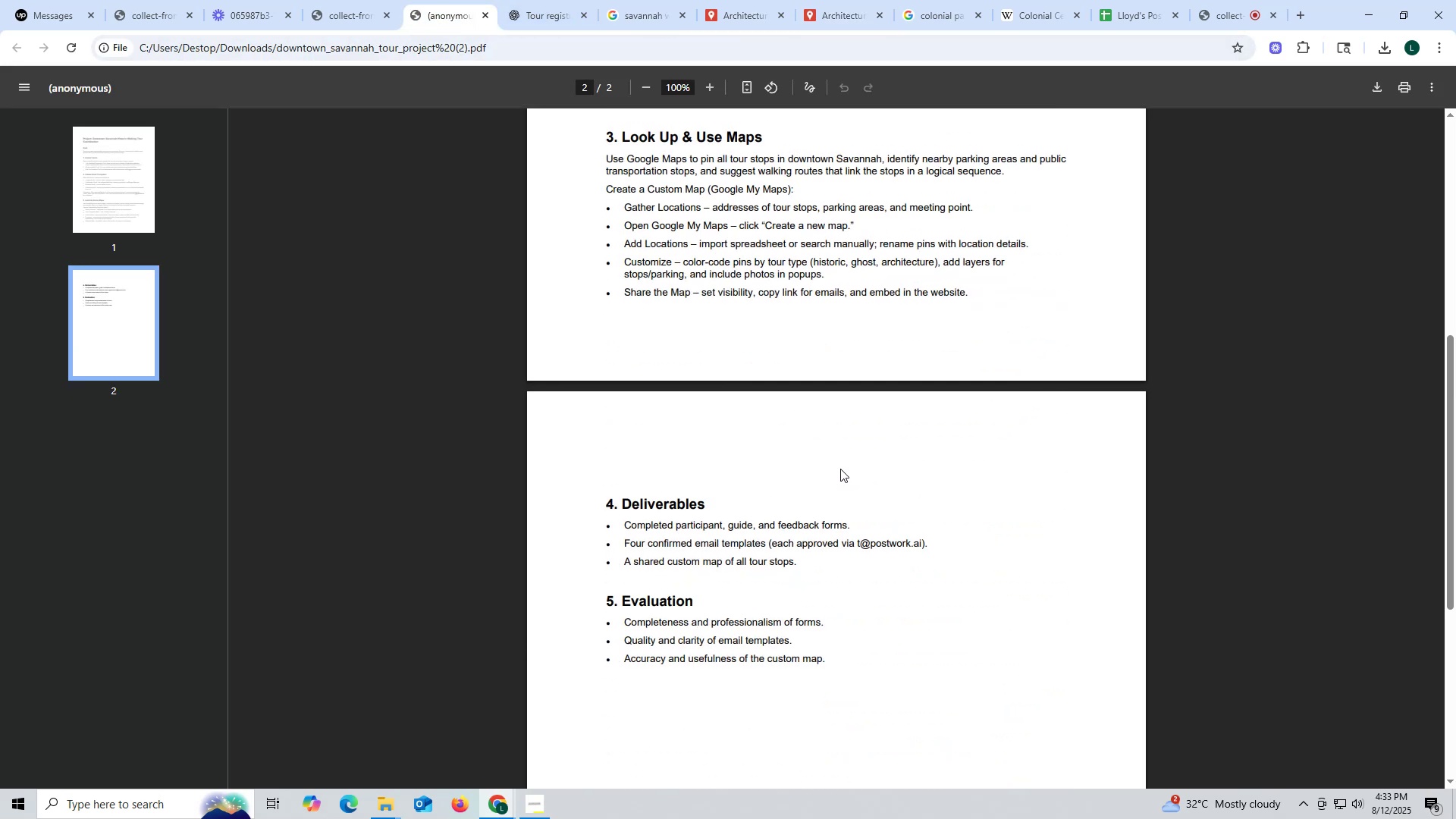 
scroll: coordinate [836, 128], scroll_direction: up, amount: 3.0
 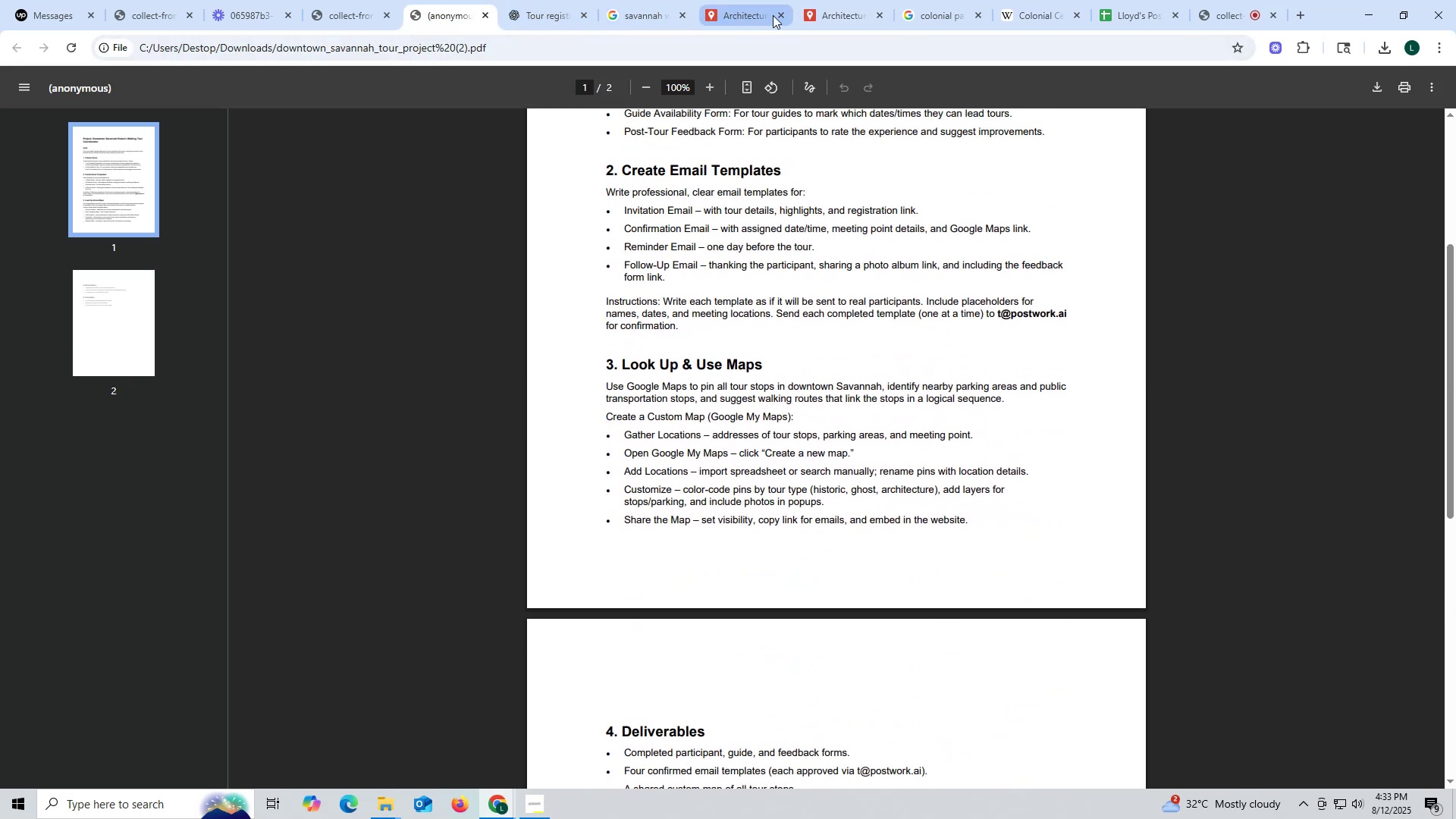 
left_click([829, 11])
 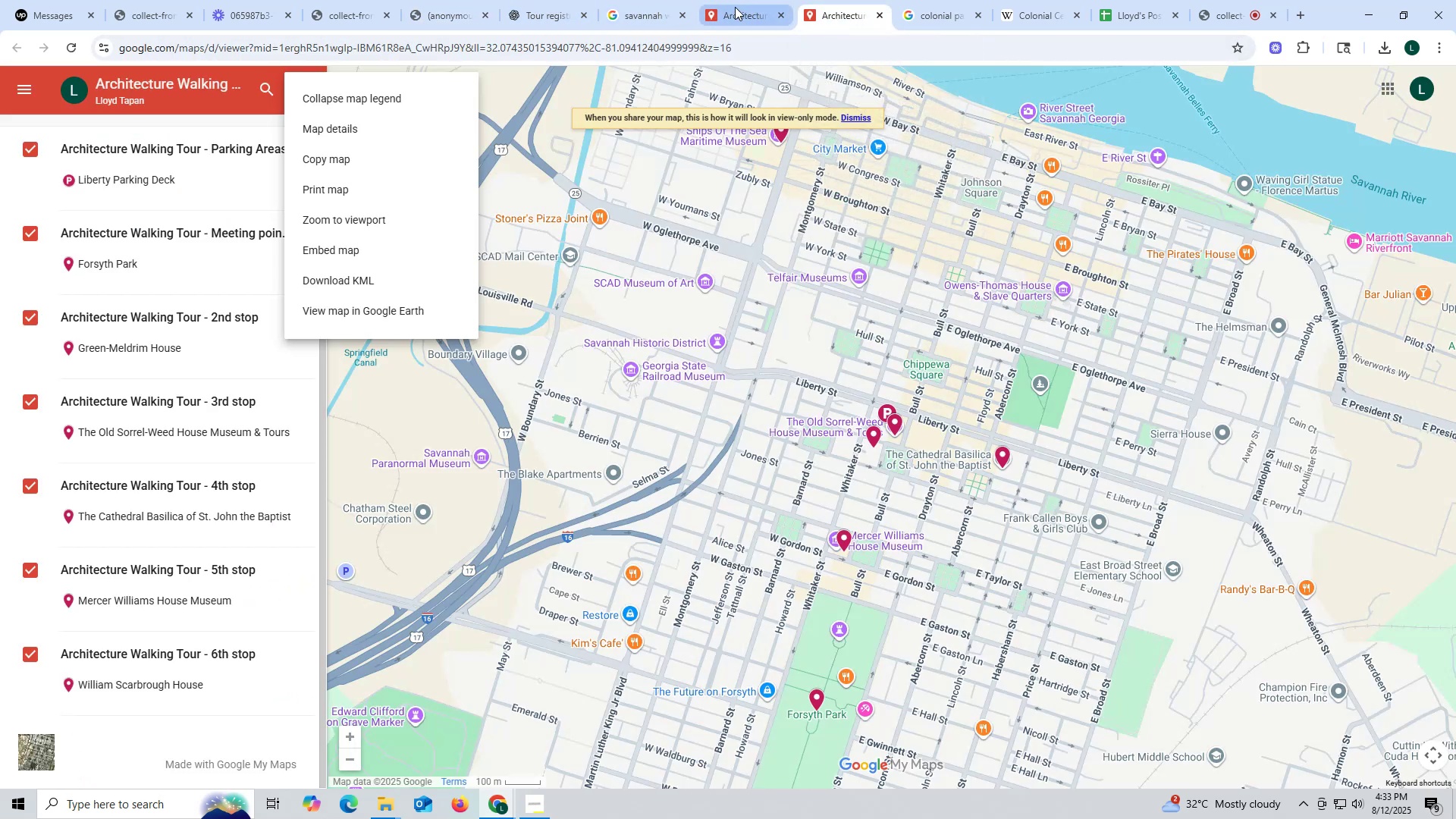 
left_click([735, 7])
 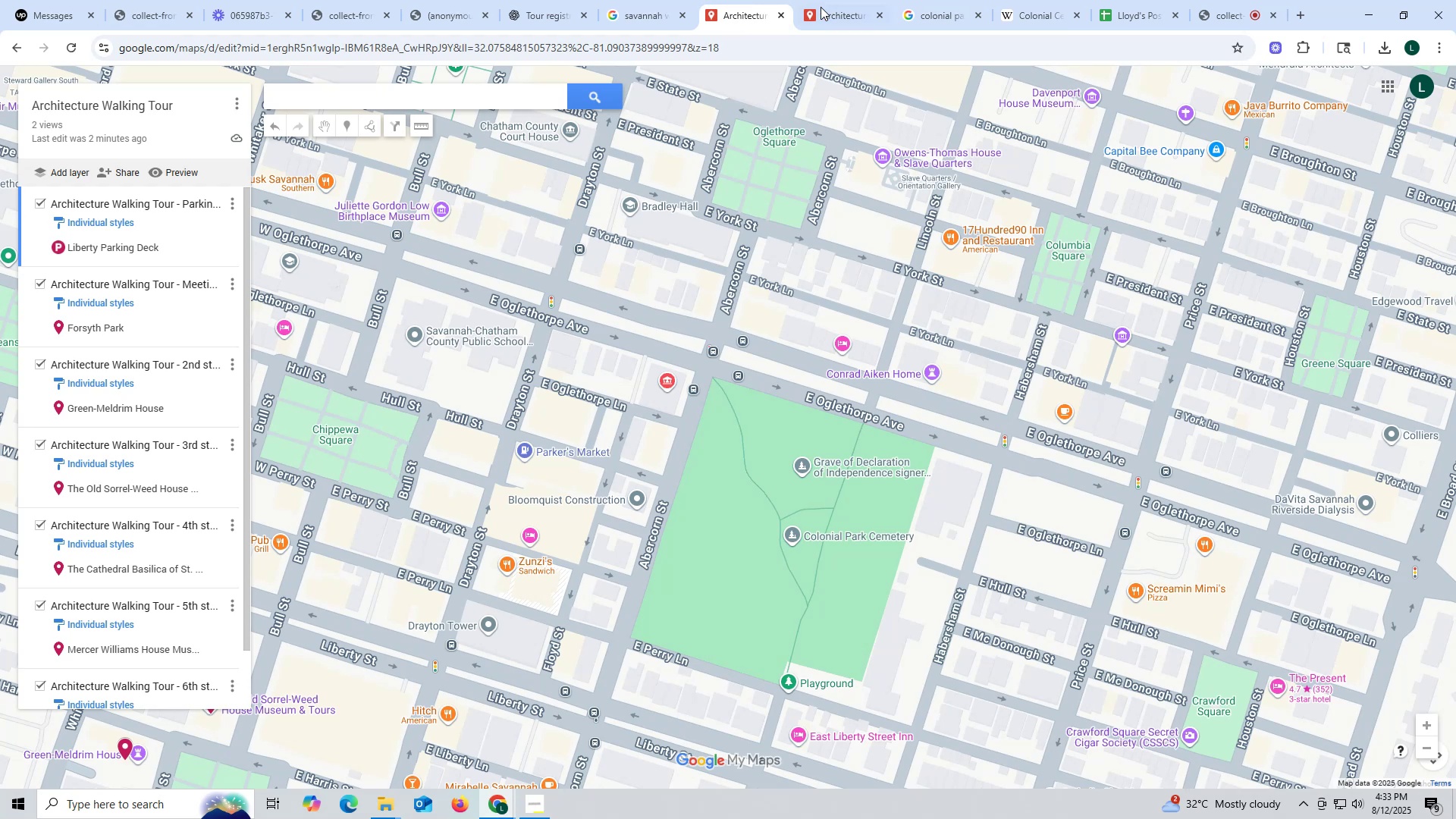 
left_click([836, 8])
 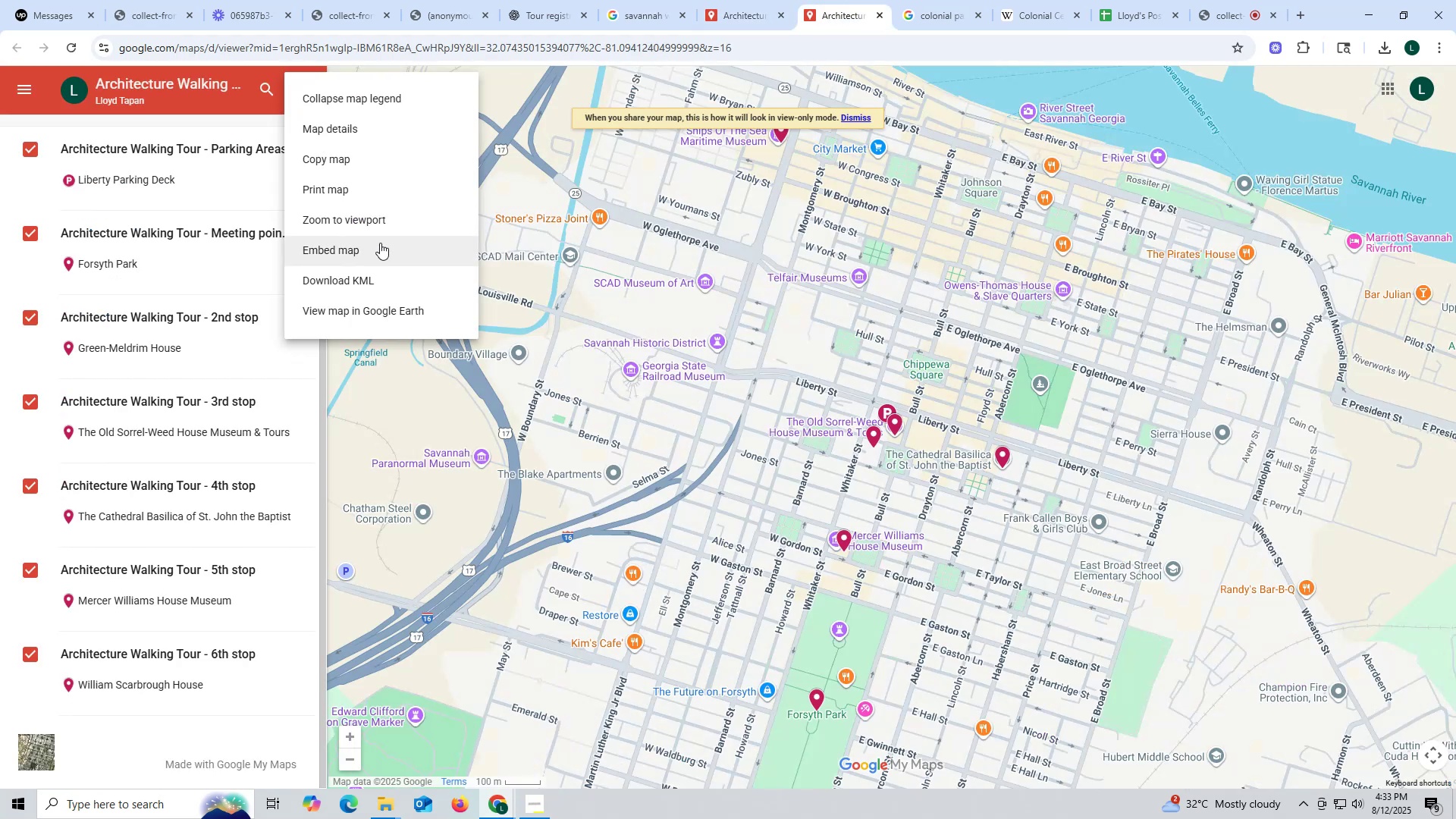 
left_click([380, 243])
 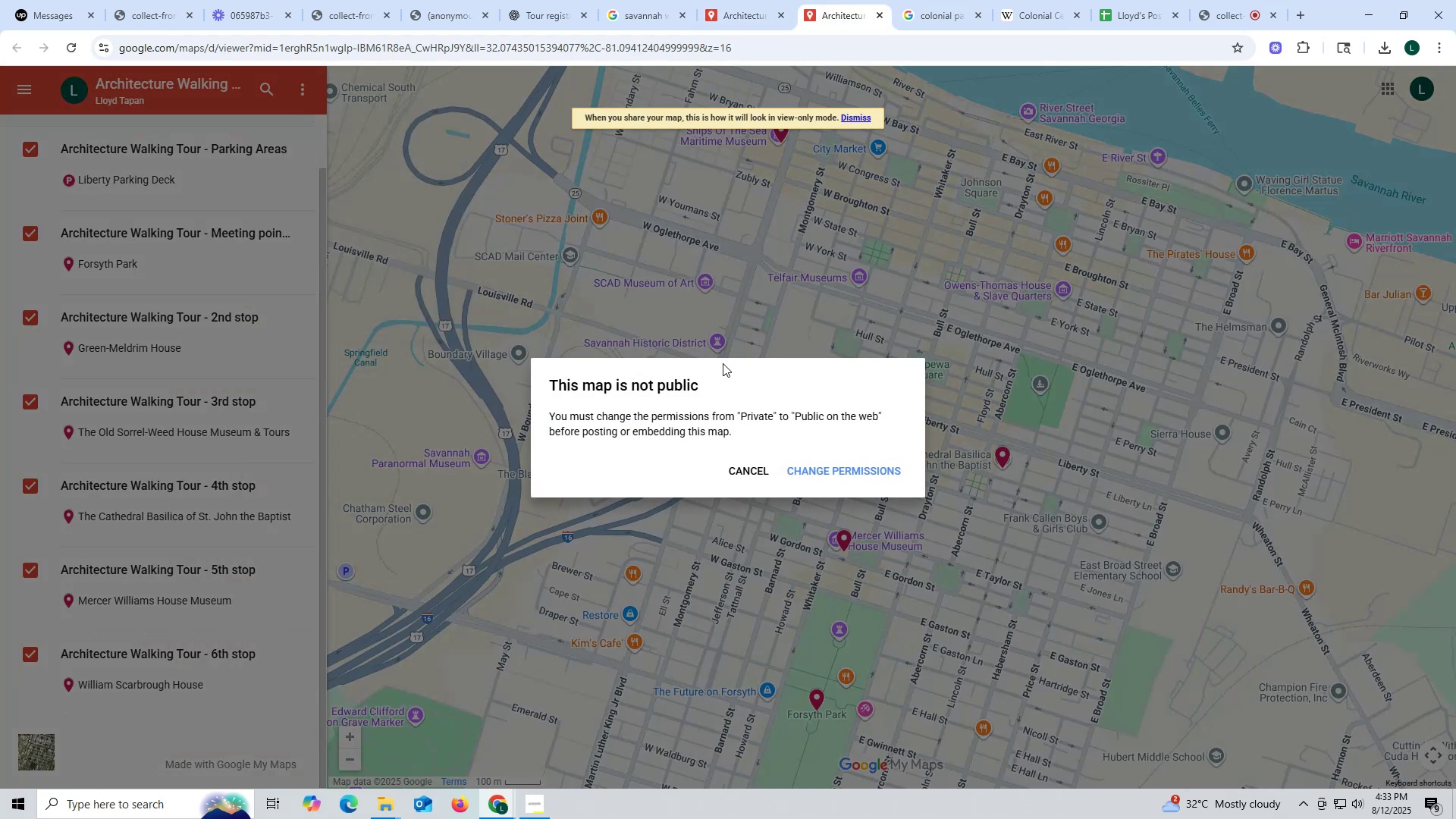 
left_click([757, 472])
 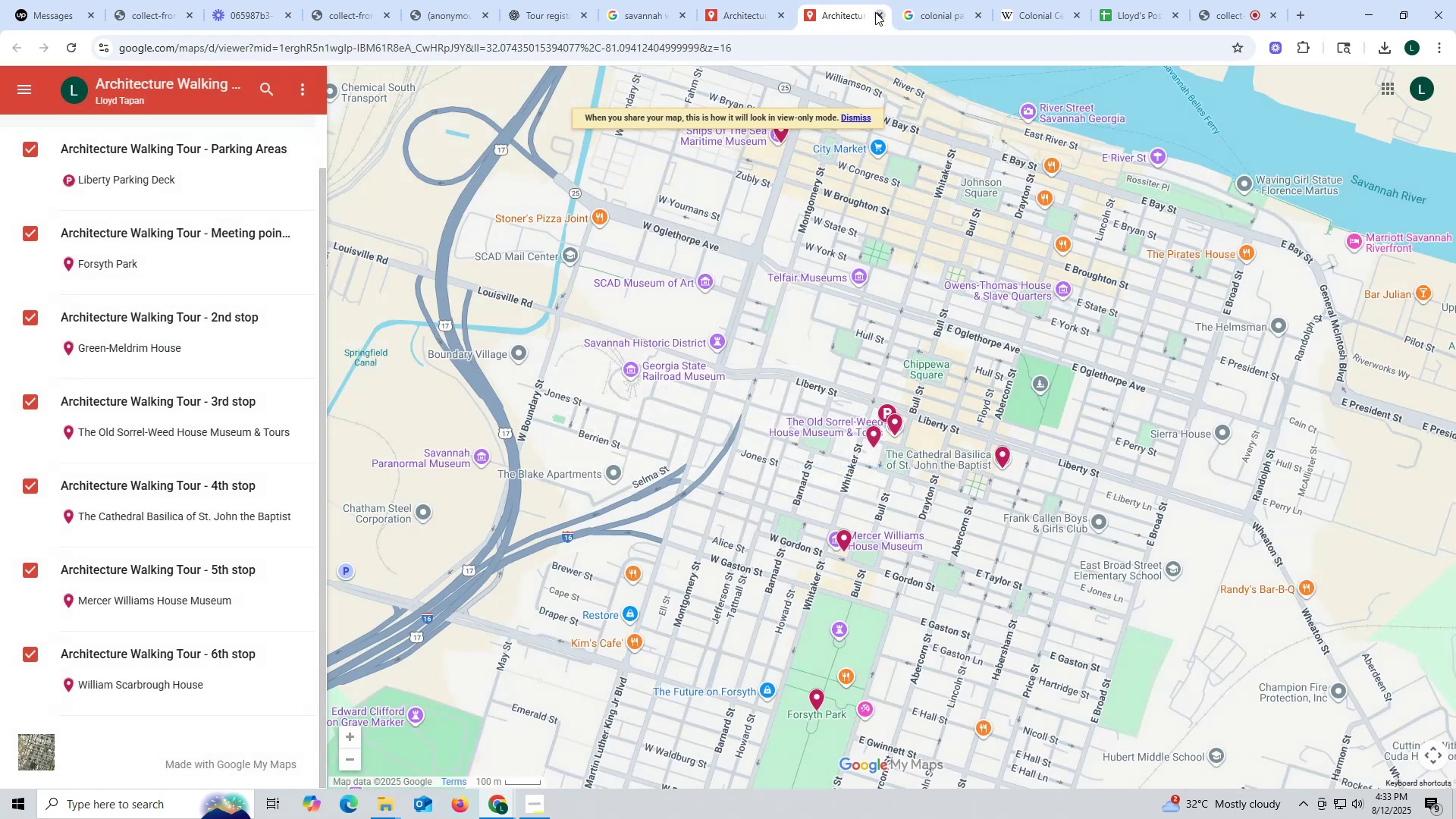 
left_click([877, 17])
 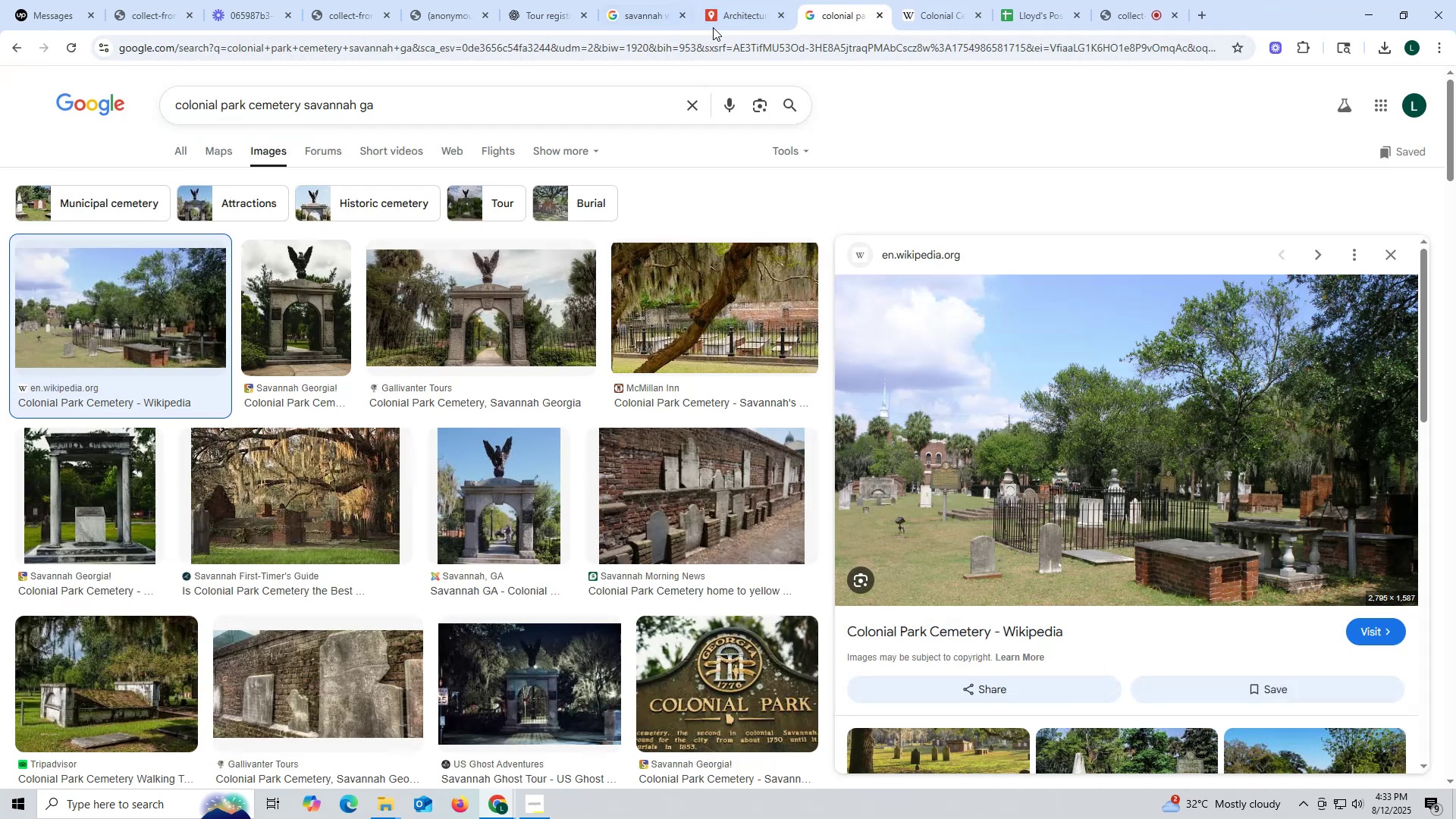 
left_click([733, 11])
 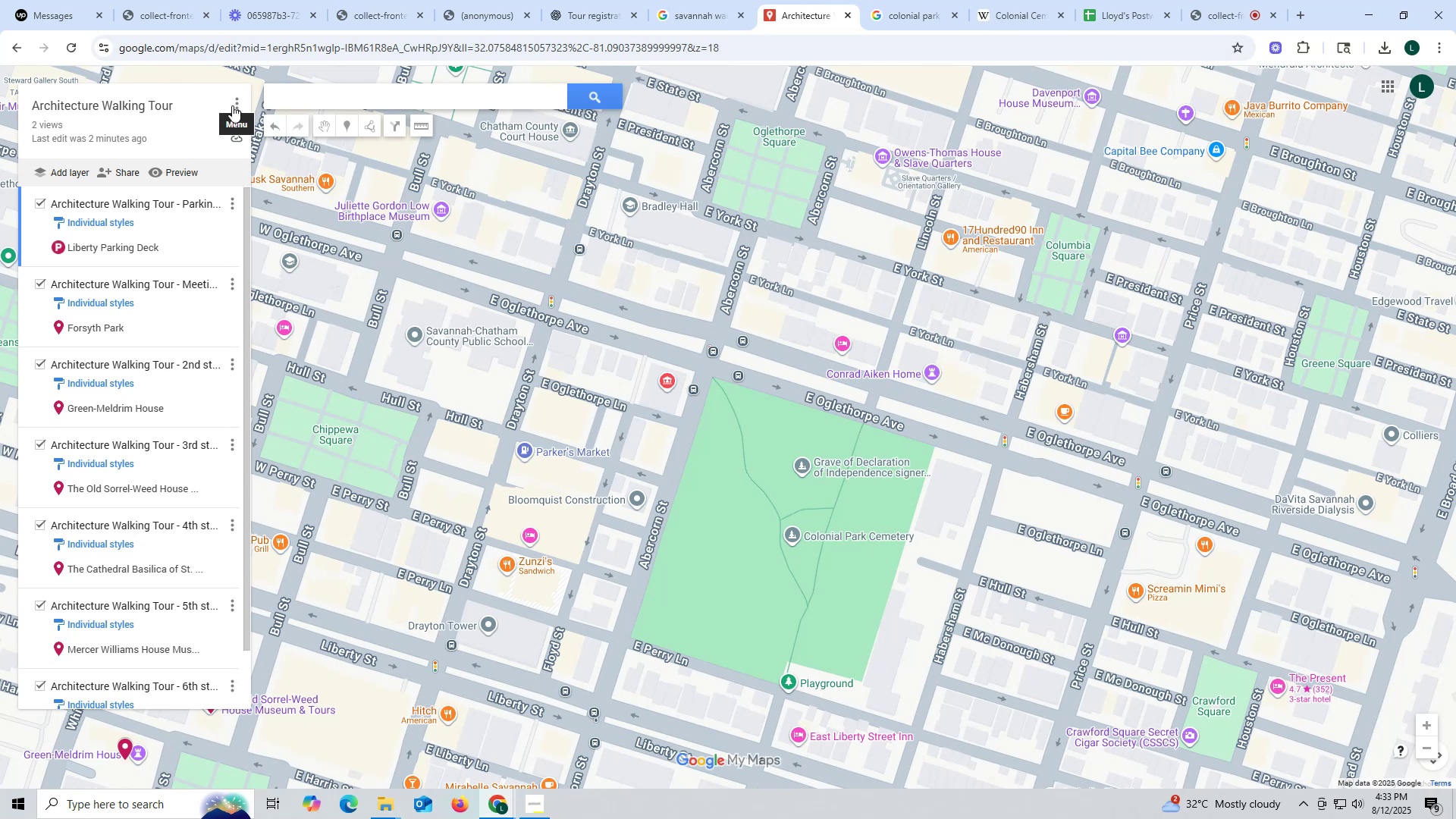 
left_click([115, 174])
 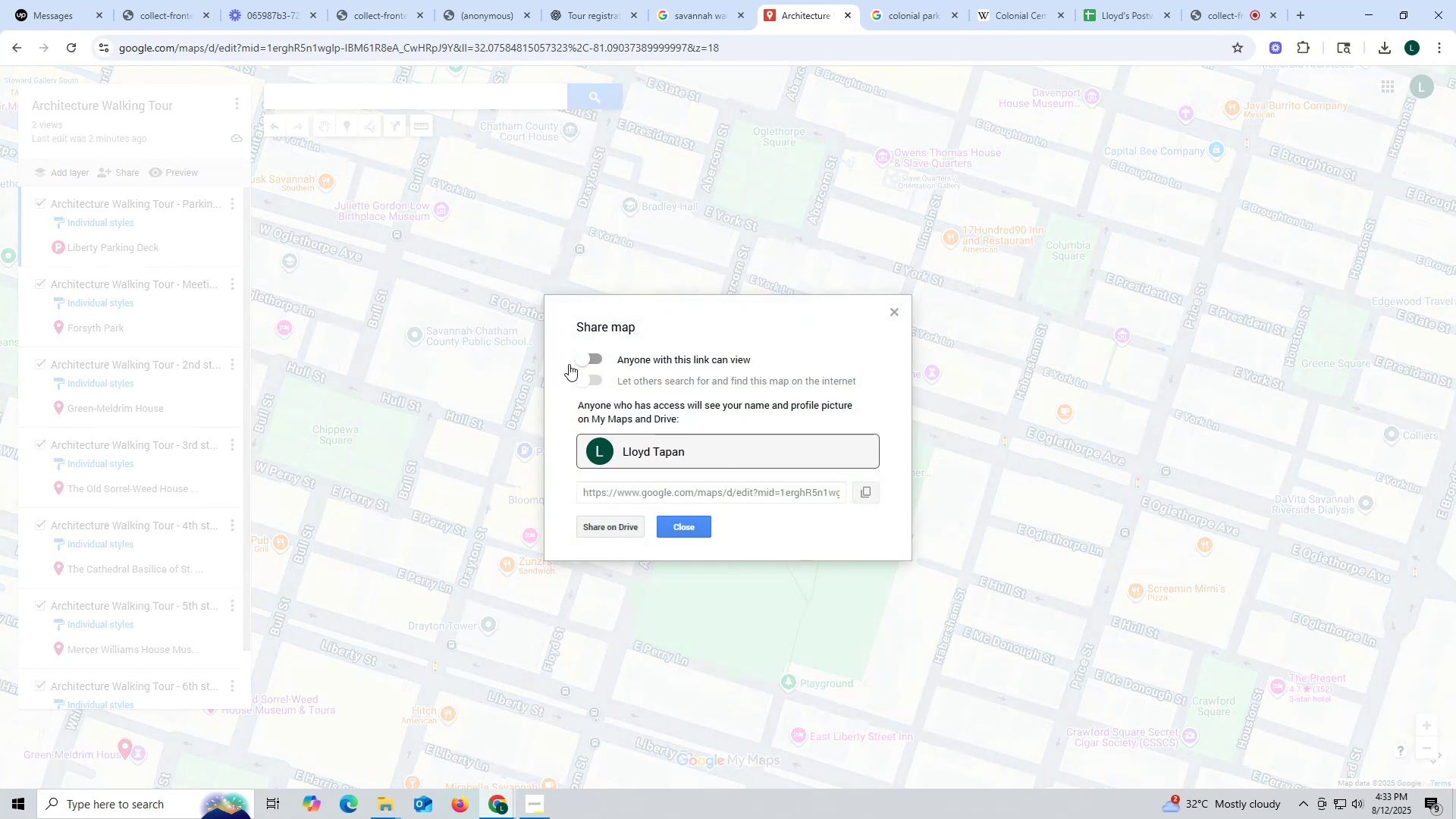 
left_click([590, 360])
 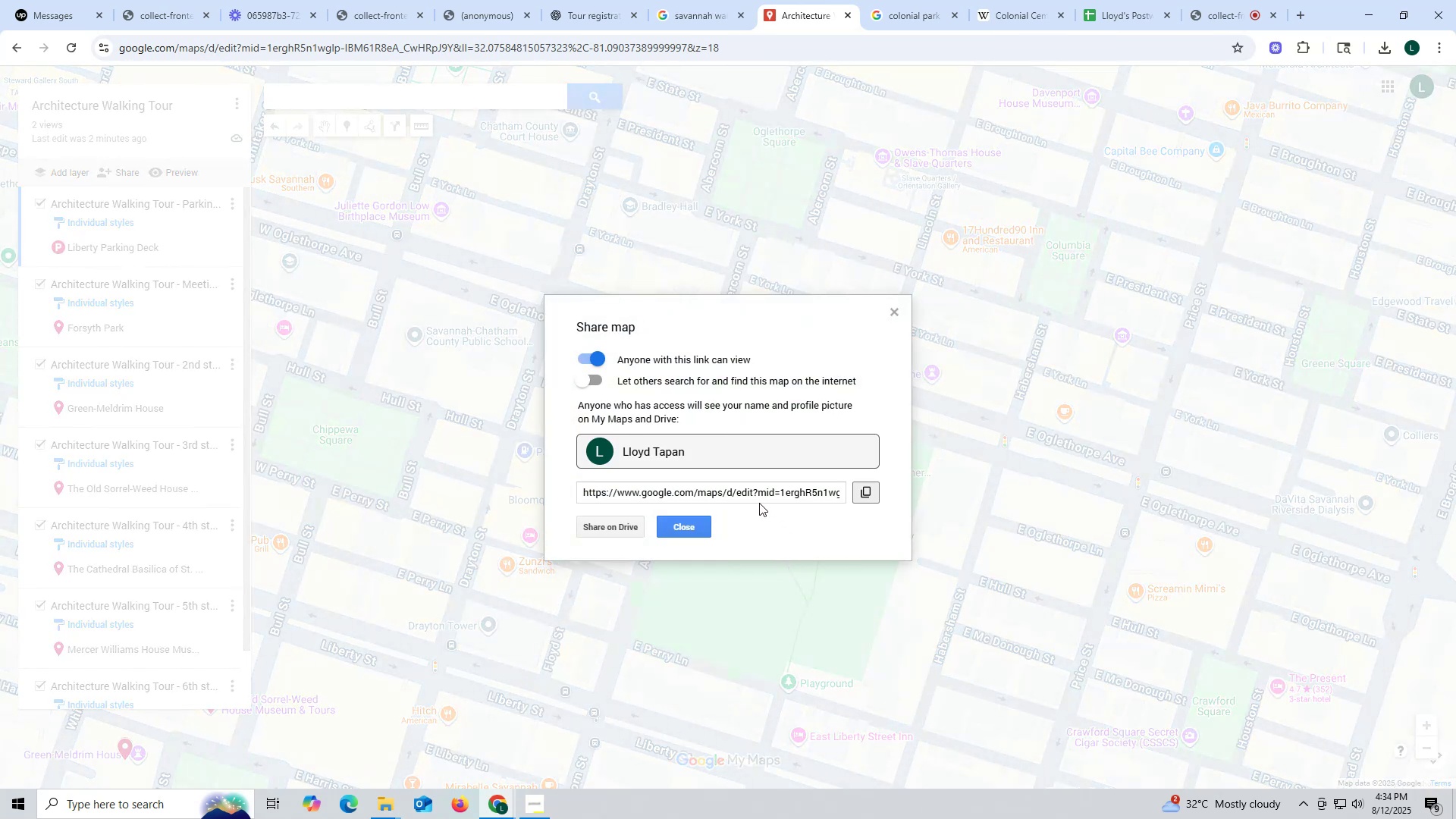 
wait(6.2)
 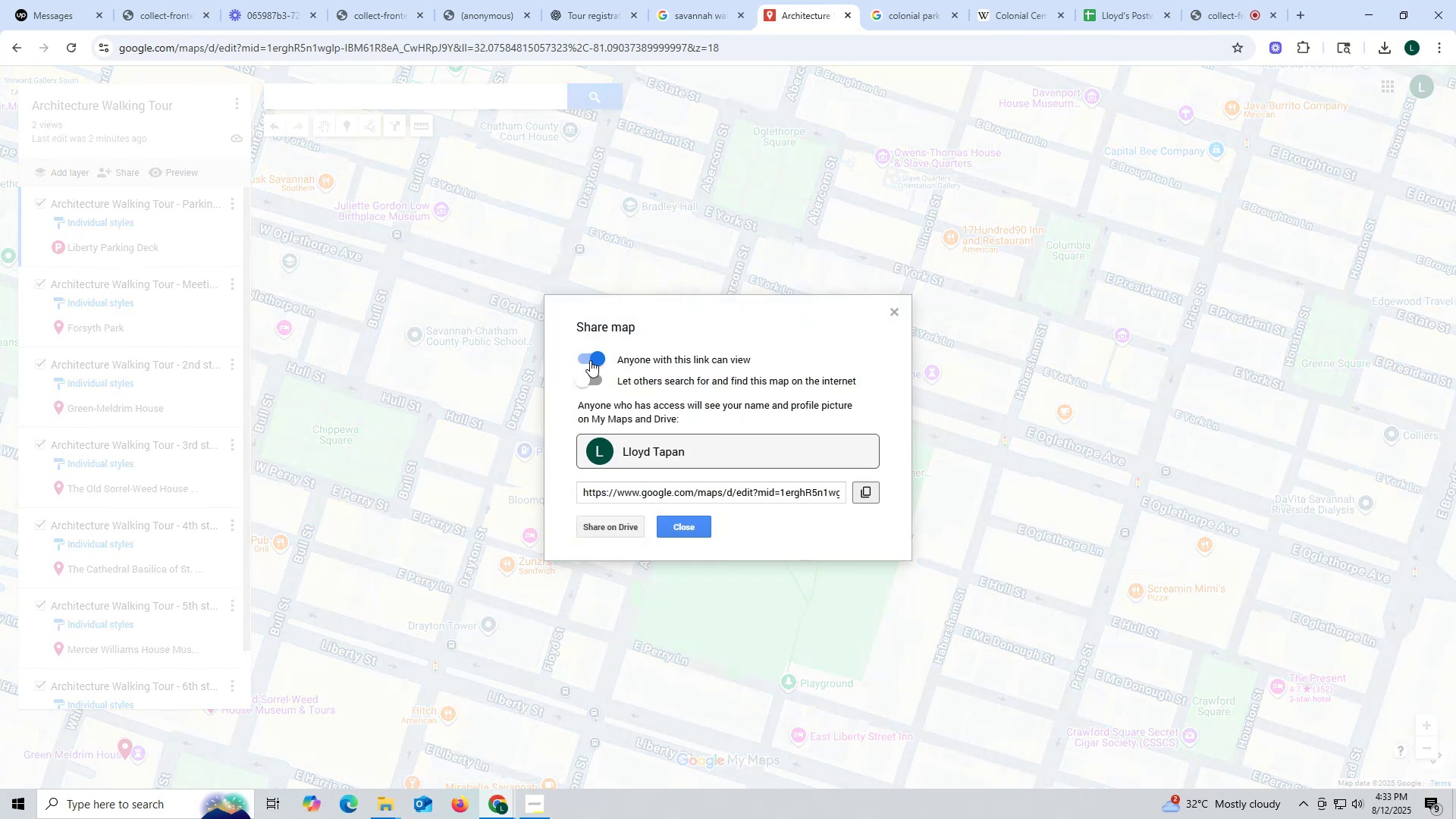 
double_click([757, 494])
 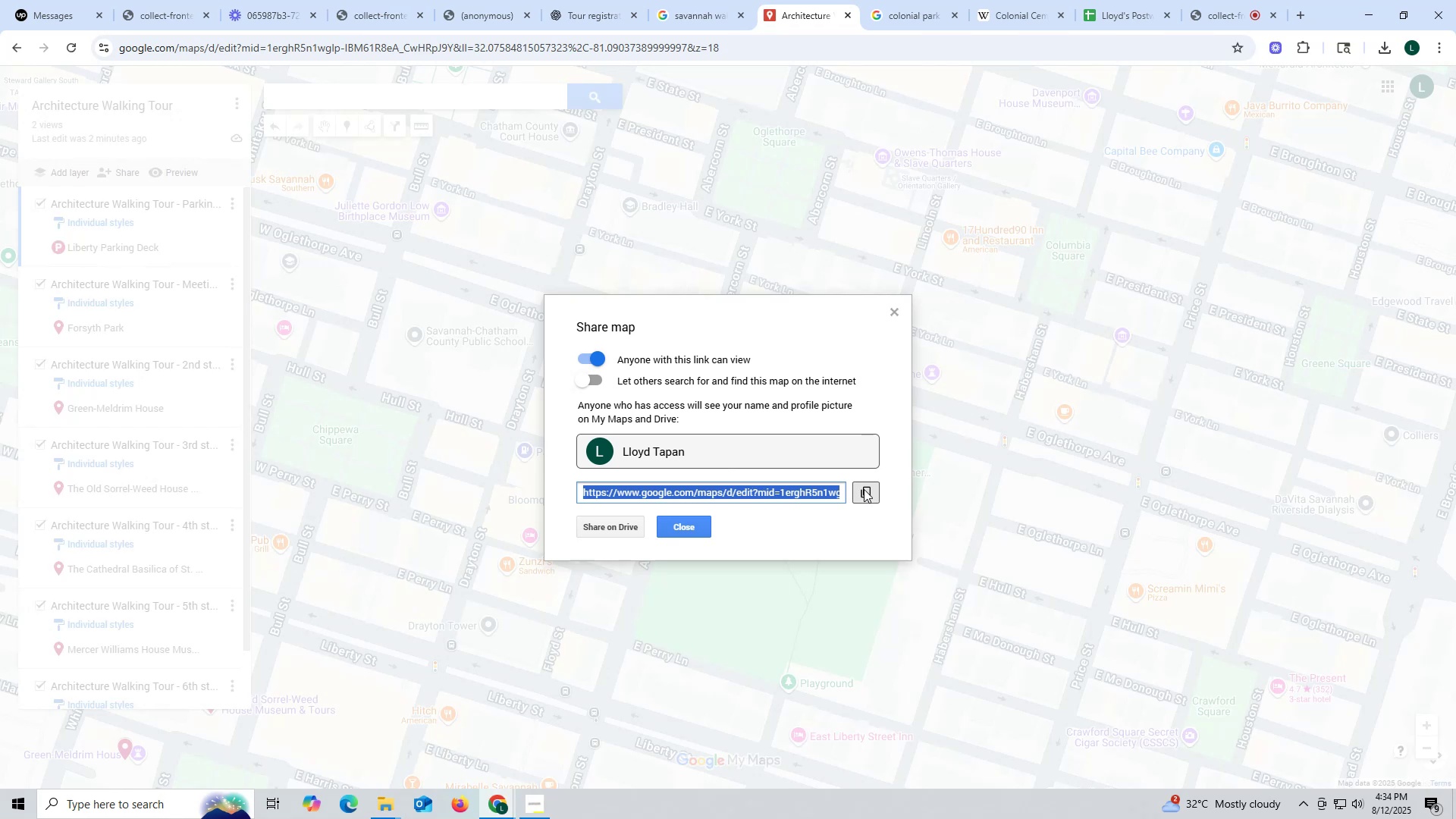 
left_click([869, 489])
 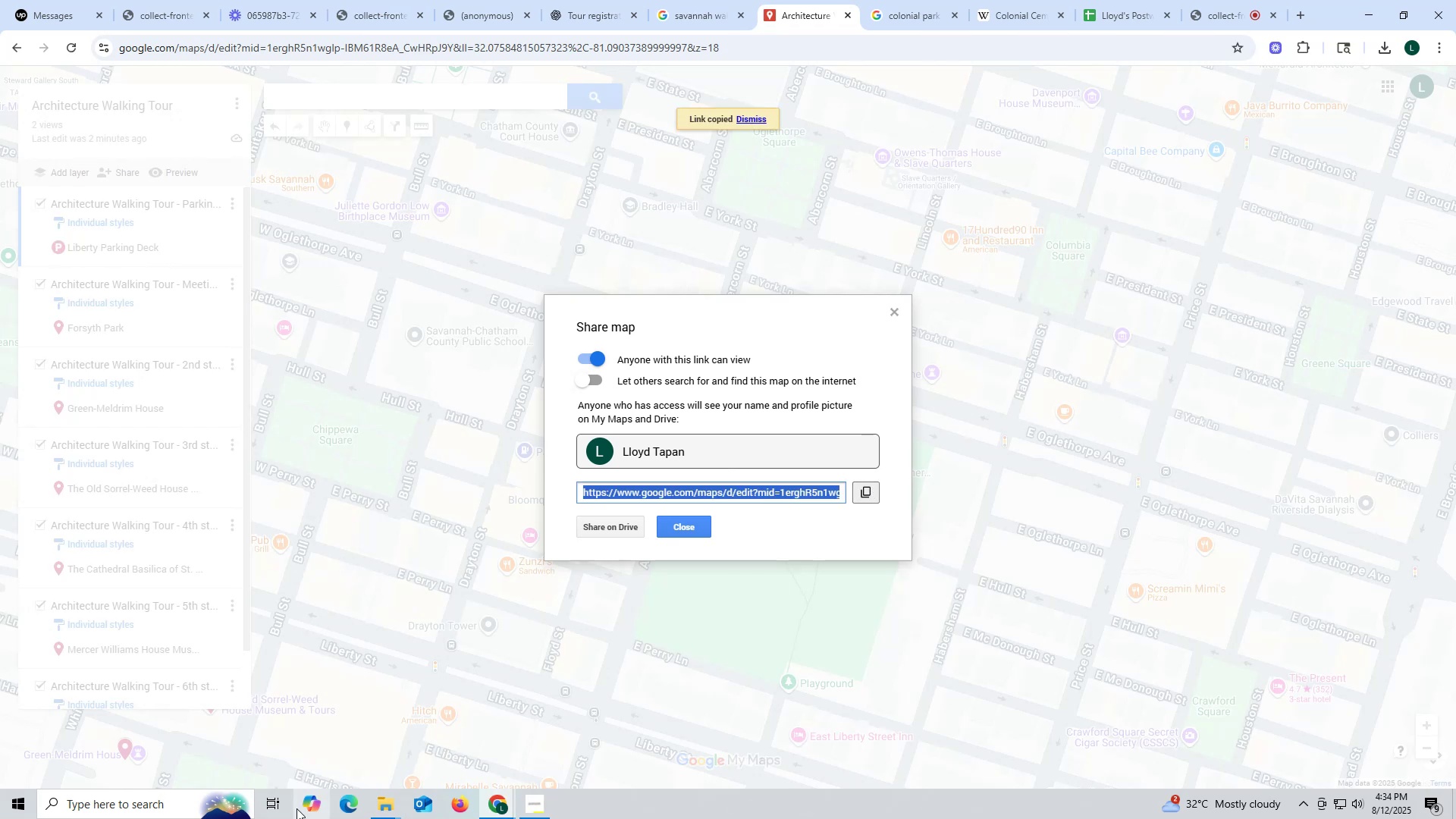 
left_click([137, 817])
 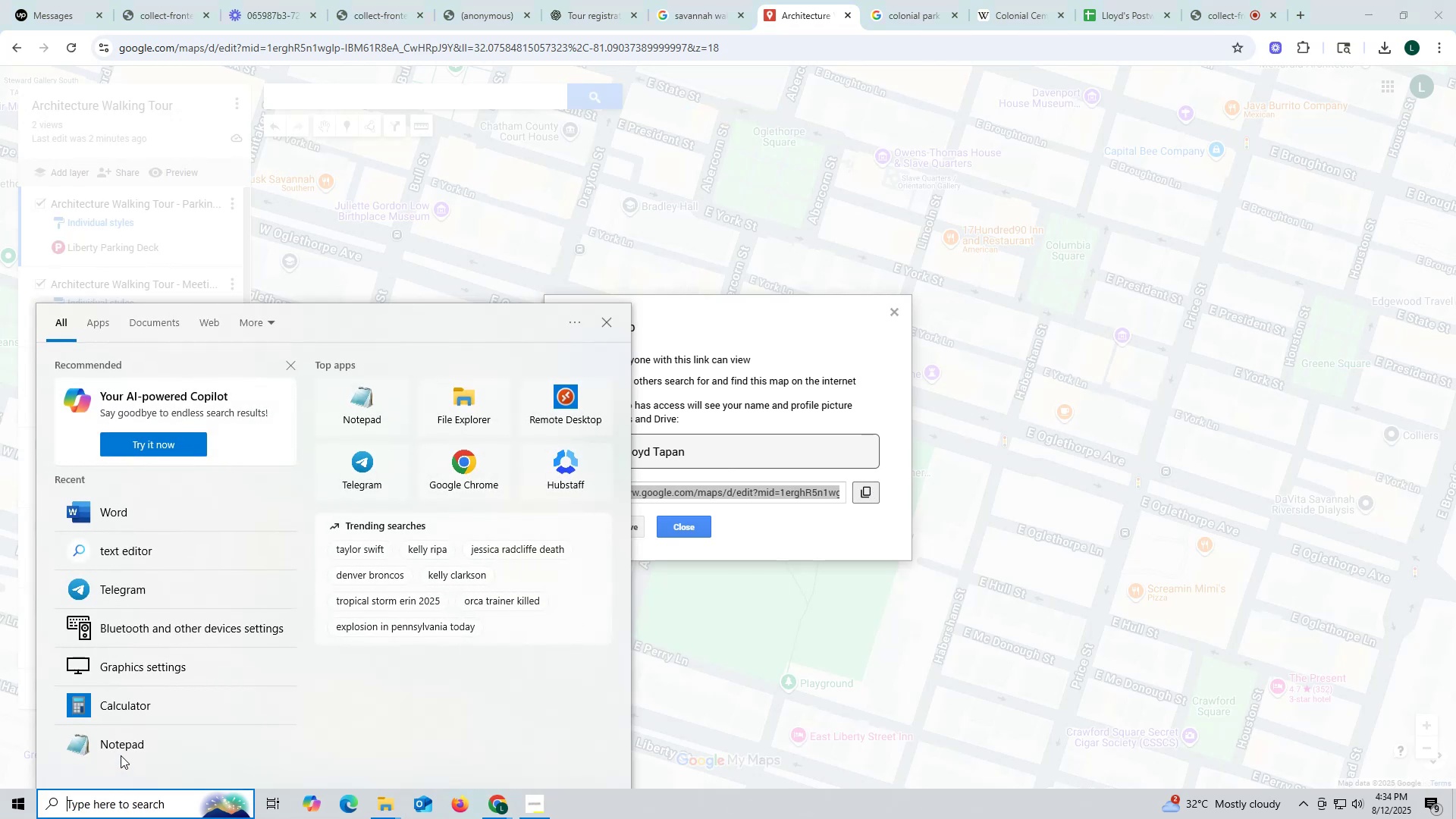 
left_click([126, 745])
 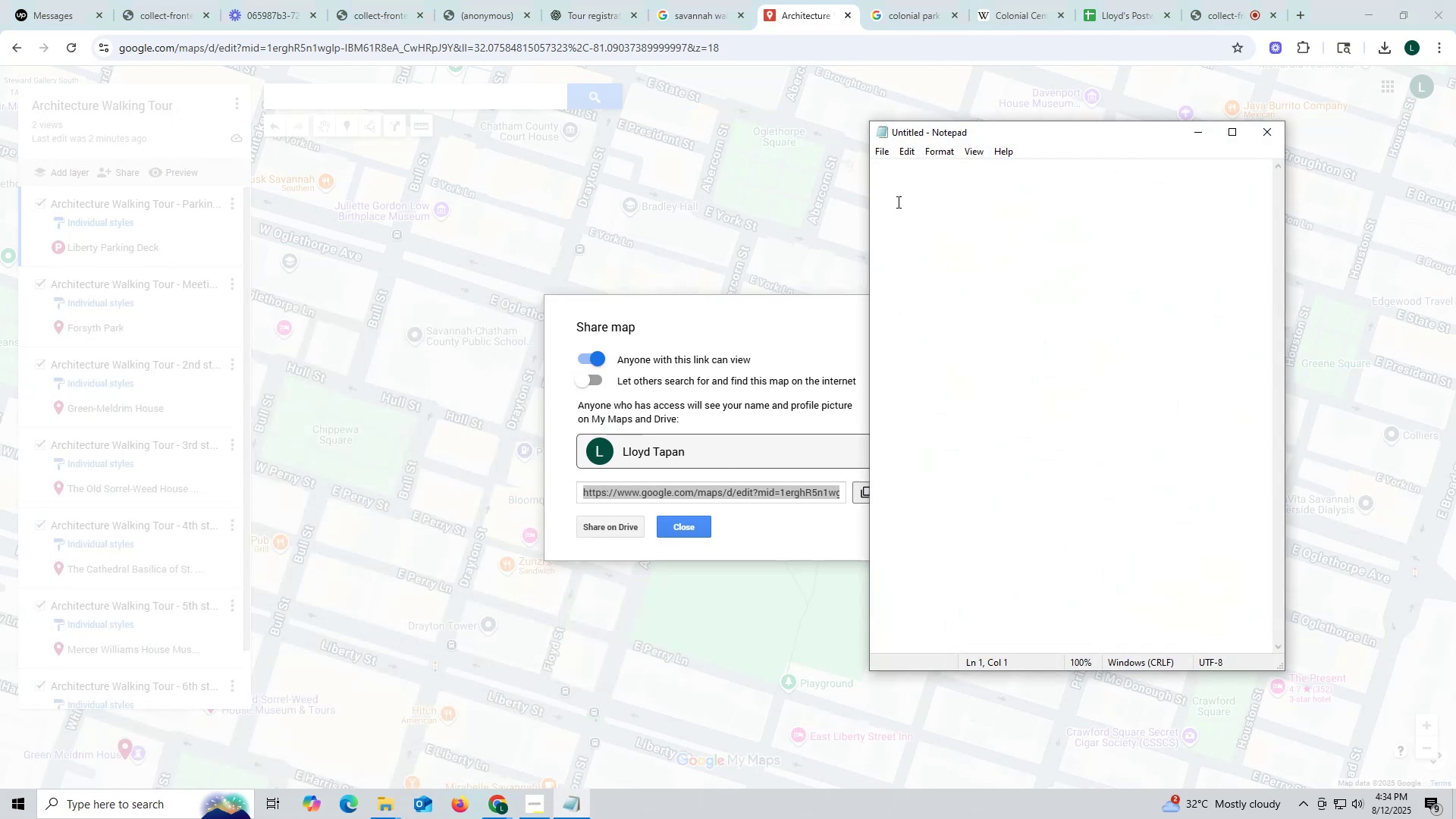 
left_click([899, 190])
 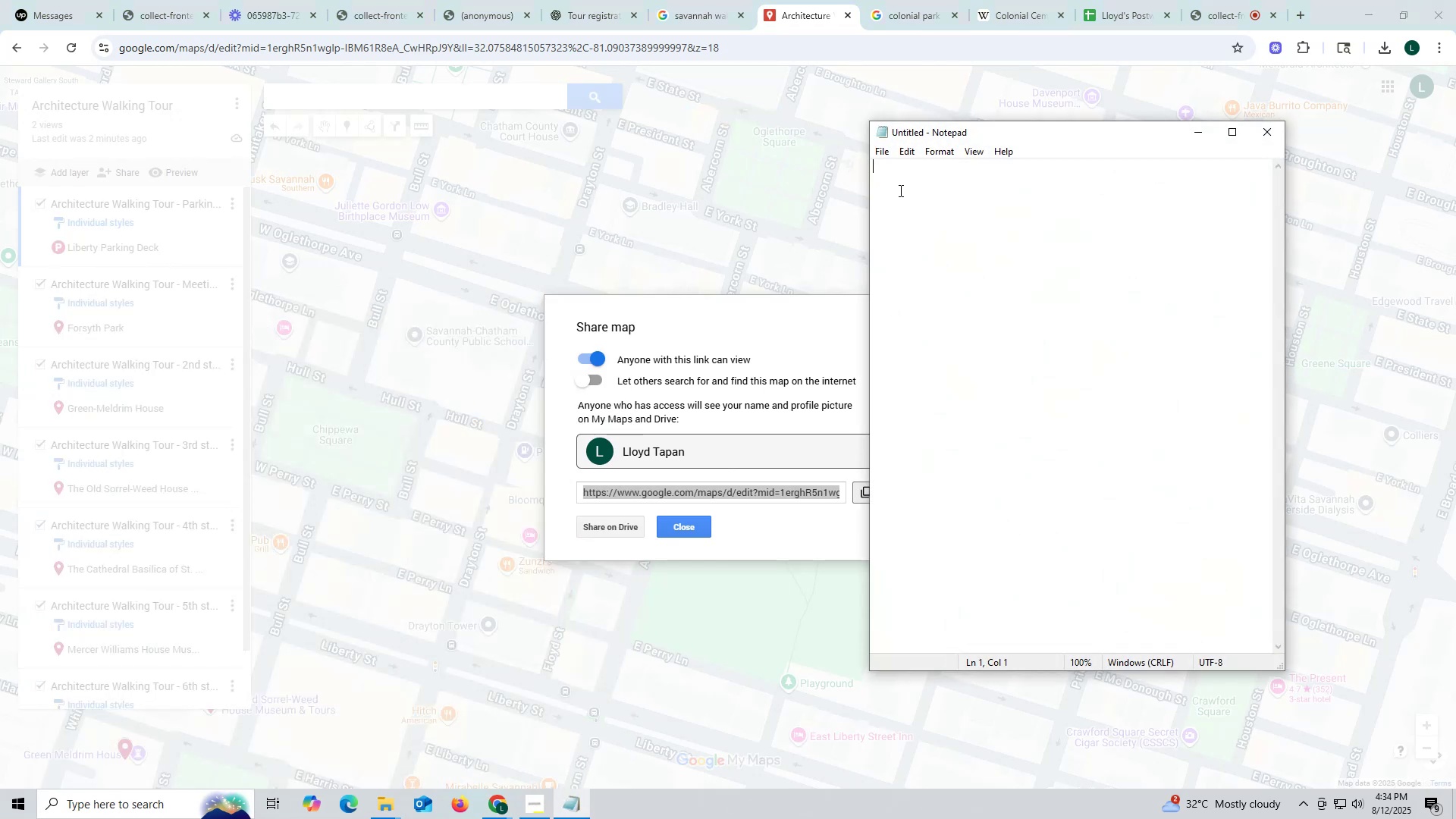 
key(Control+ControlLeft)
 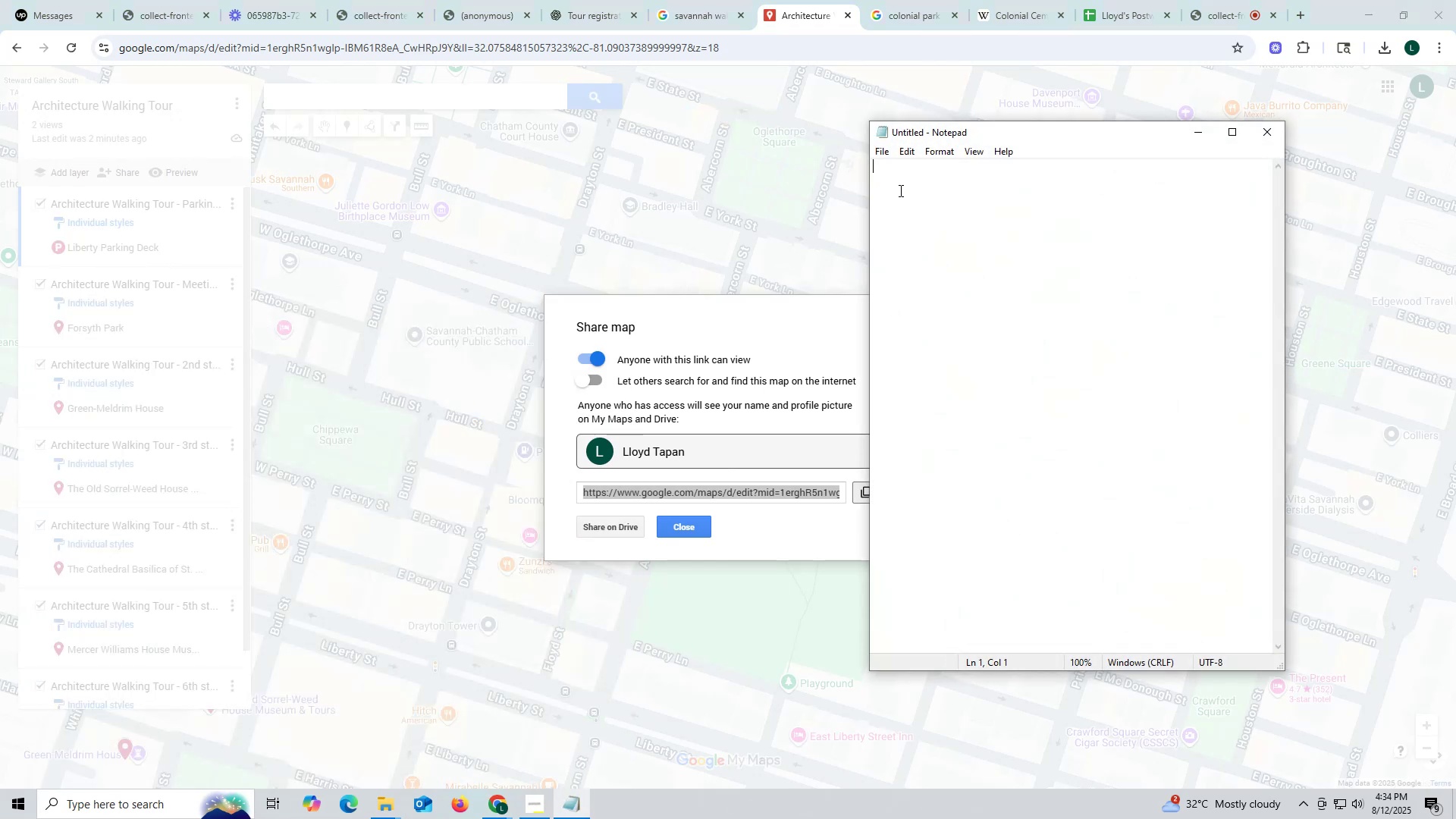 
key(Control+V)
 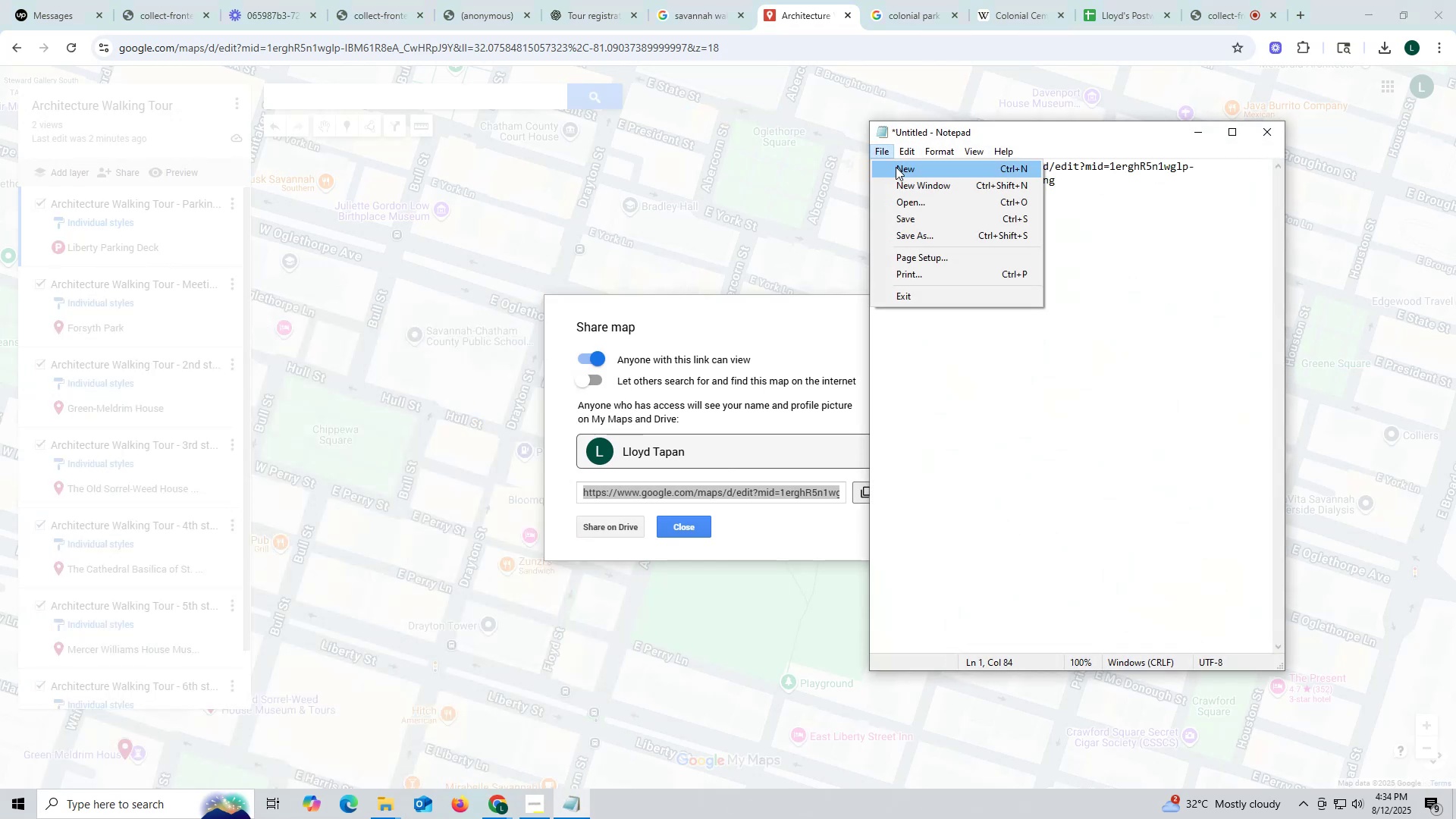 
left_click([921, 217])
 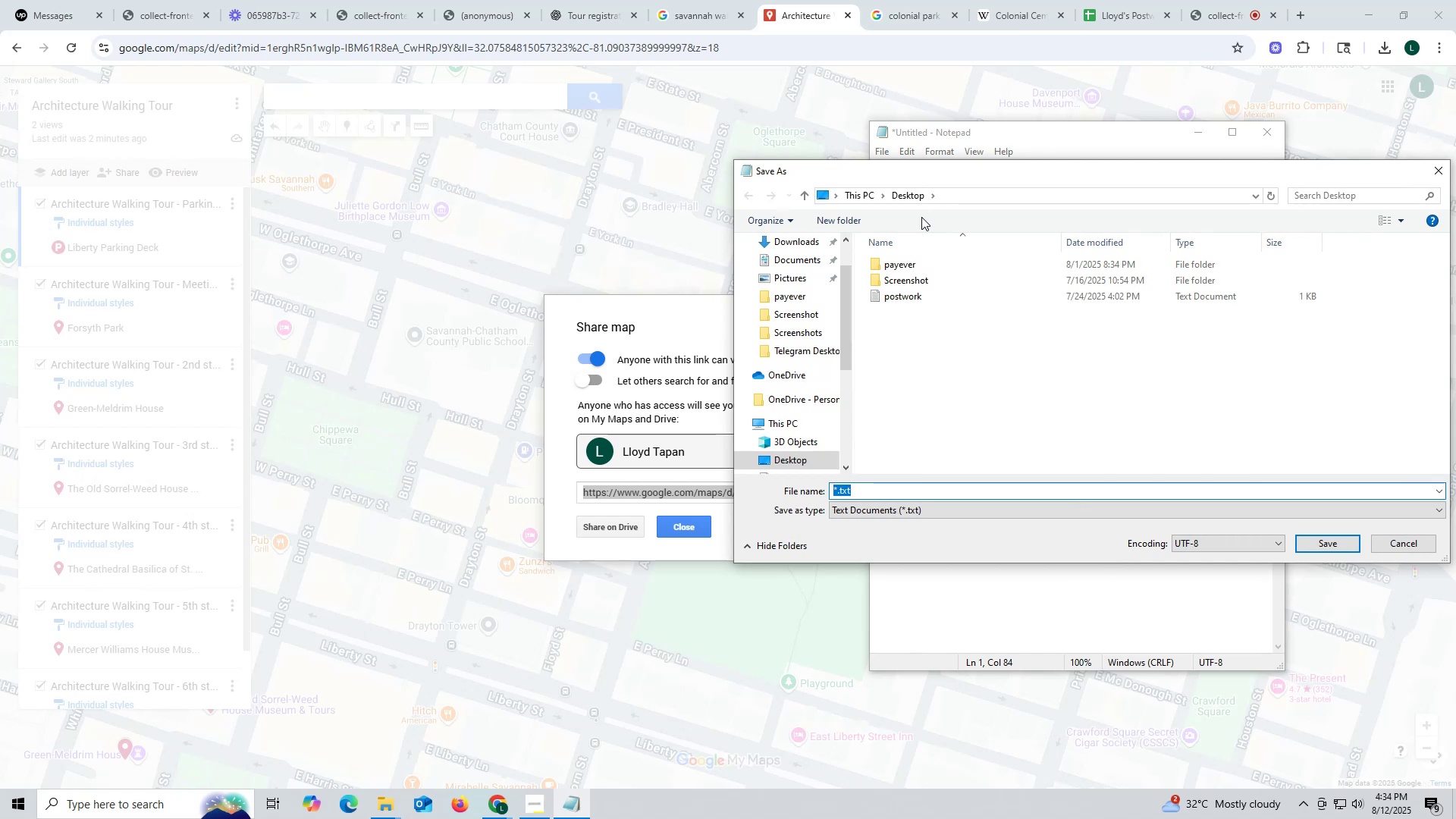 
type(Good)
key(Backspace)
type(gle map link)
 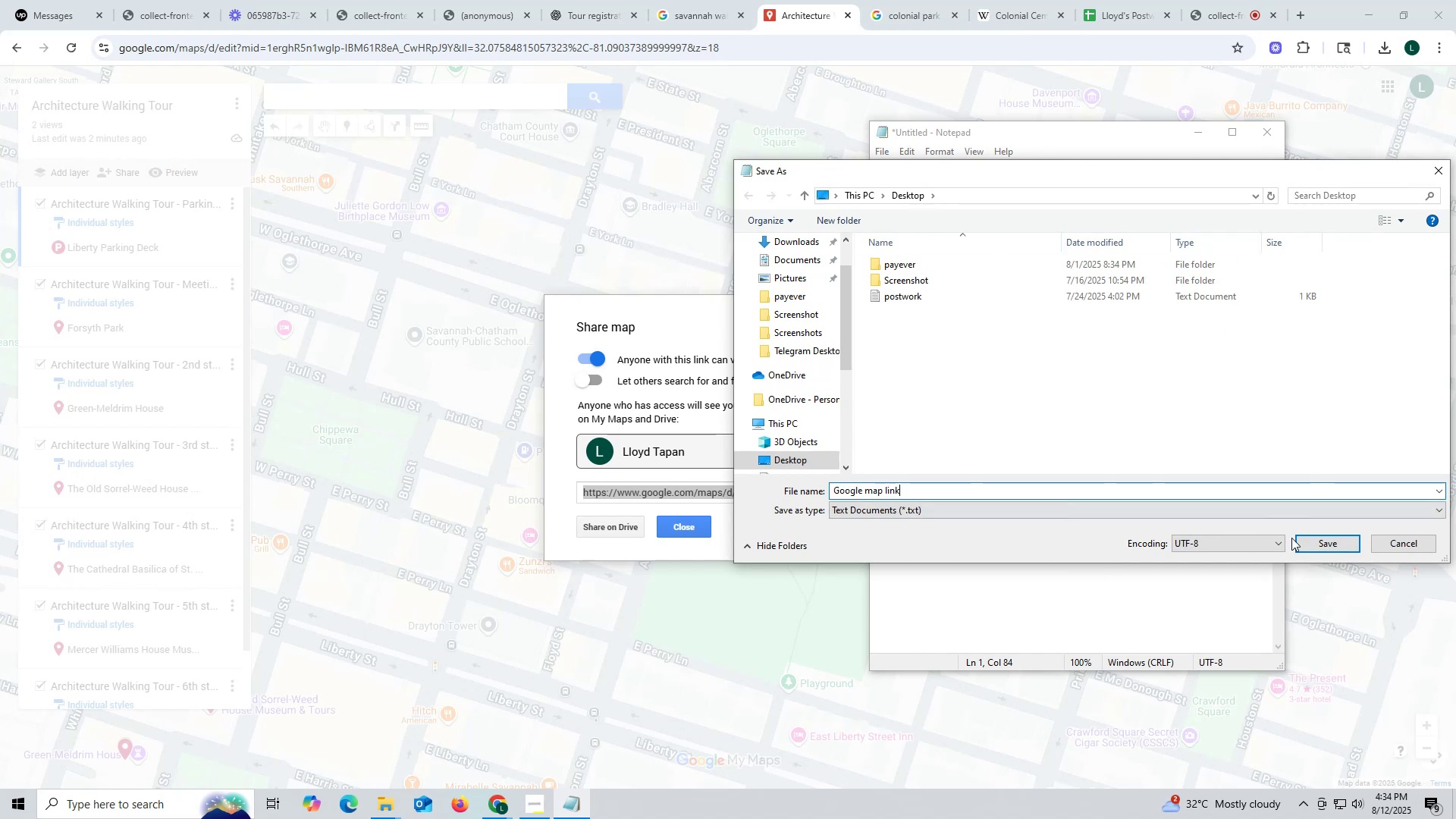 
left_click([1309, 538])
 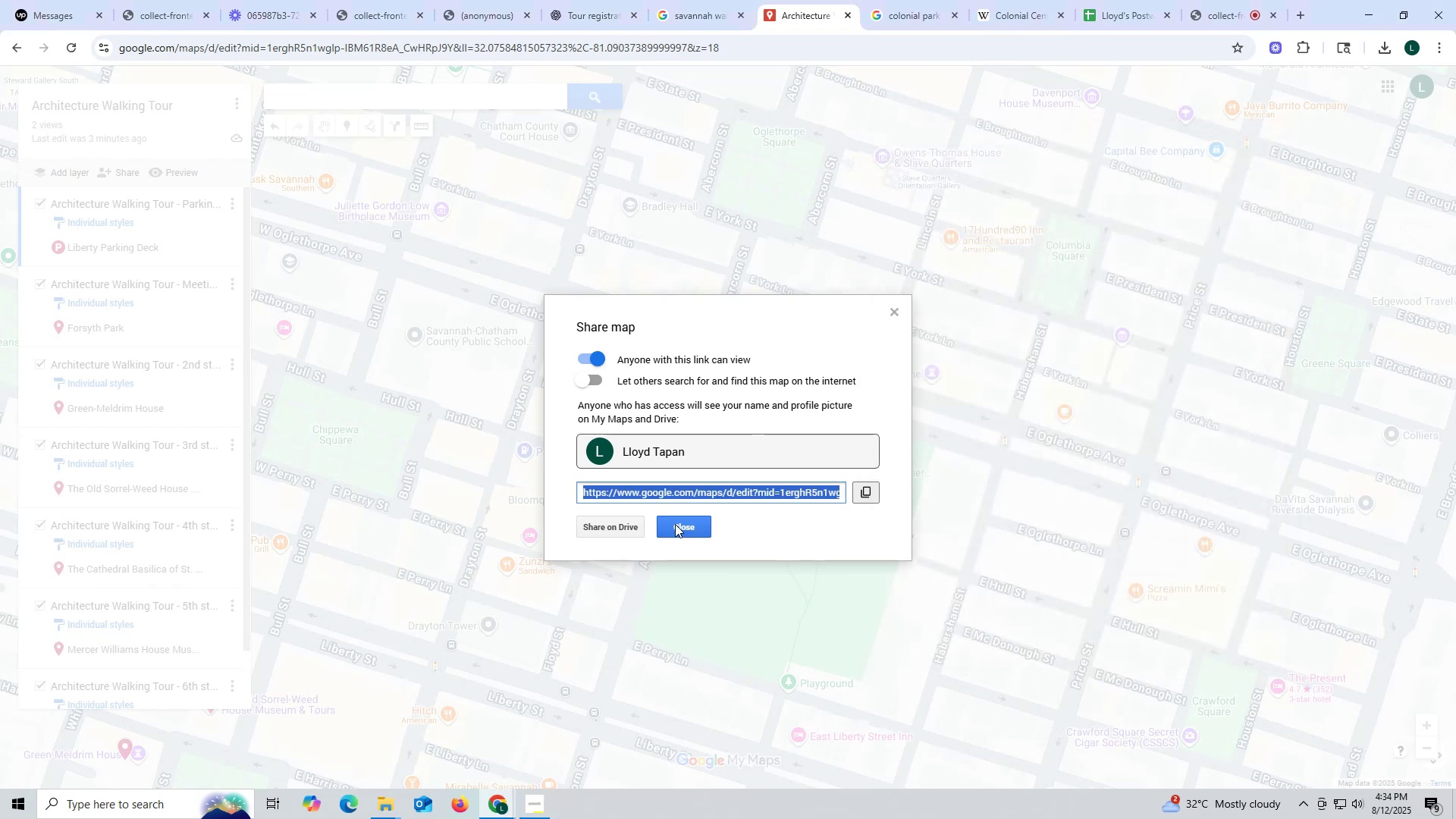 
wait(7.28)
 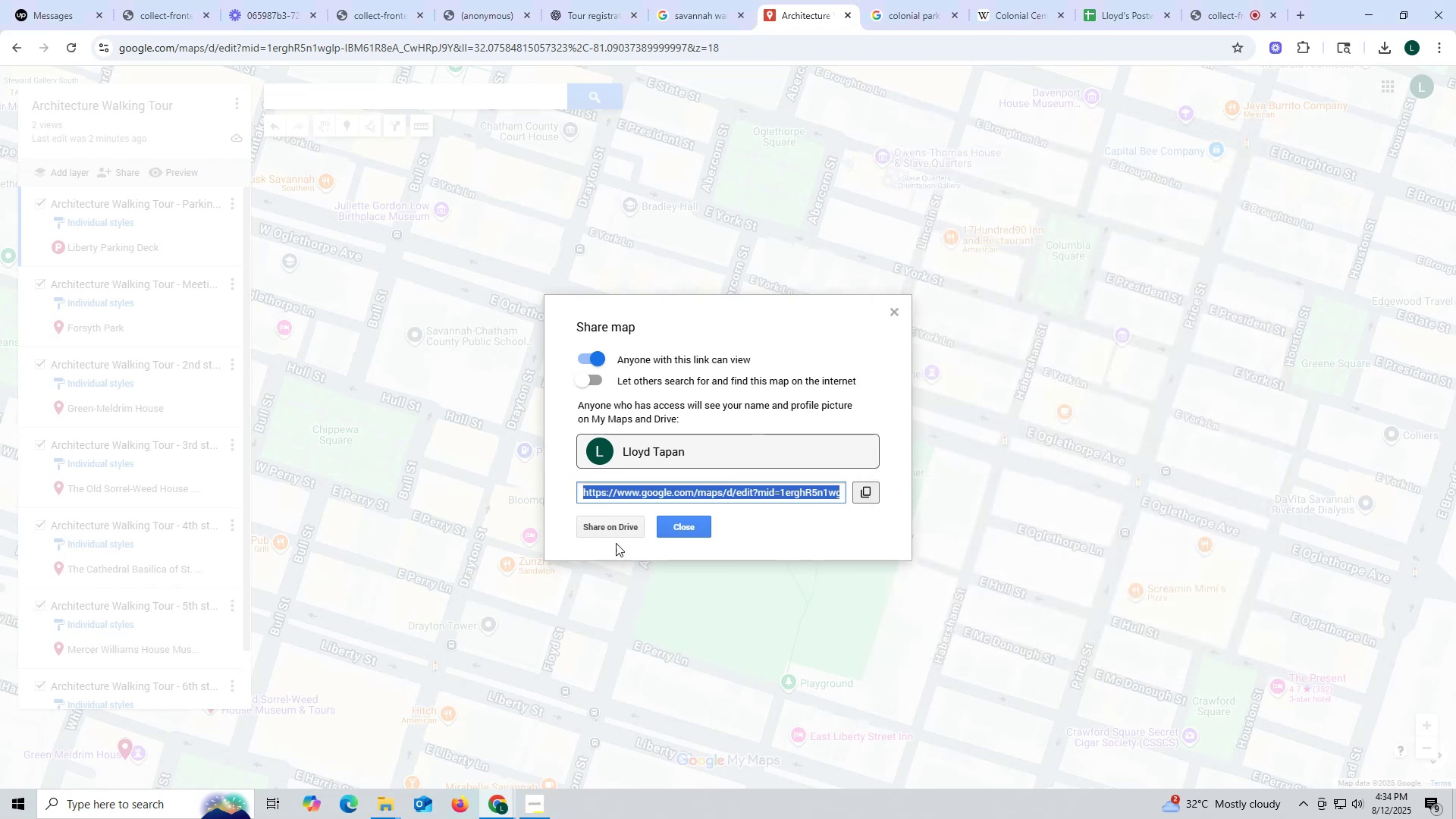 
left_click_drag(start_coordinate=[691, 527], to_coordinate=[647, 473])
 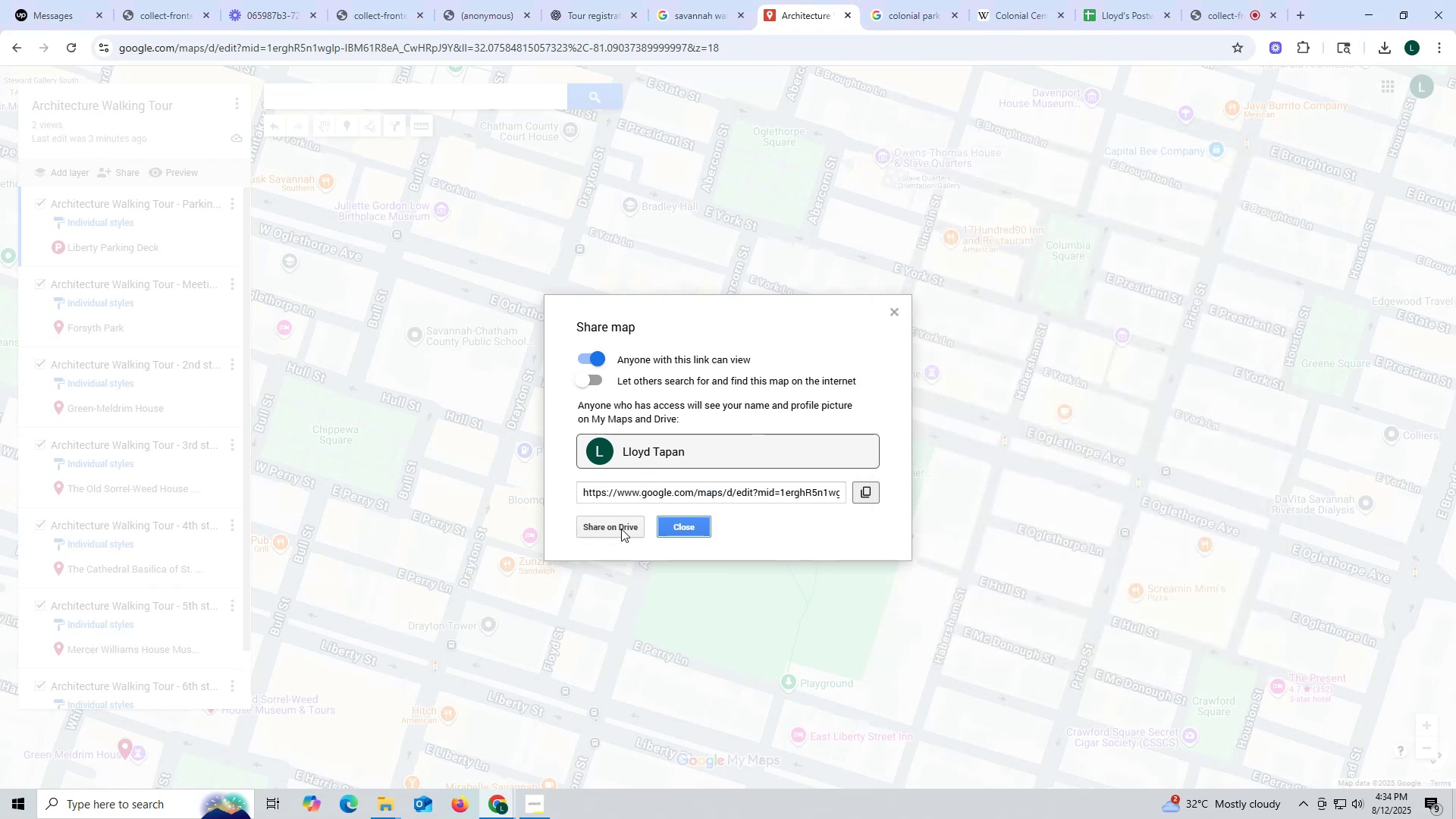 
left_click([621, 528])
 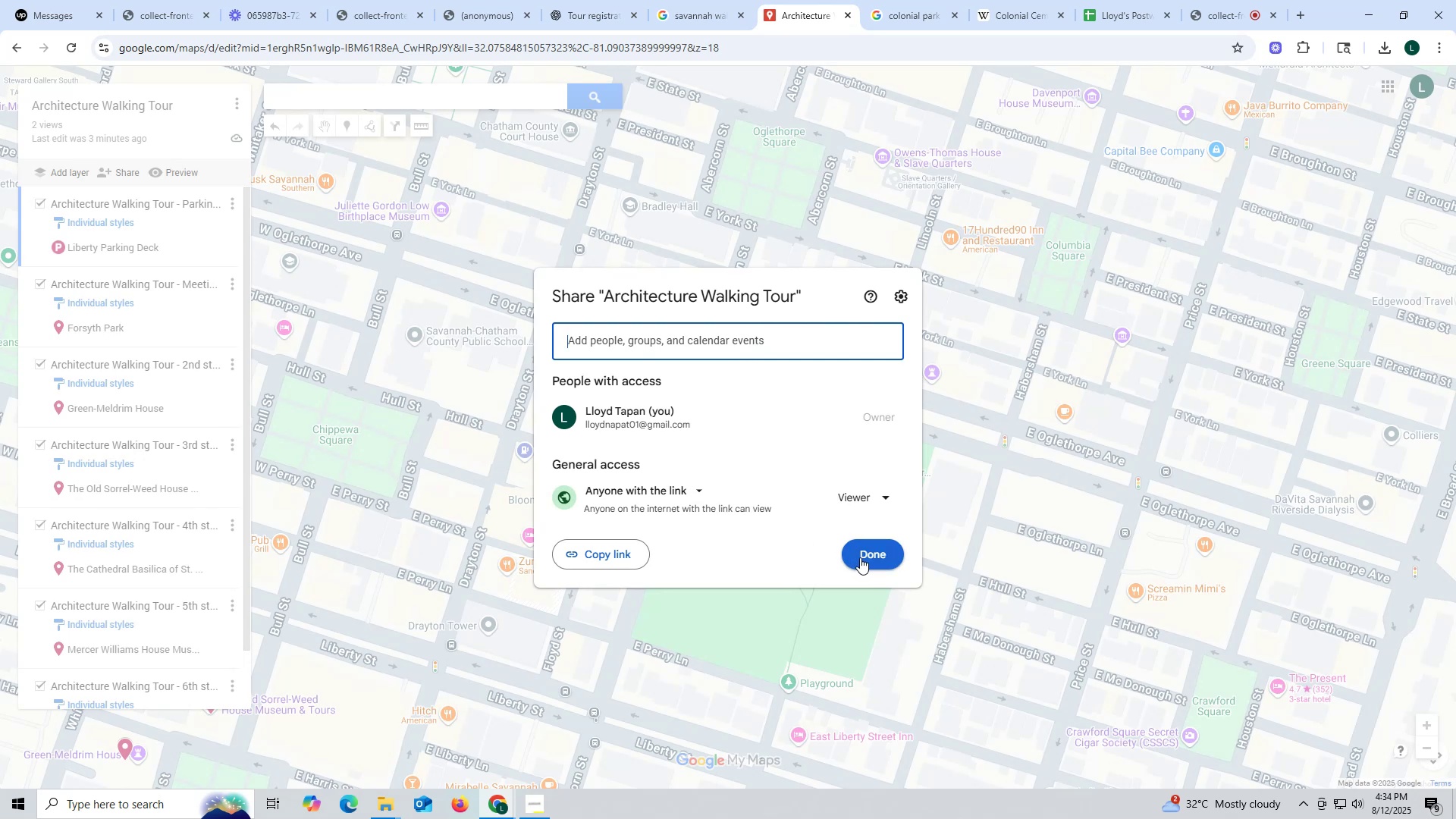 
wait(5.74)
 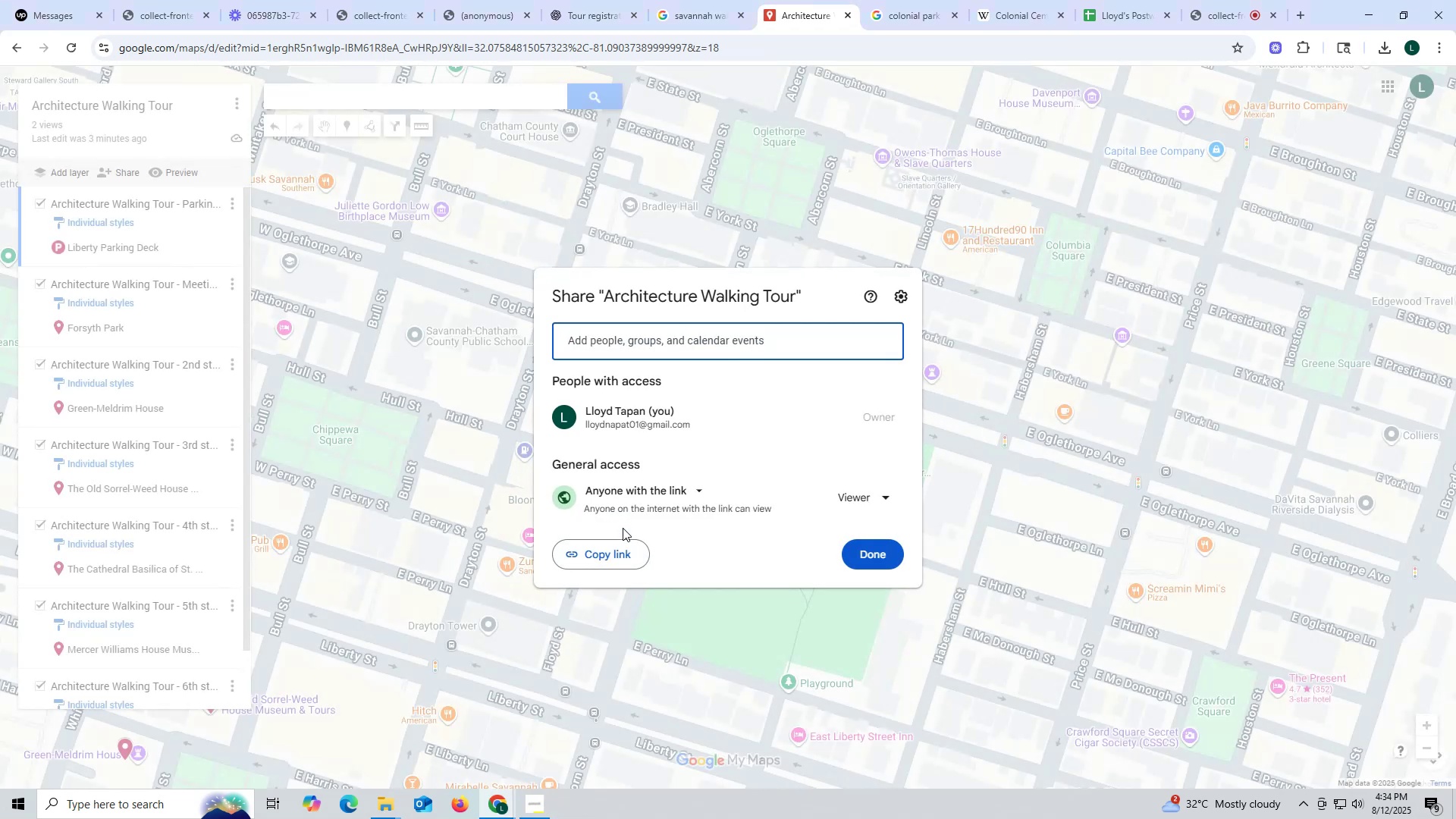 
left_click([860, 557])
 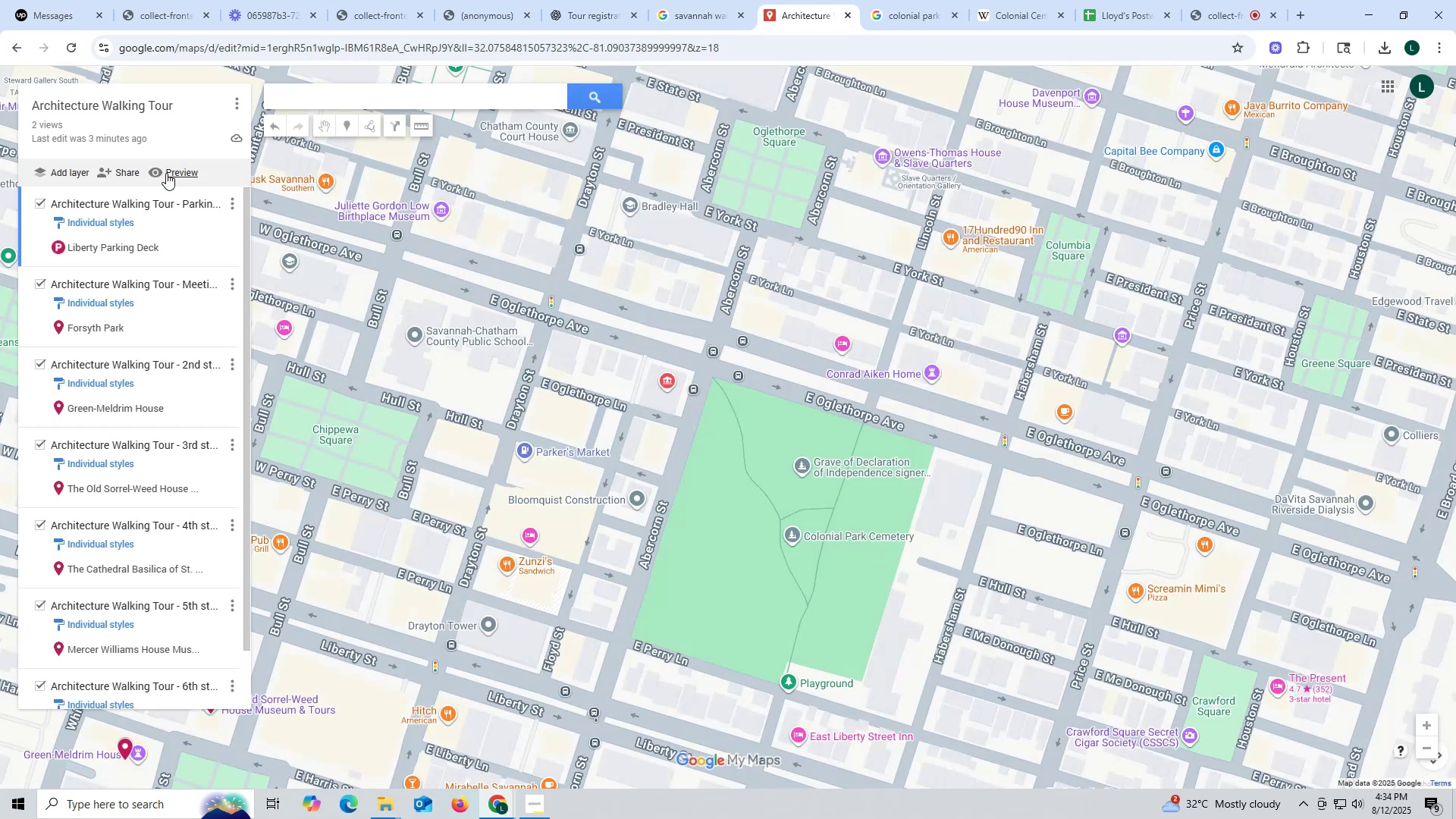 
wait(5.24)
 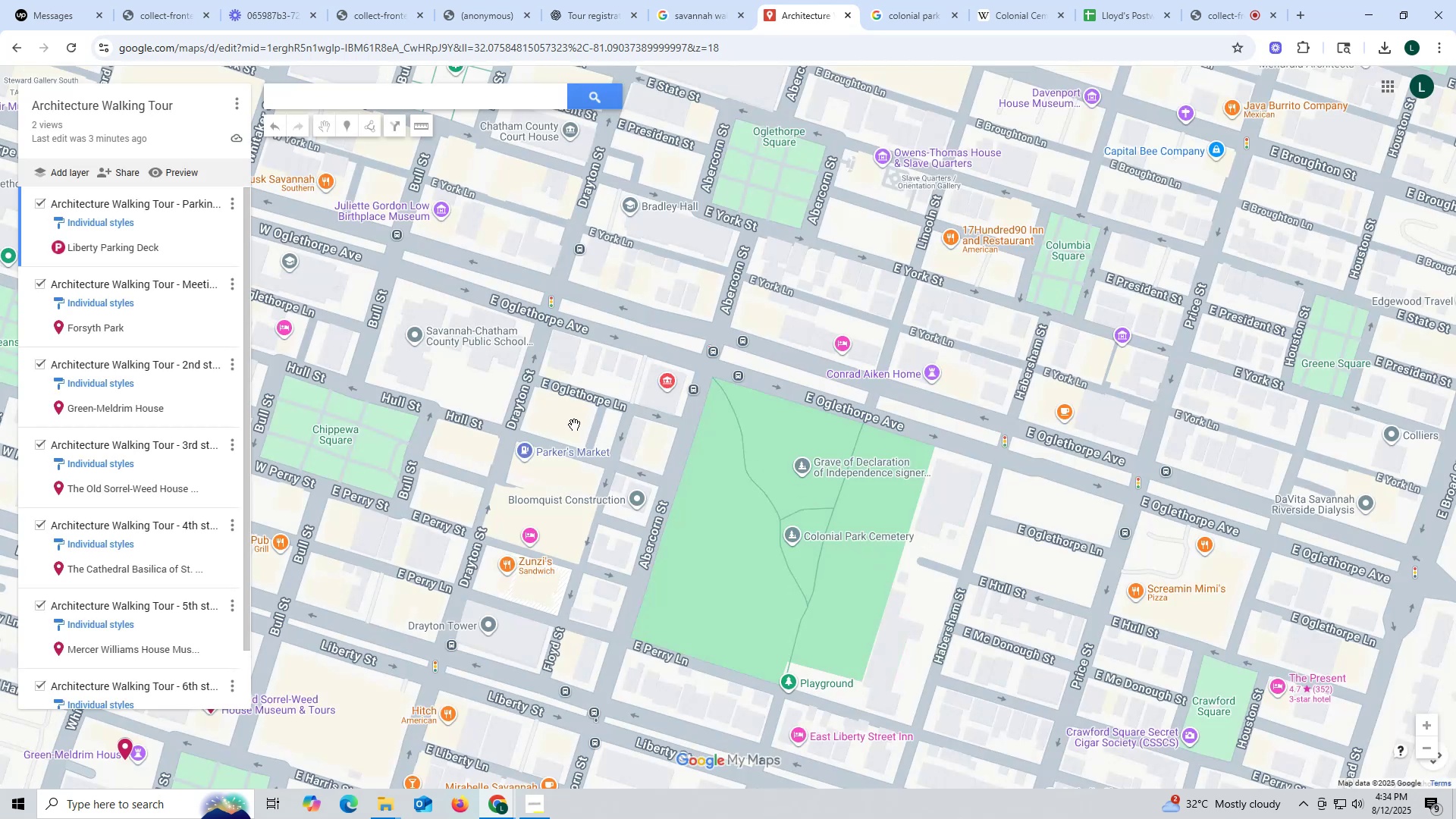 
left_click([166, 173])
 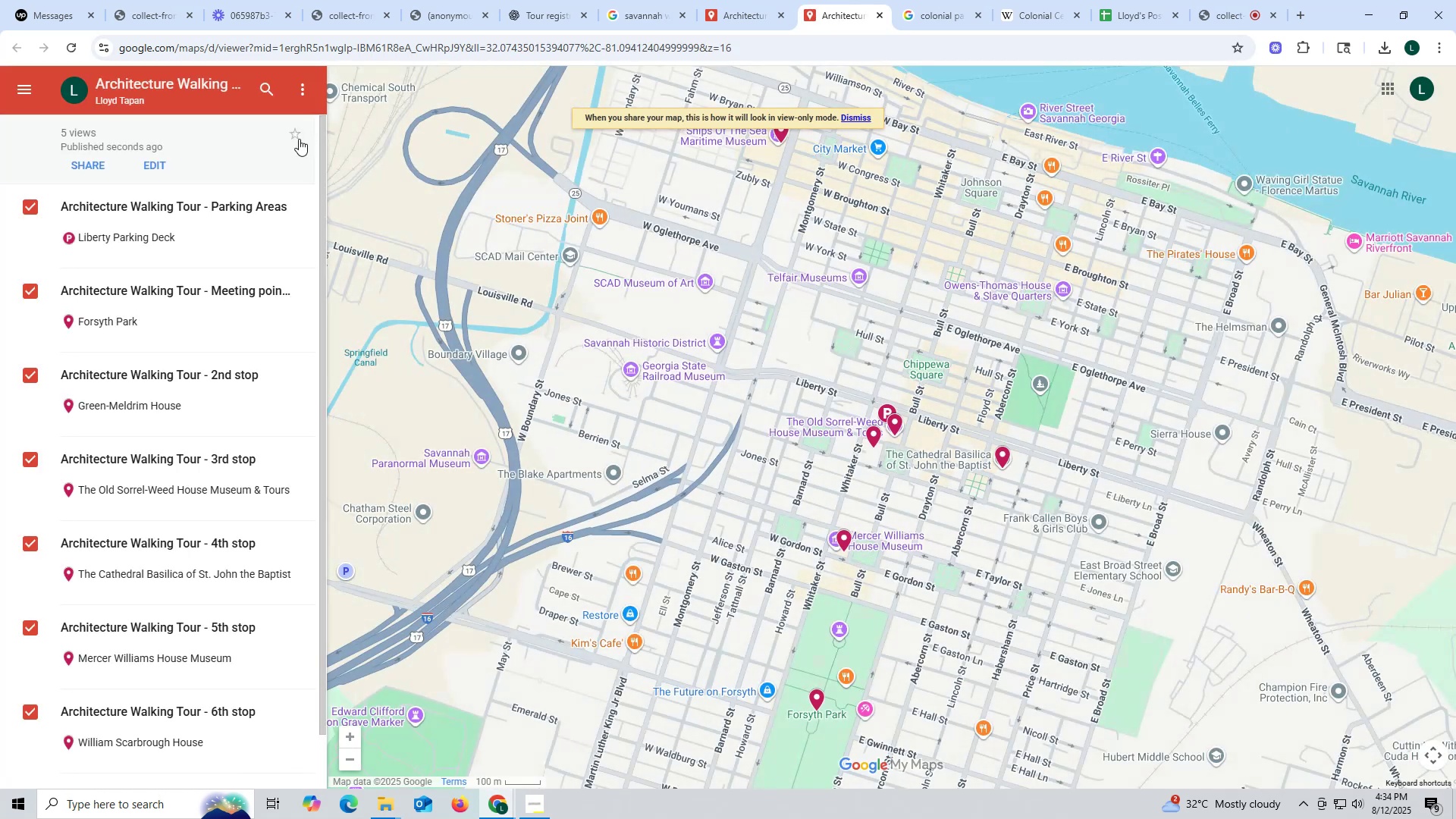 
left_click([300, 92])
 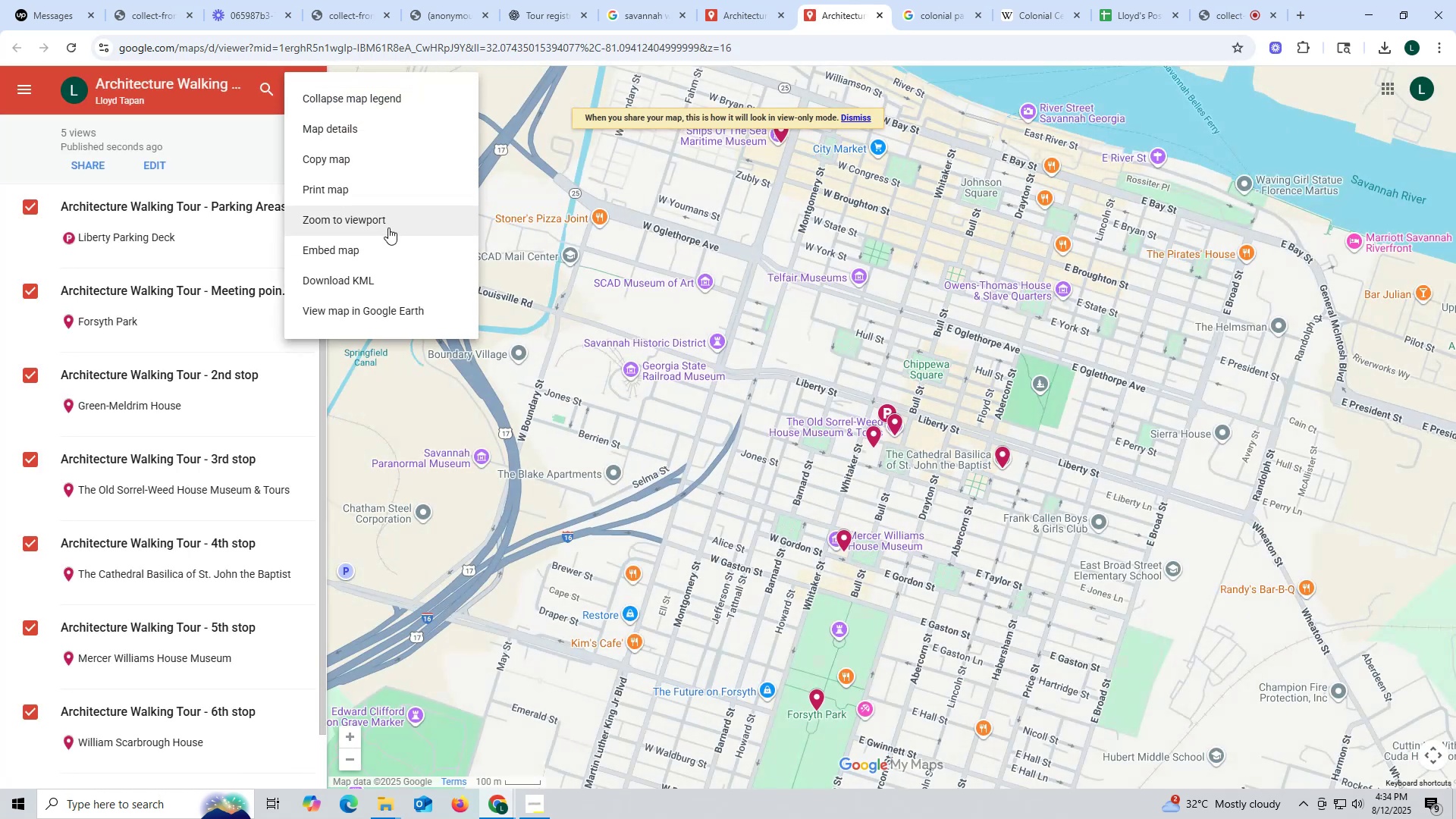 
left_click([381, 258])
 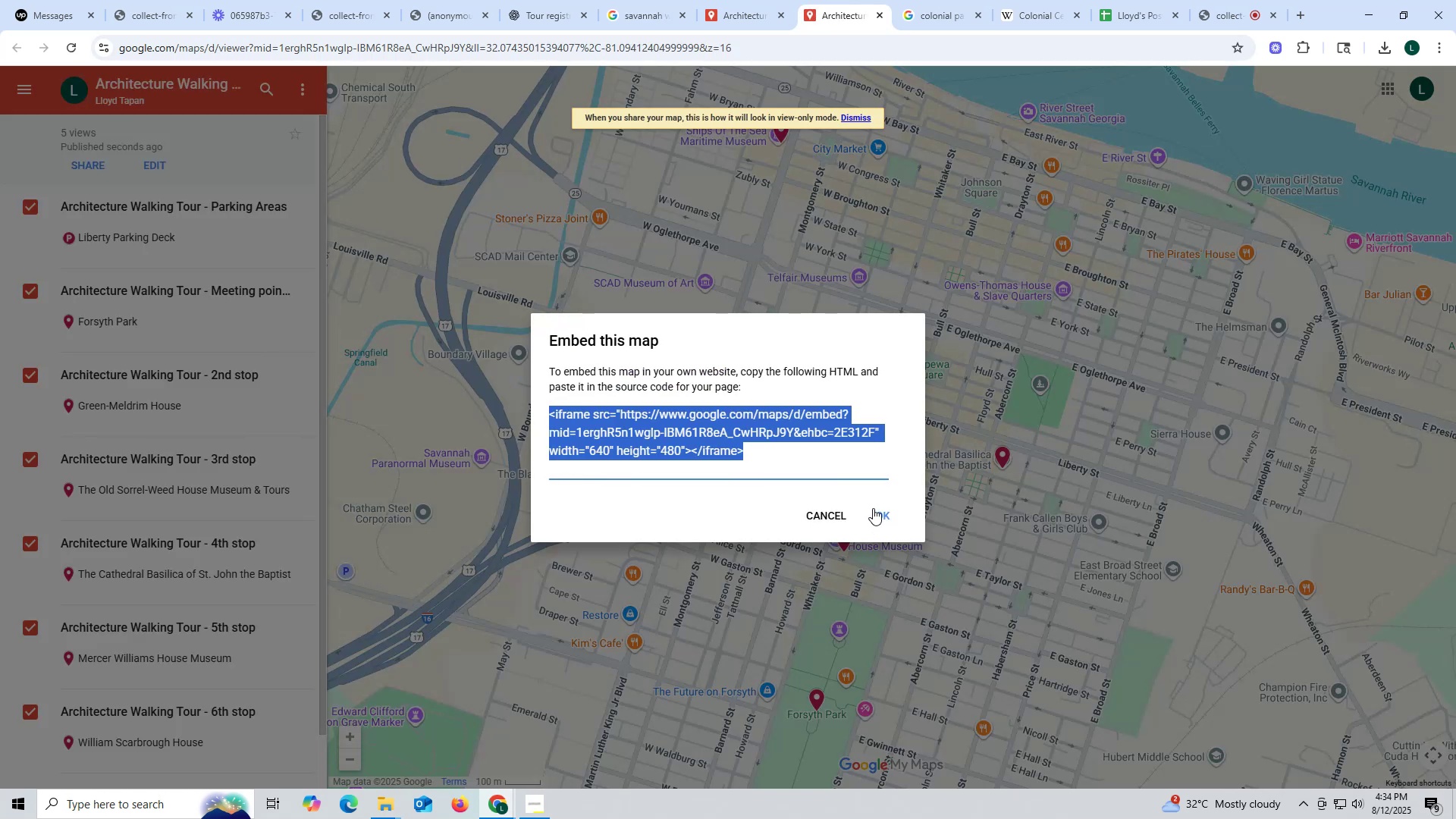 
wait(5.77)
 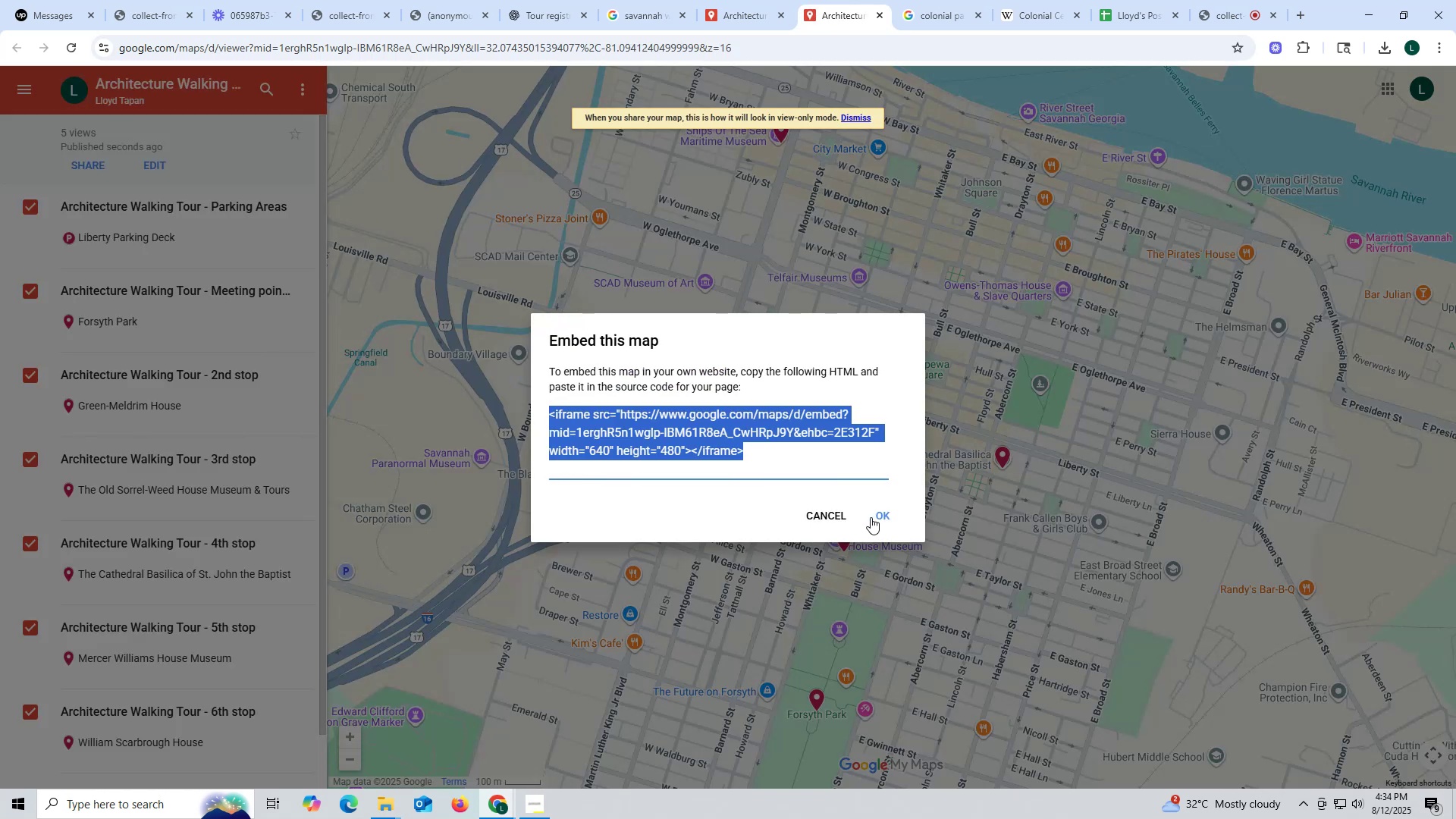 
left_click([827, 514])
 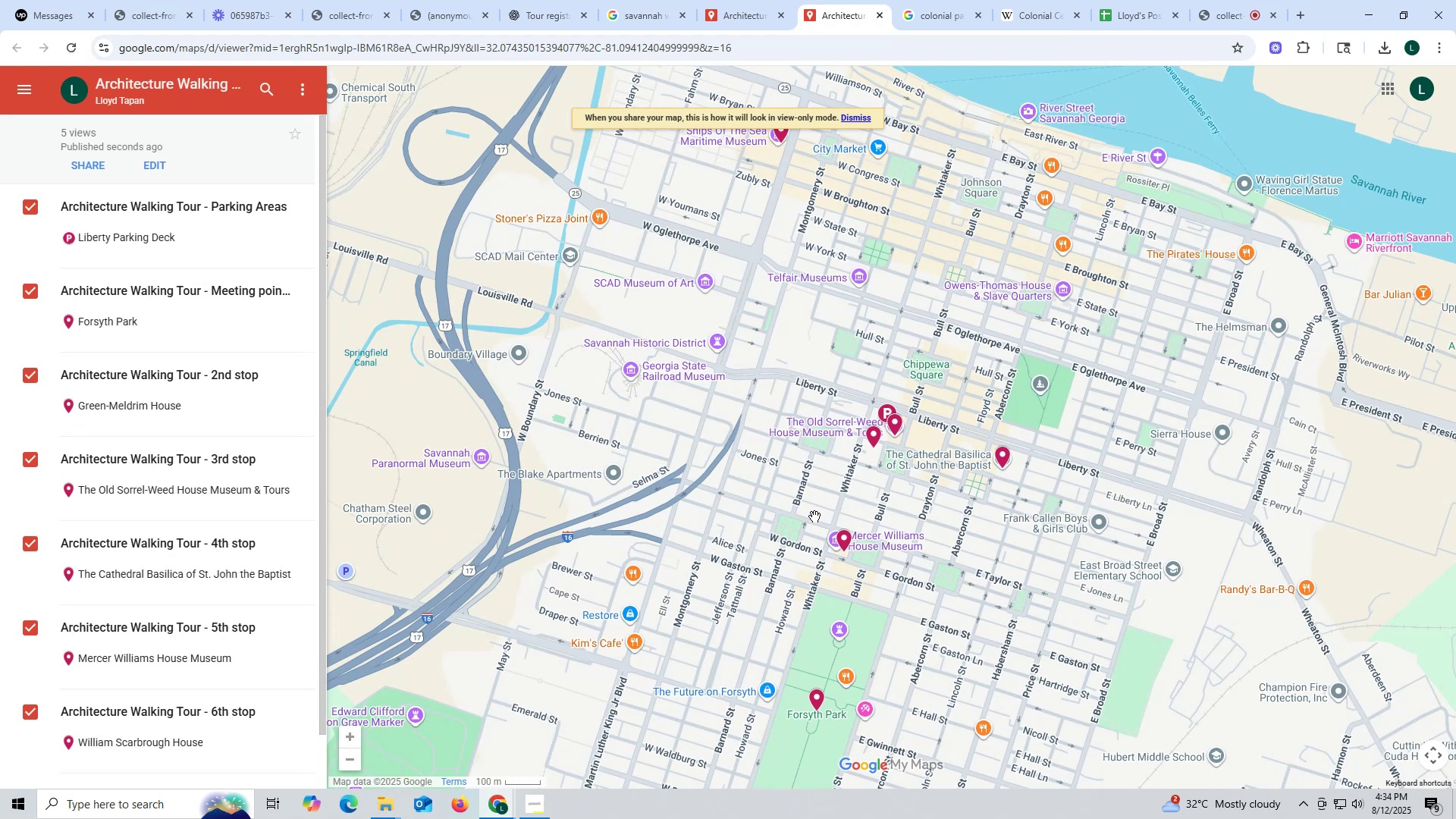 
scroll: coordinate [153, 495], scroll_direction: down, amount: 11.0
 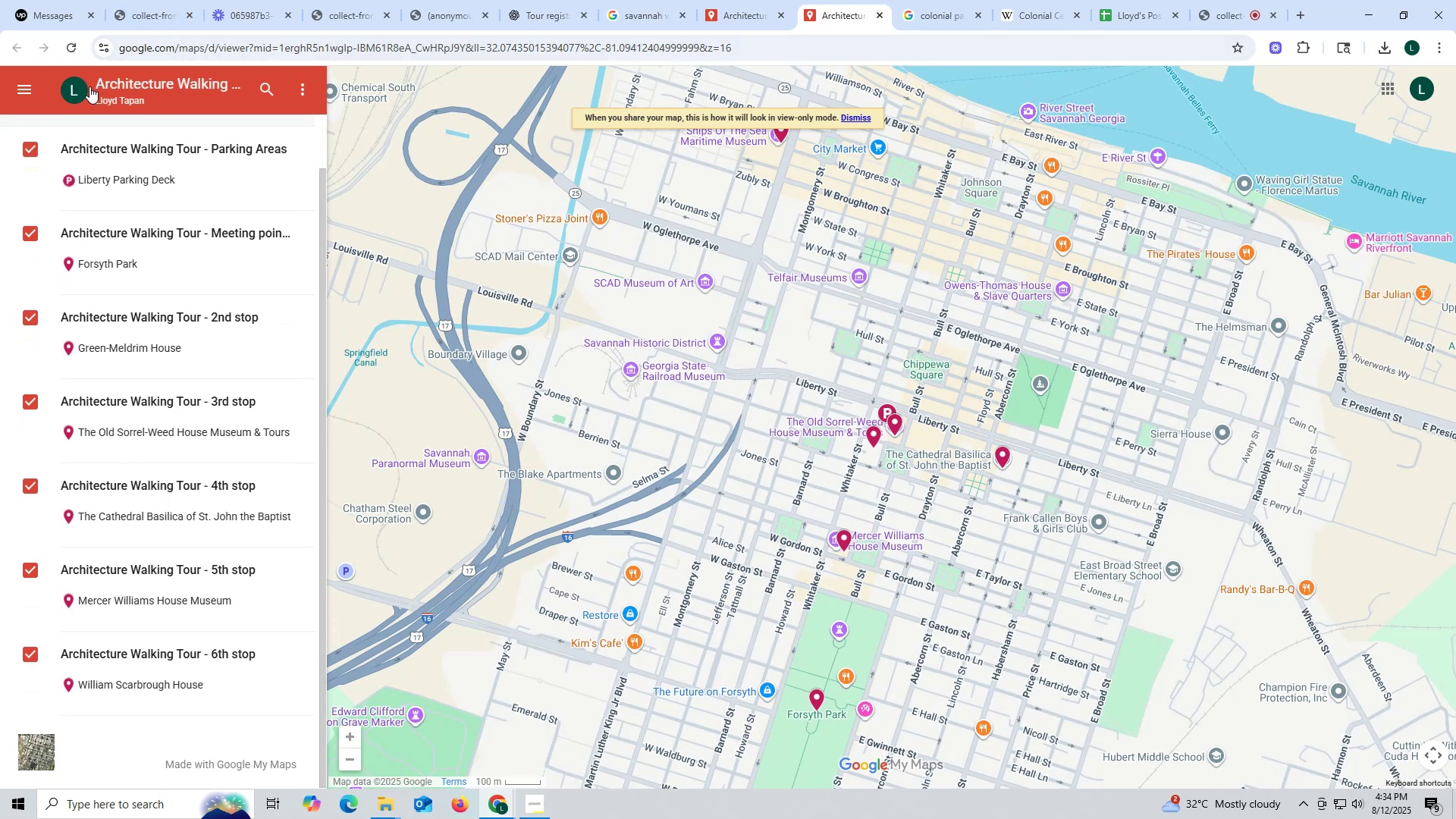 
wait(6.03)
 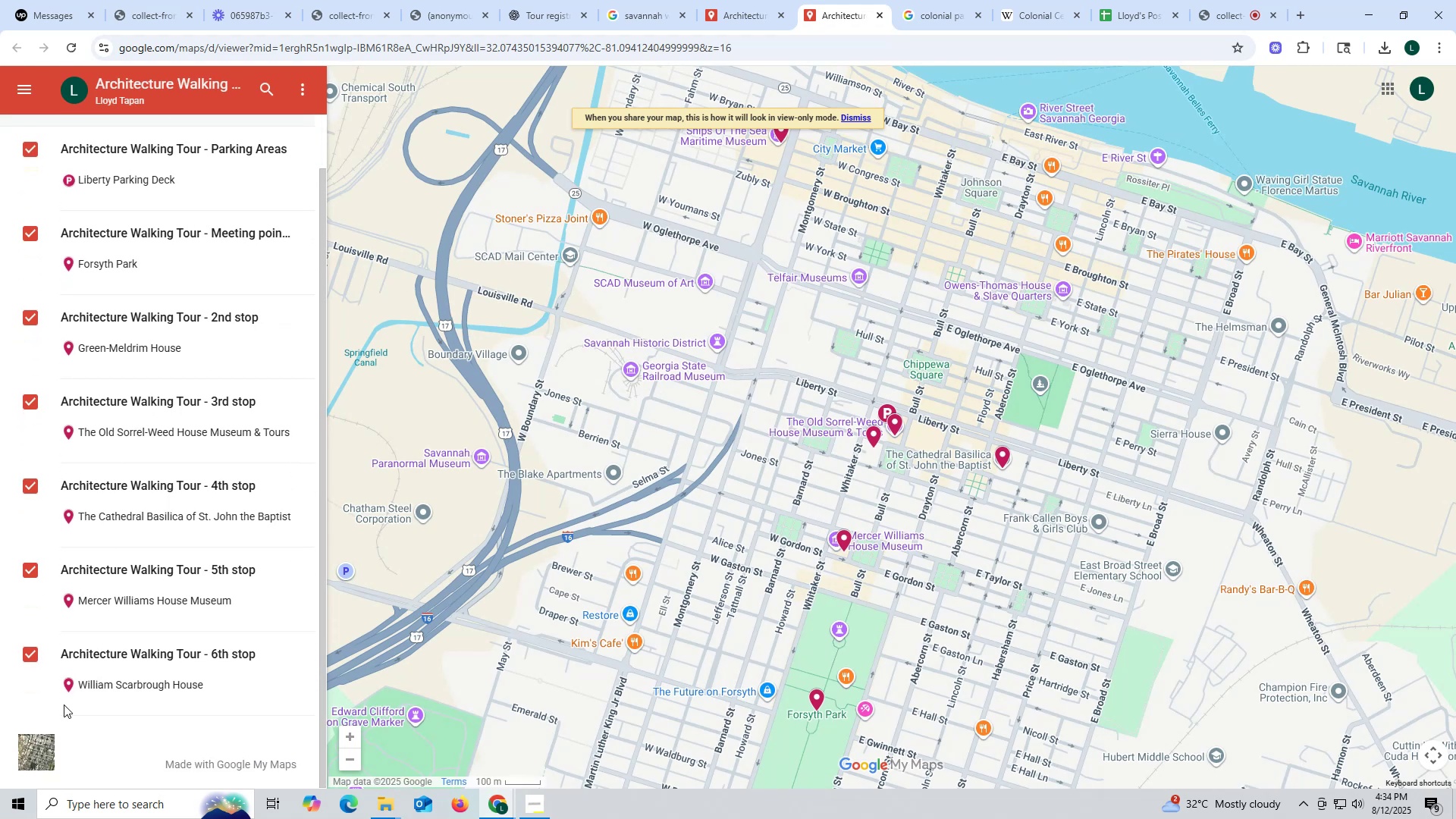 
left_click([27, 86])
 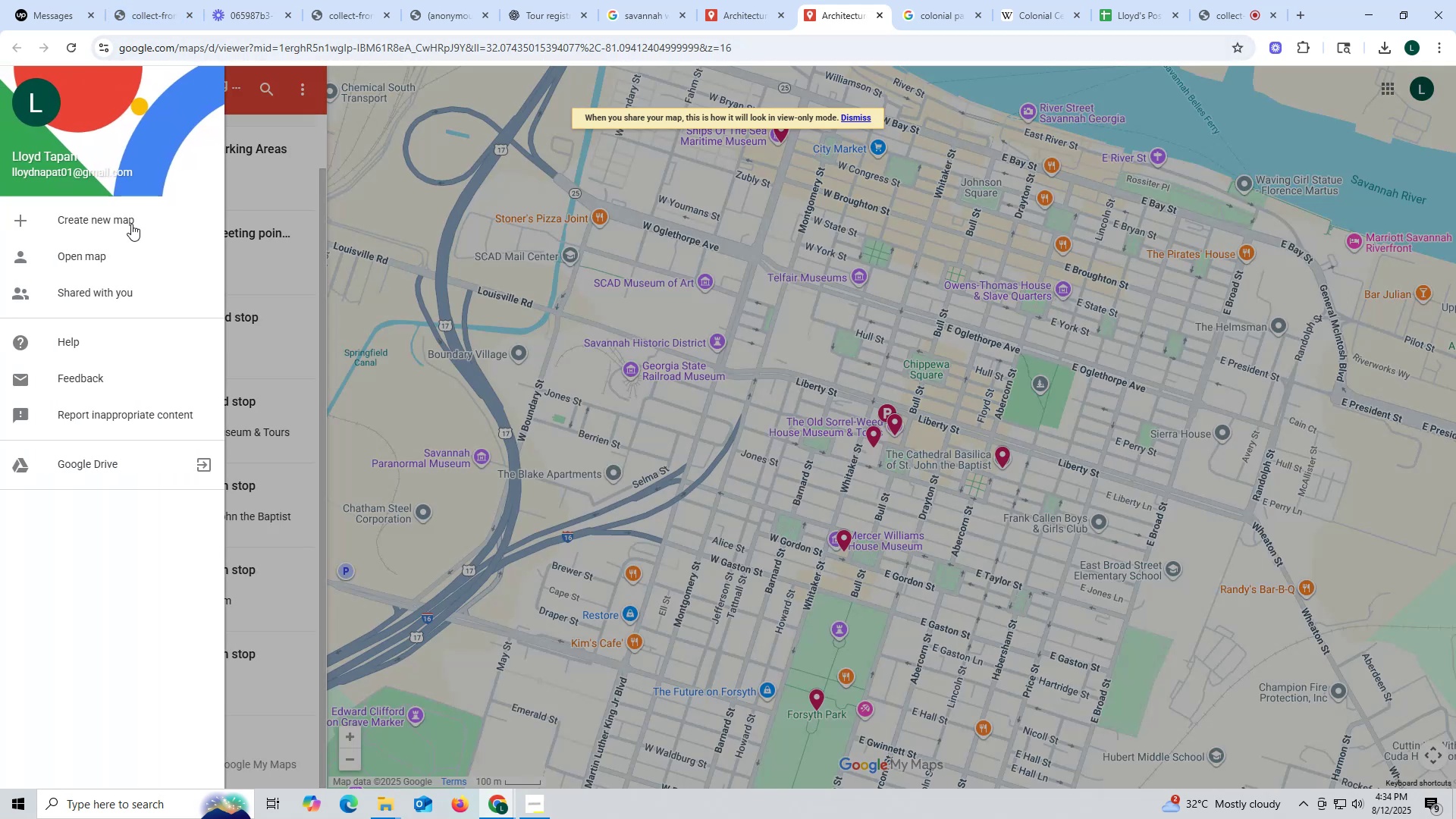 
left_click([131, 220])
 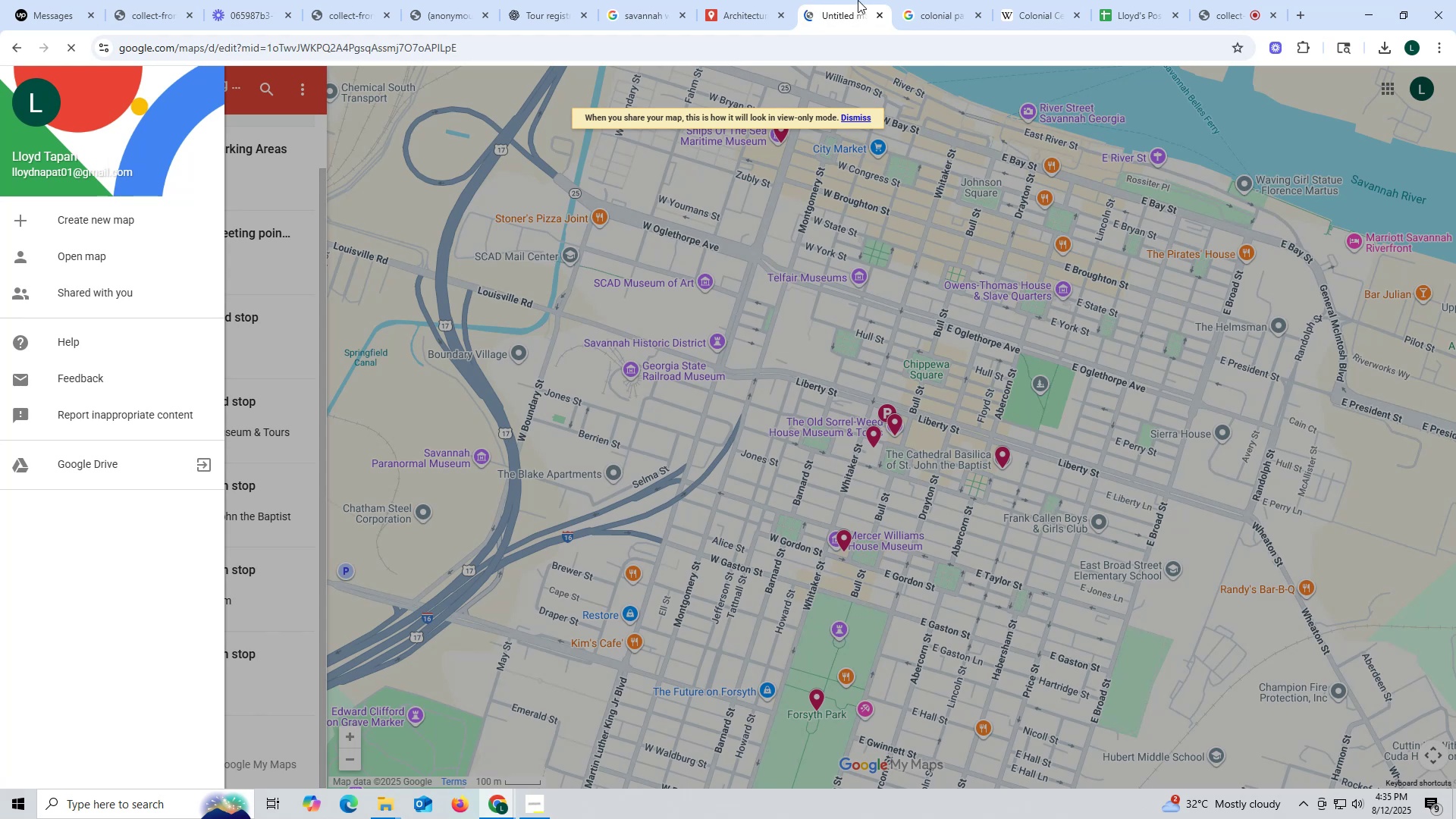 
left_click([732, 17])
 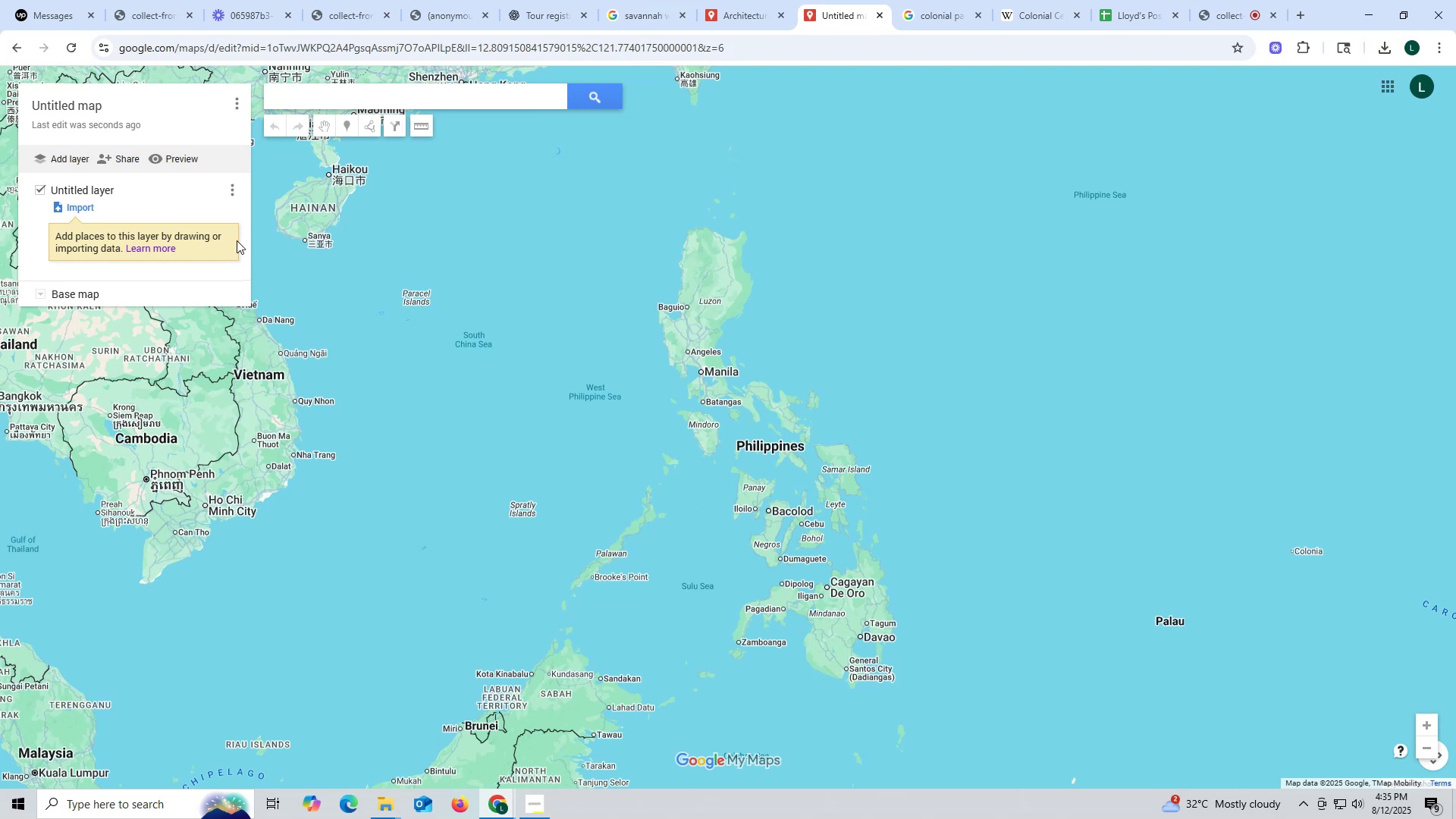 
wait(14.51)
 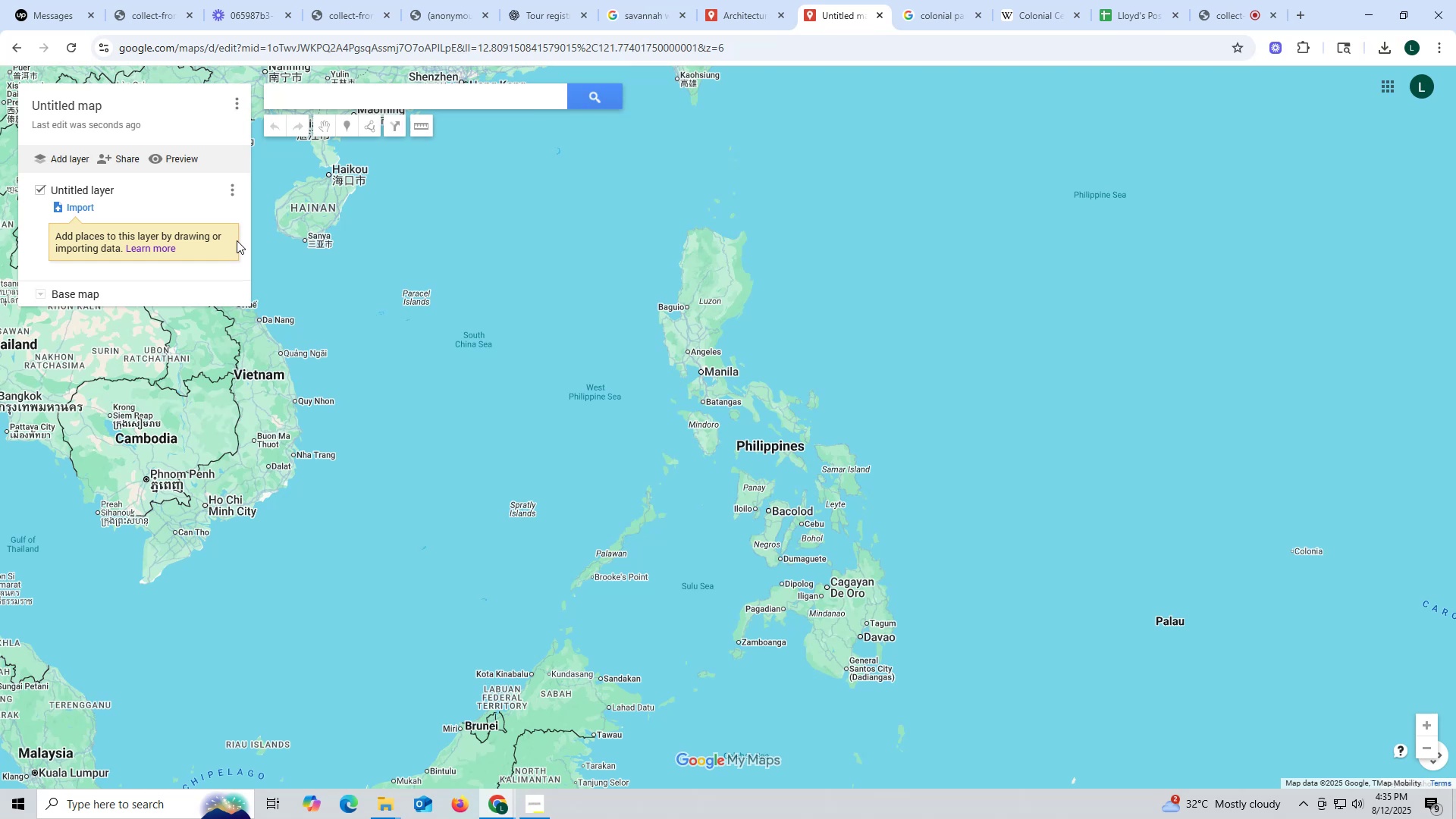 
left_click([86, 106])
 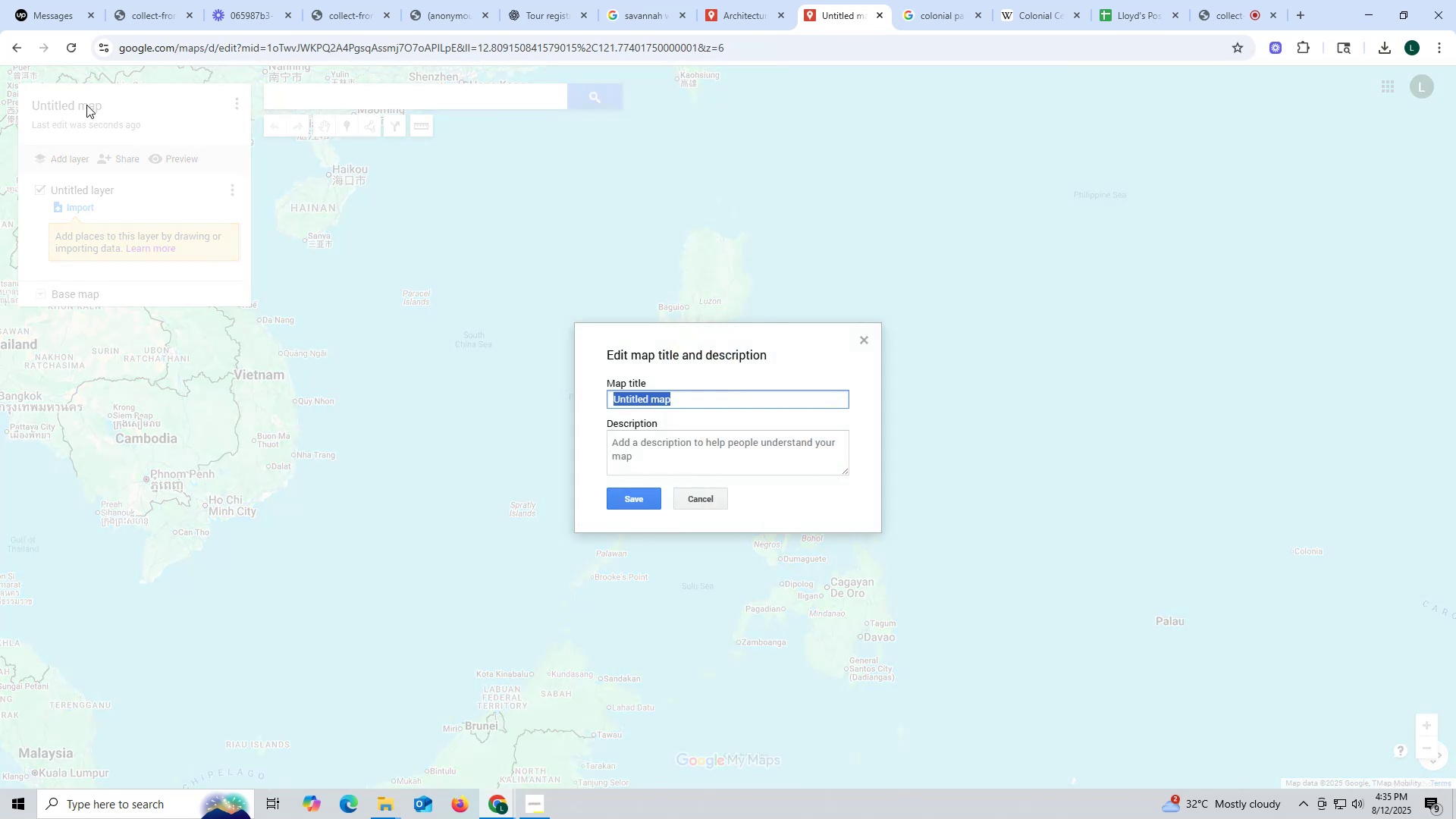 
type(Civil War History Tour)
 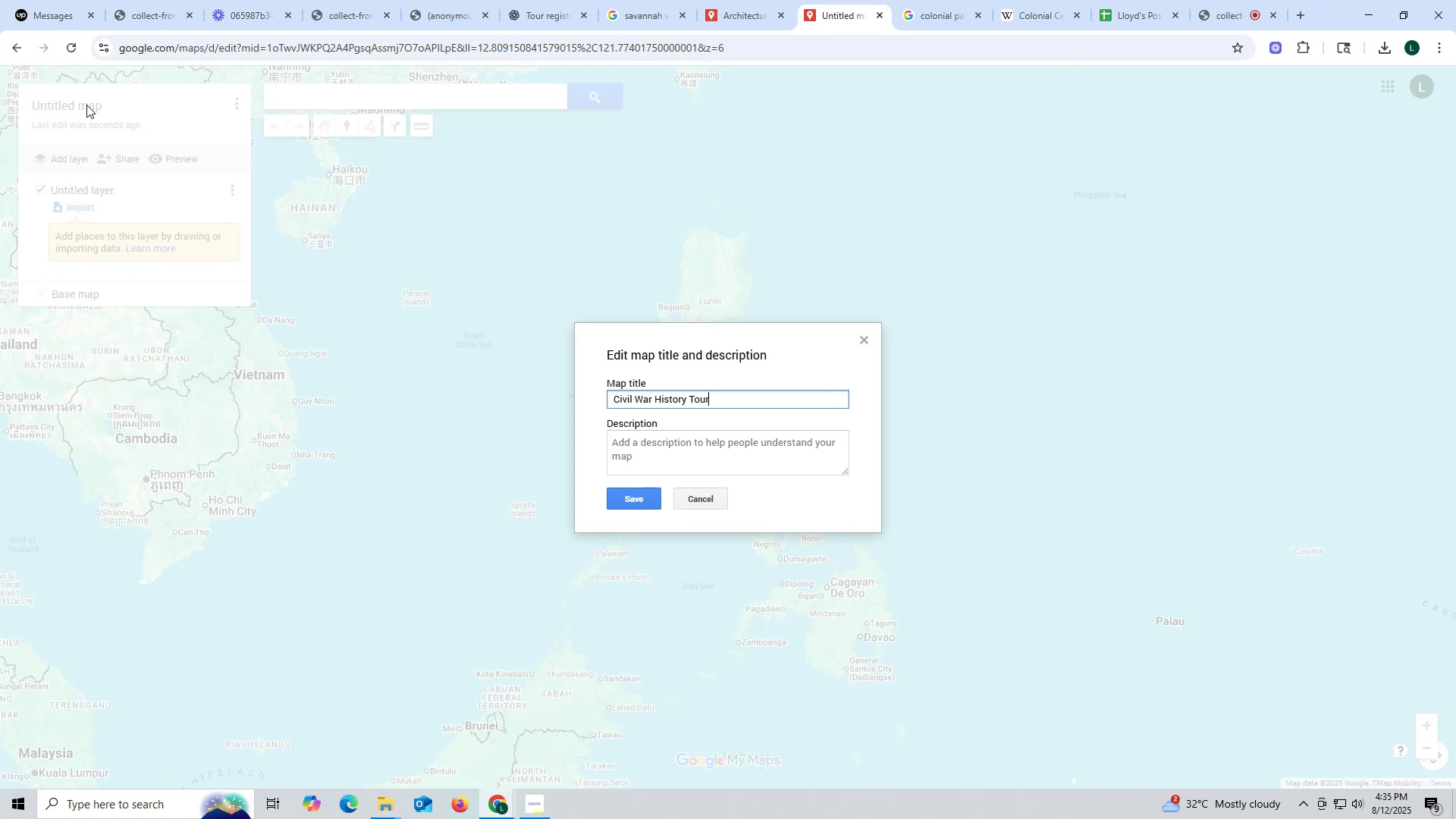 
left_click([647, 499])
 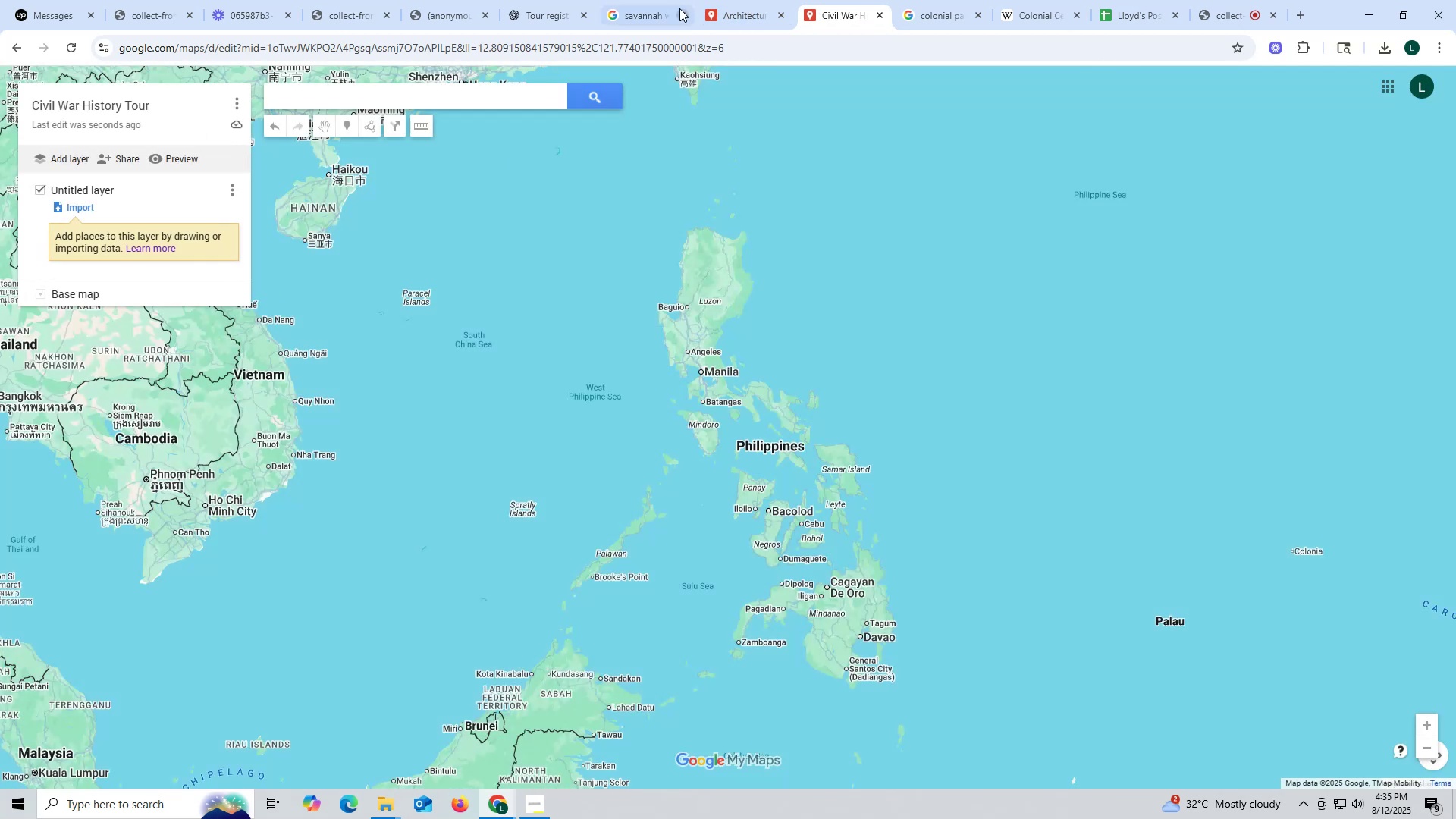 
left_click([527, 9])
 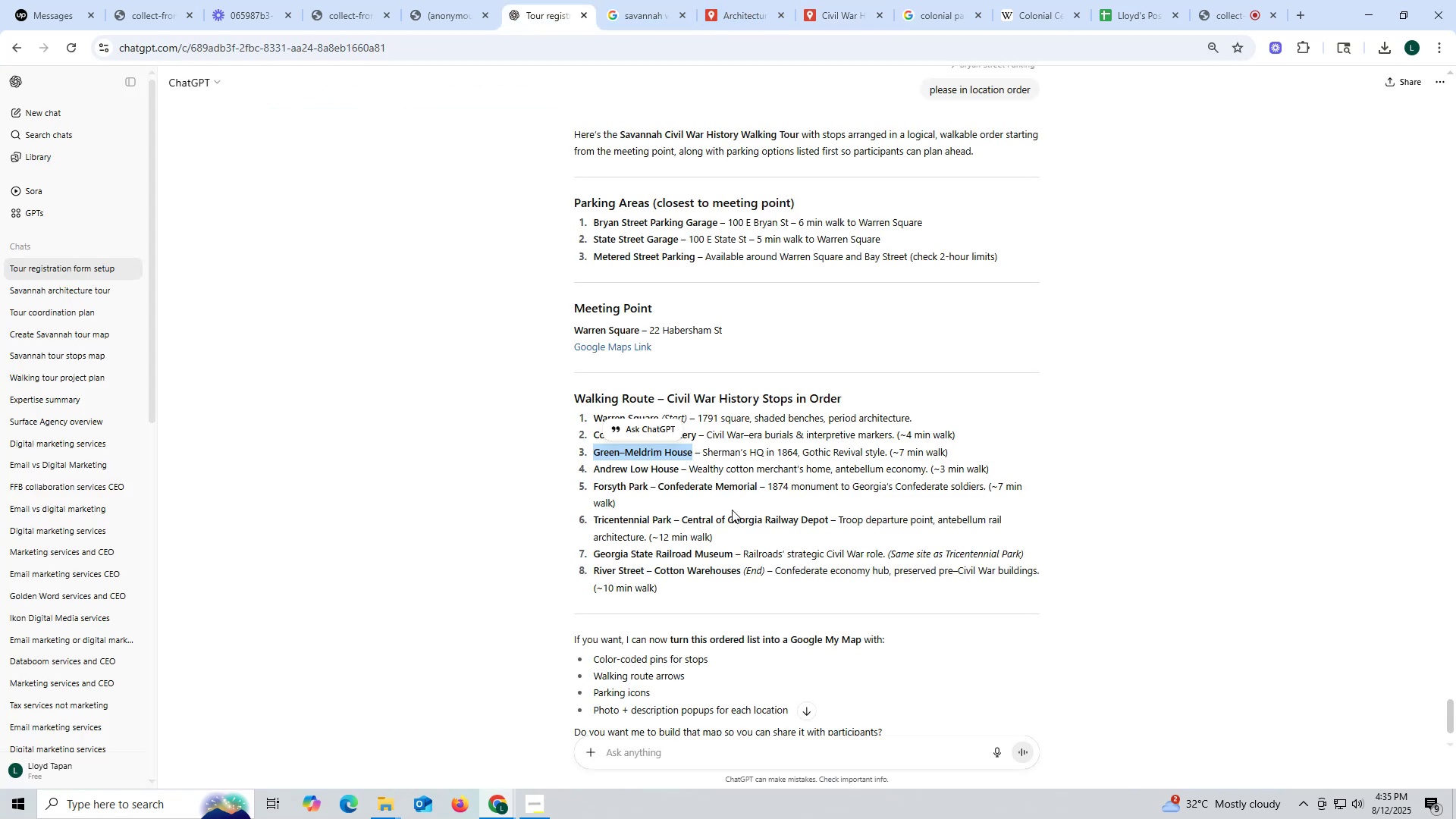 
scroll: coordinate [740, 504], scroll_direction: up, amount: 4.0
 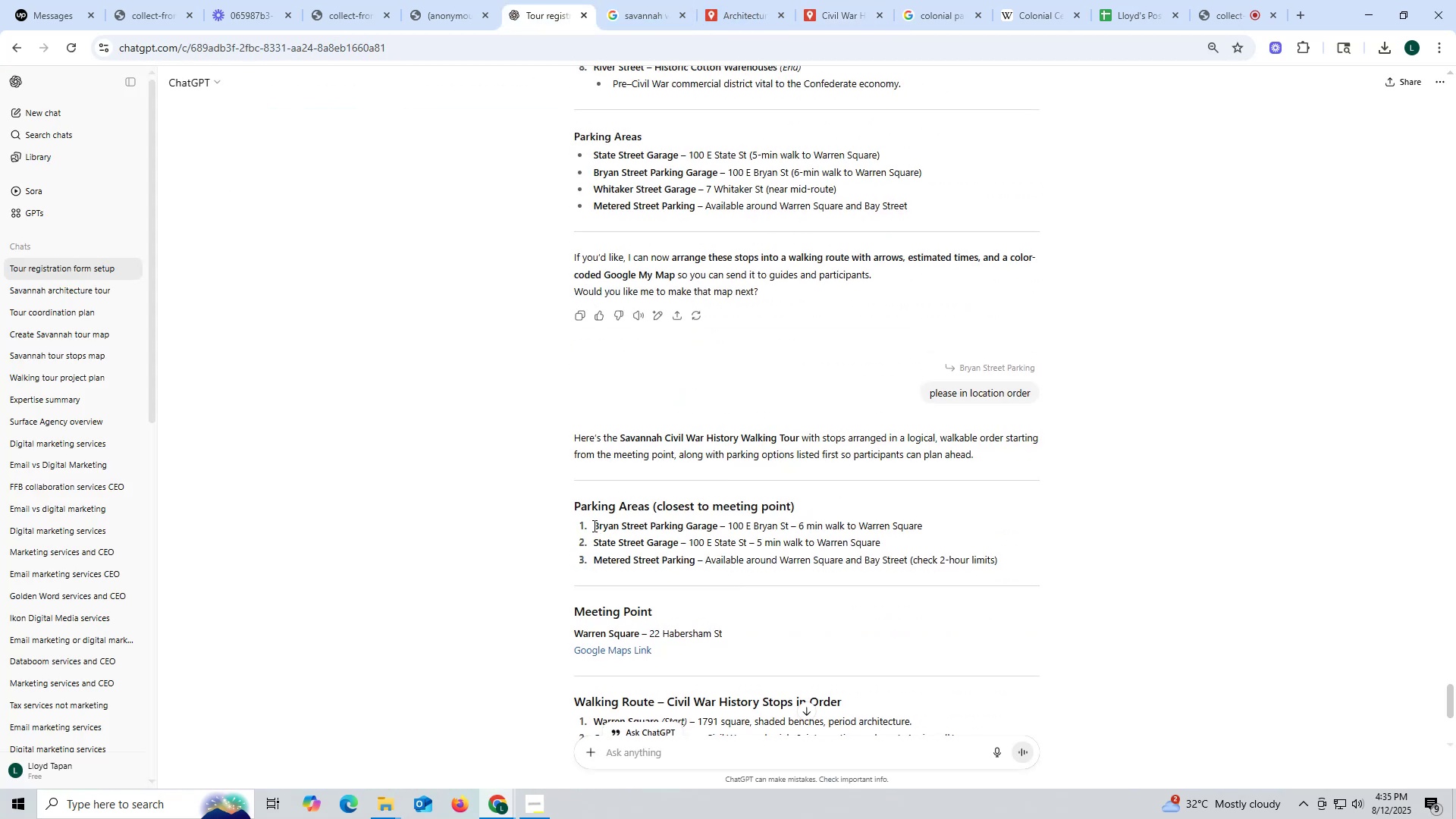 
left_click_drag(start_coordinate=[590, 522], to_coordinate=[720, 522])
 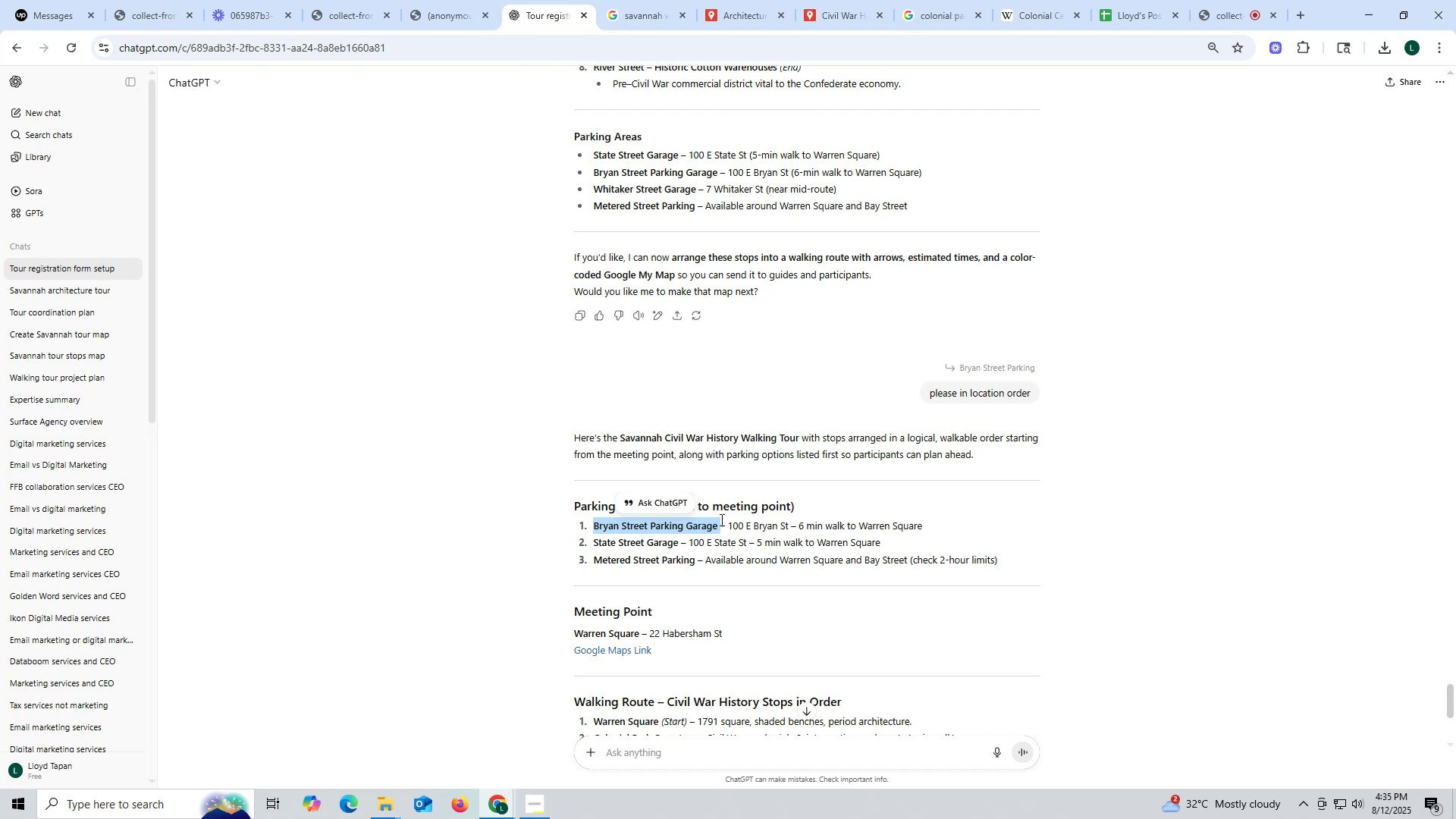 
scroll: coordinate [720, 519], scroll_direction: up, amount: 1.0
 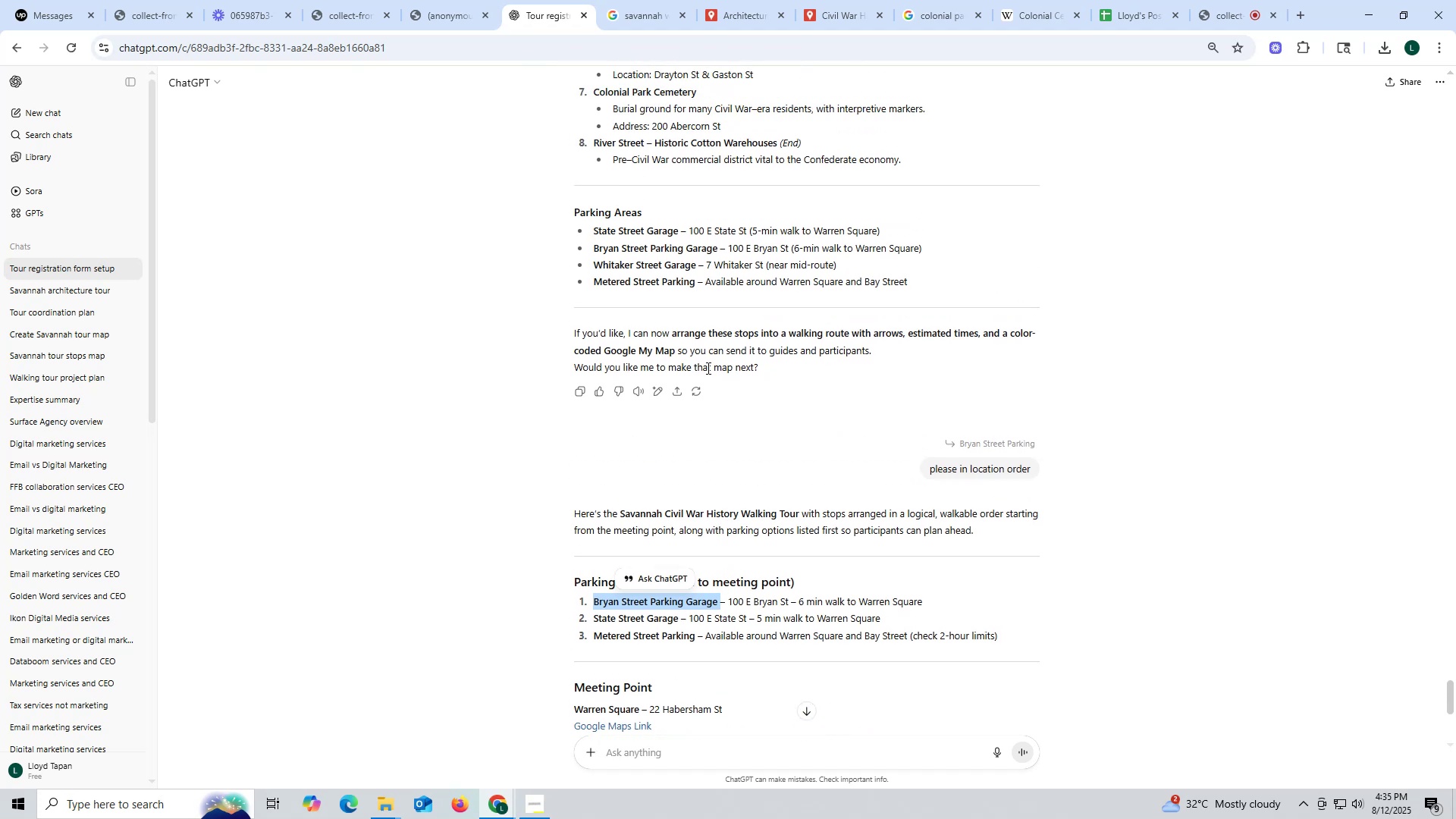 
scroll: coordinate [707, 367], scroll_direction: down, amount: 3.0
 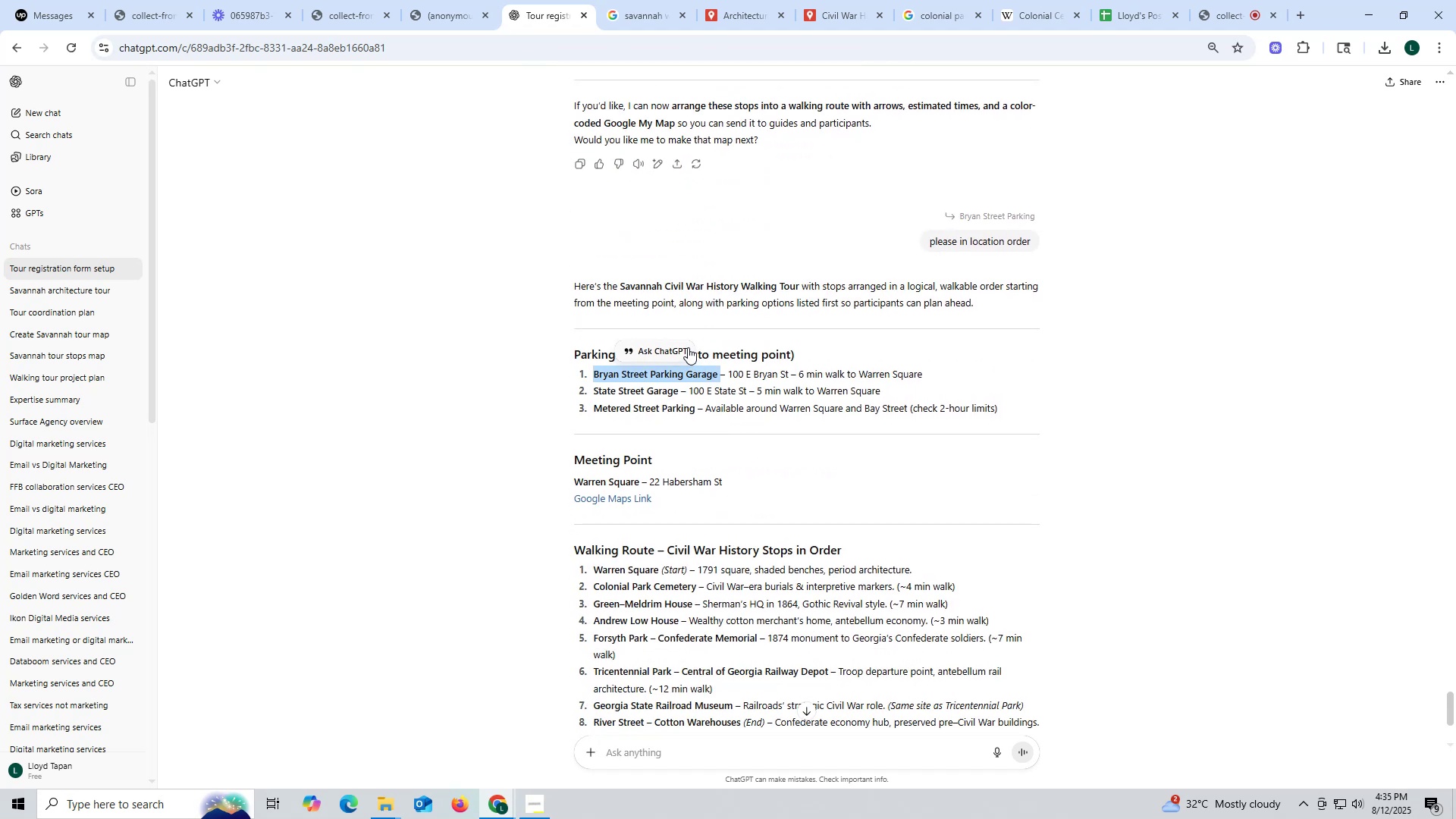 
key(Control+ControlLeft)
 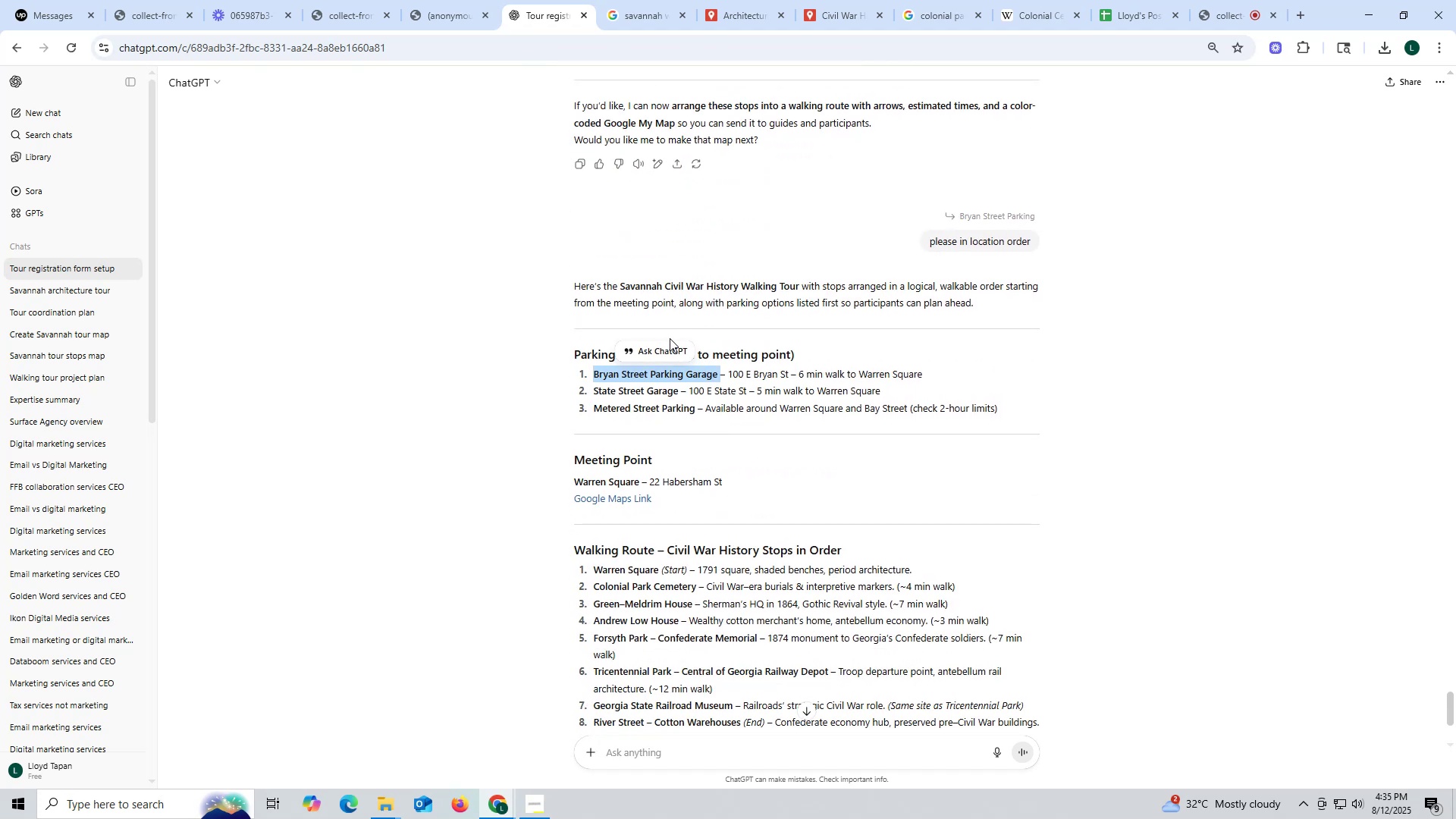 
key(Control+C)
 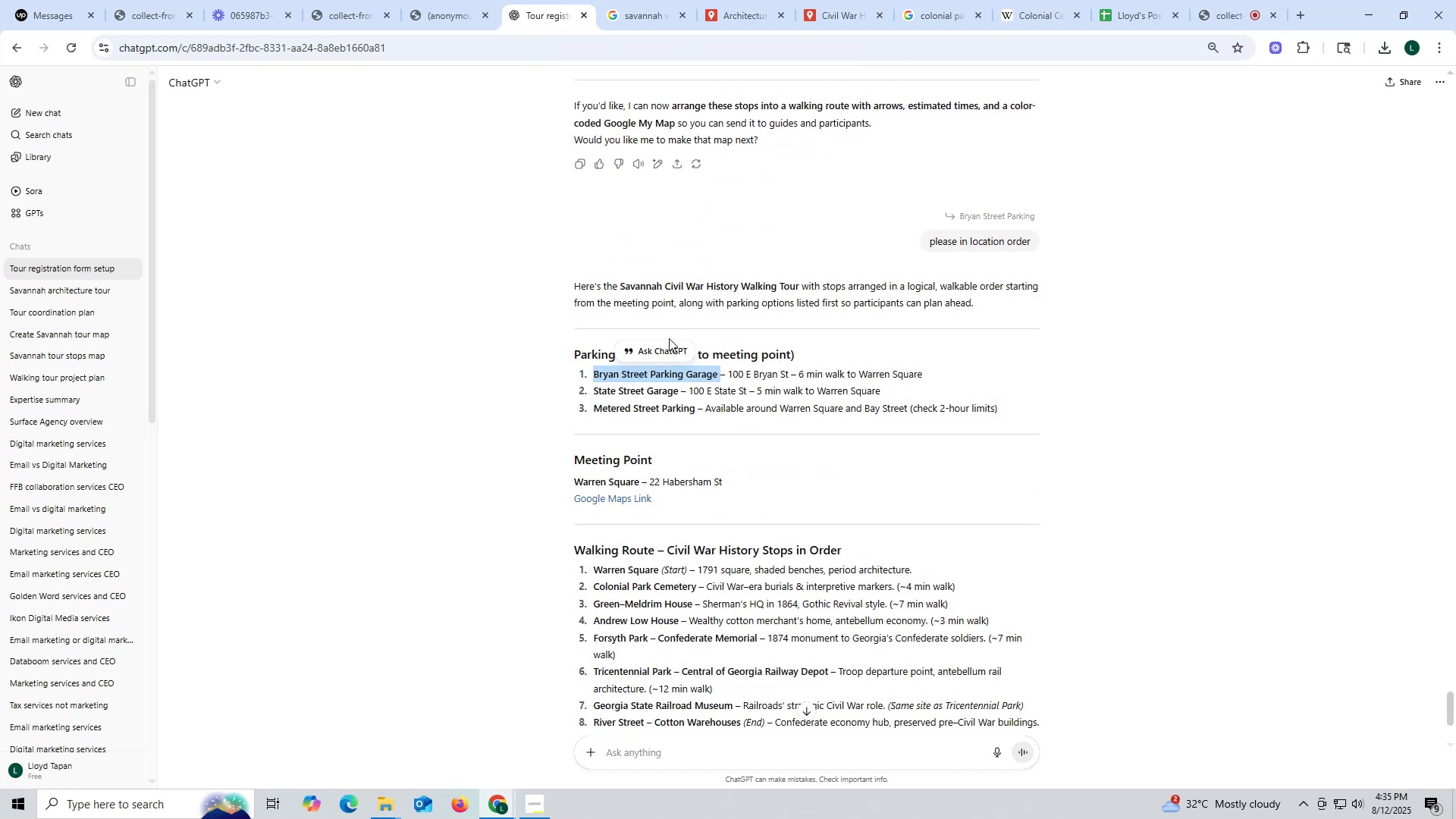 
key(Control+ControlLeft)
 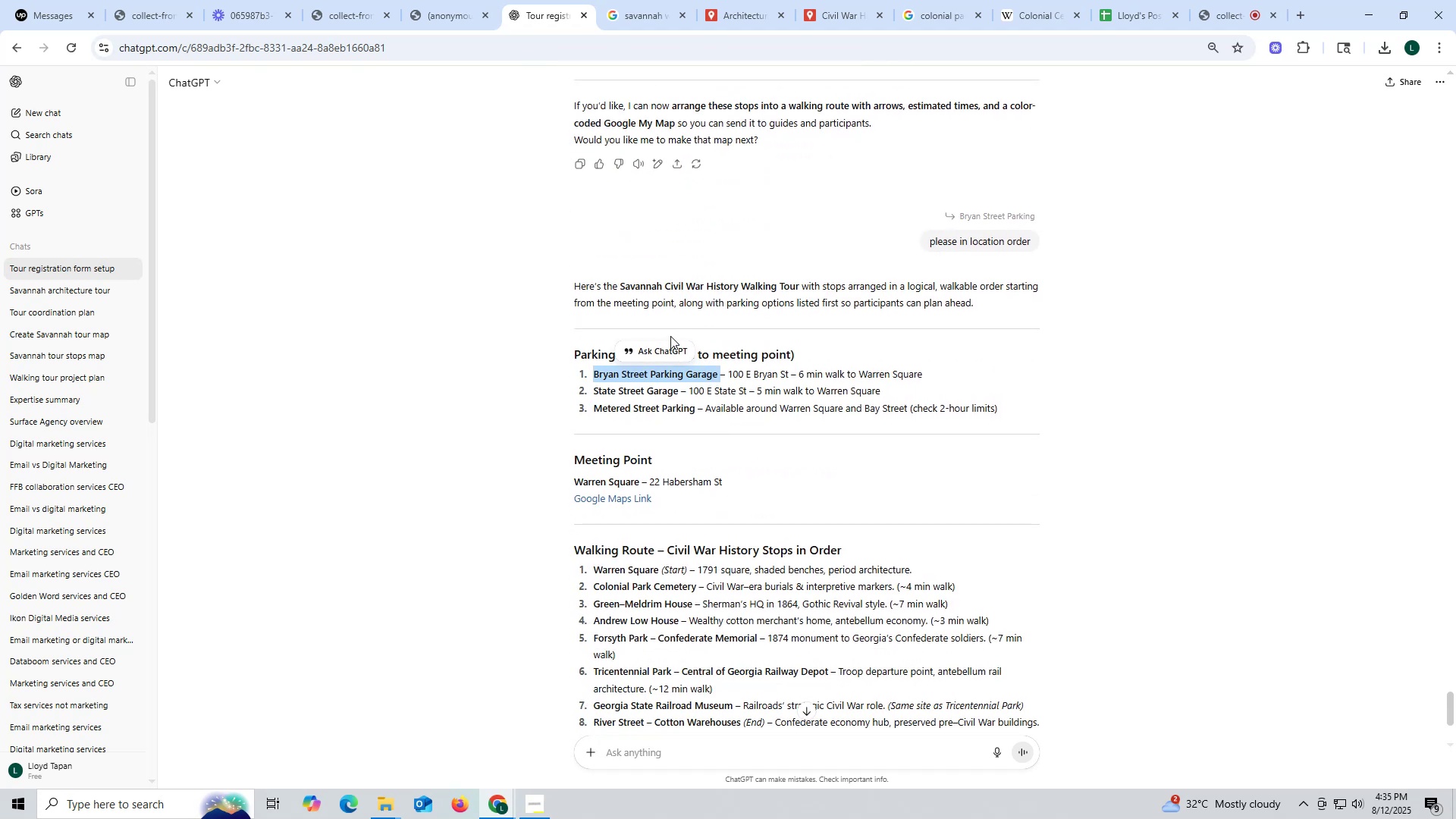 
key(Control+C)
 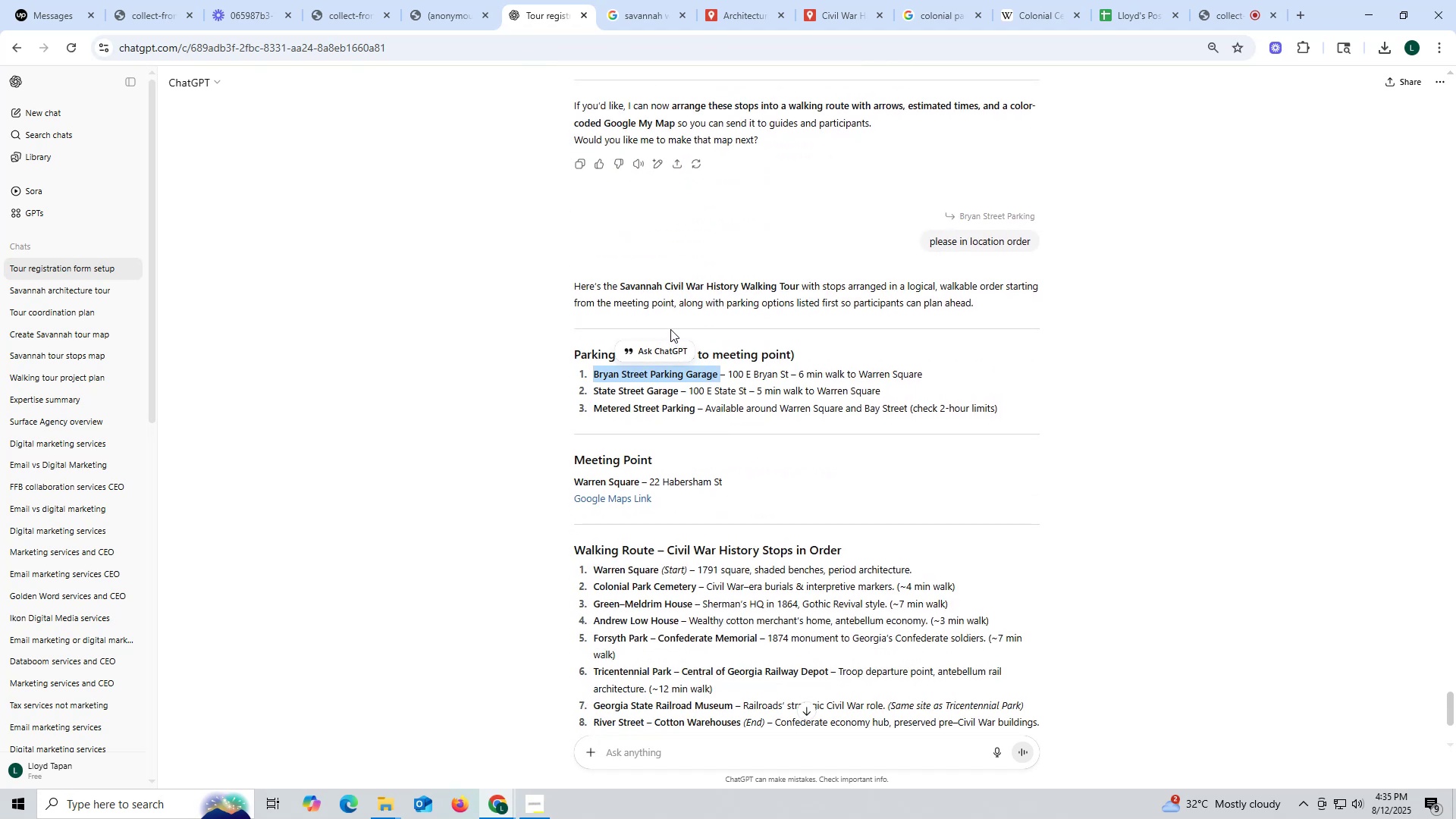 
key(Control+ControlLeft)
 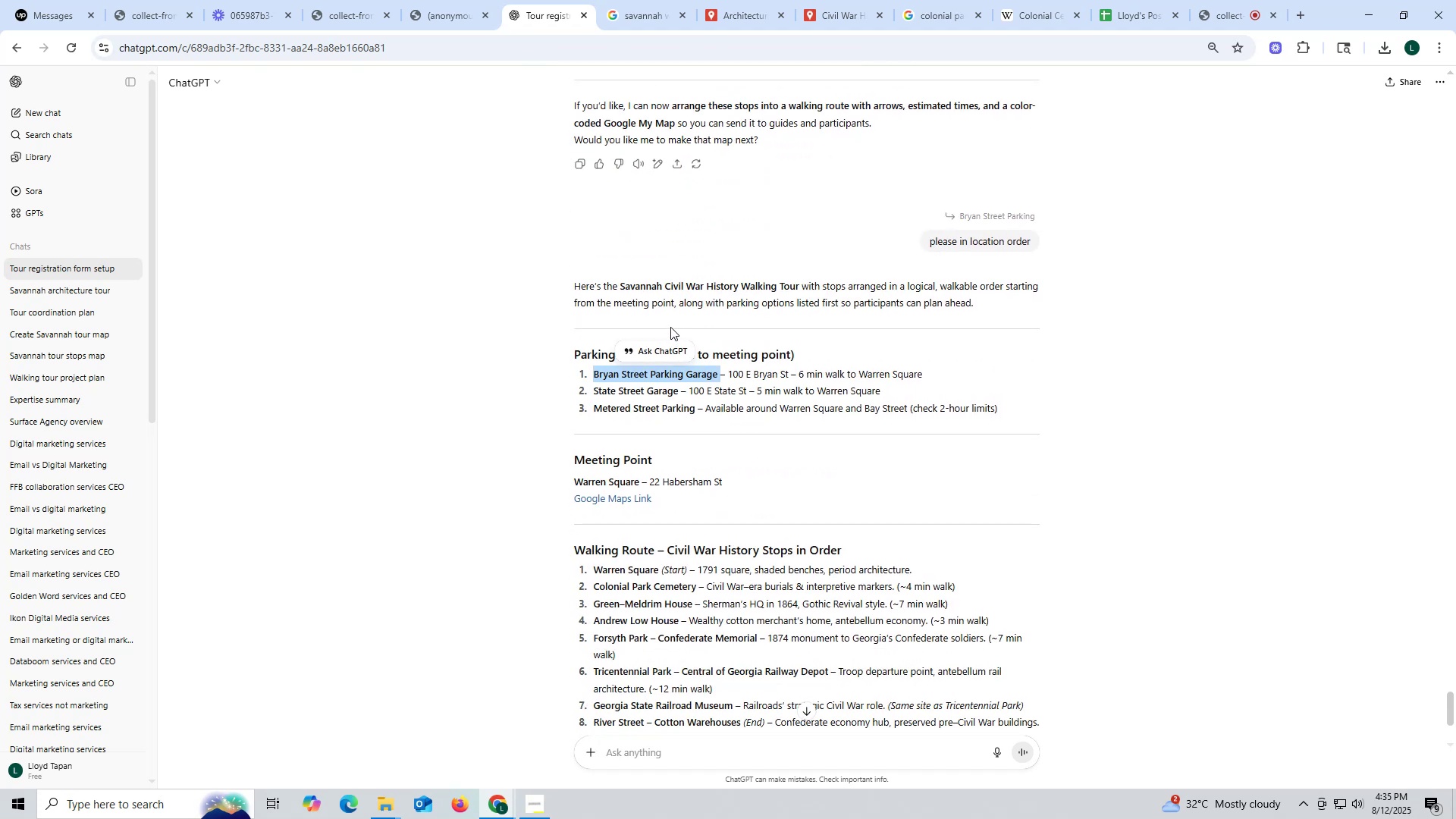 
key(Control+C)
 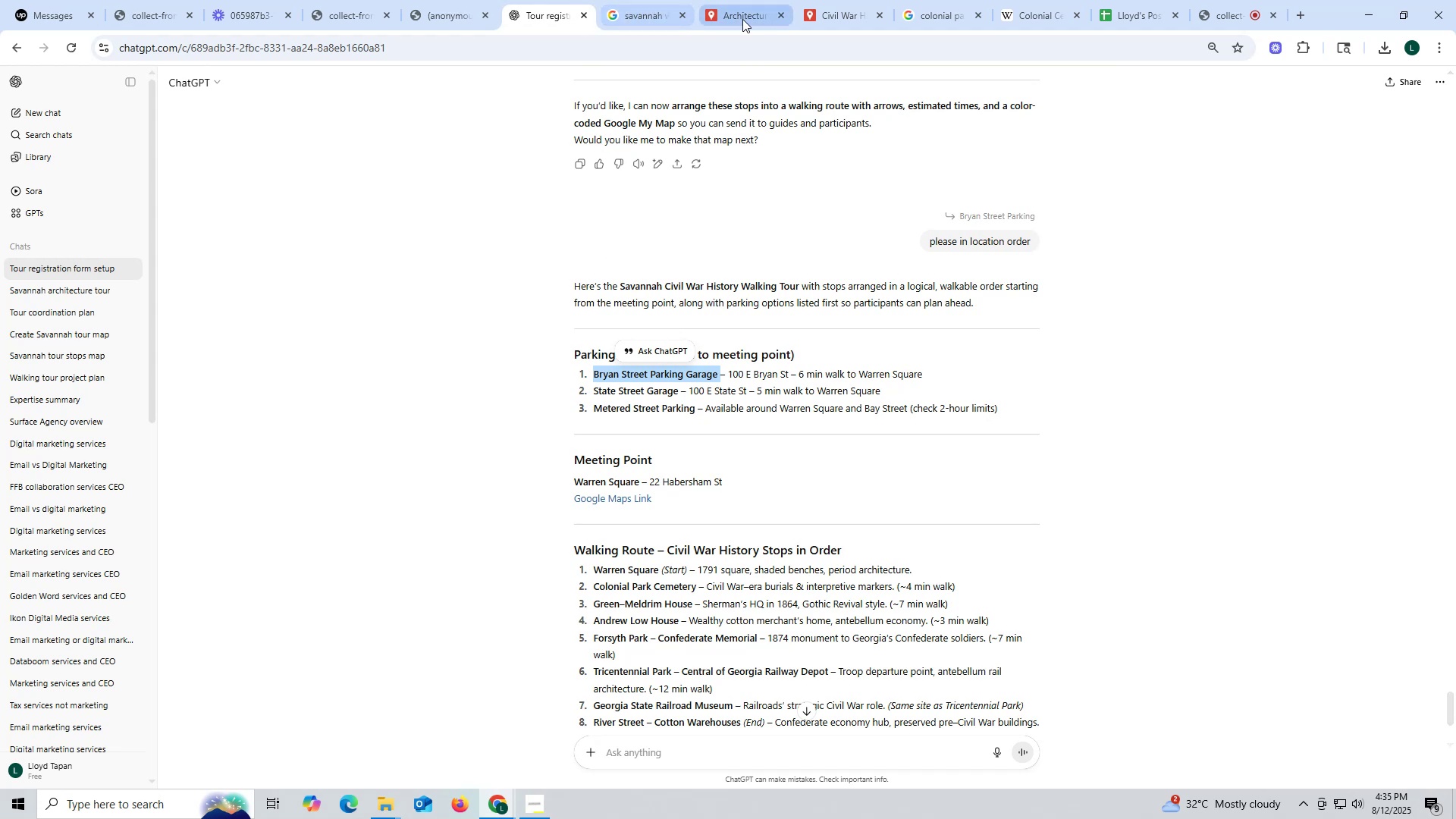 
left_click([806, 20])
 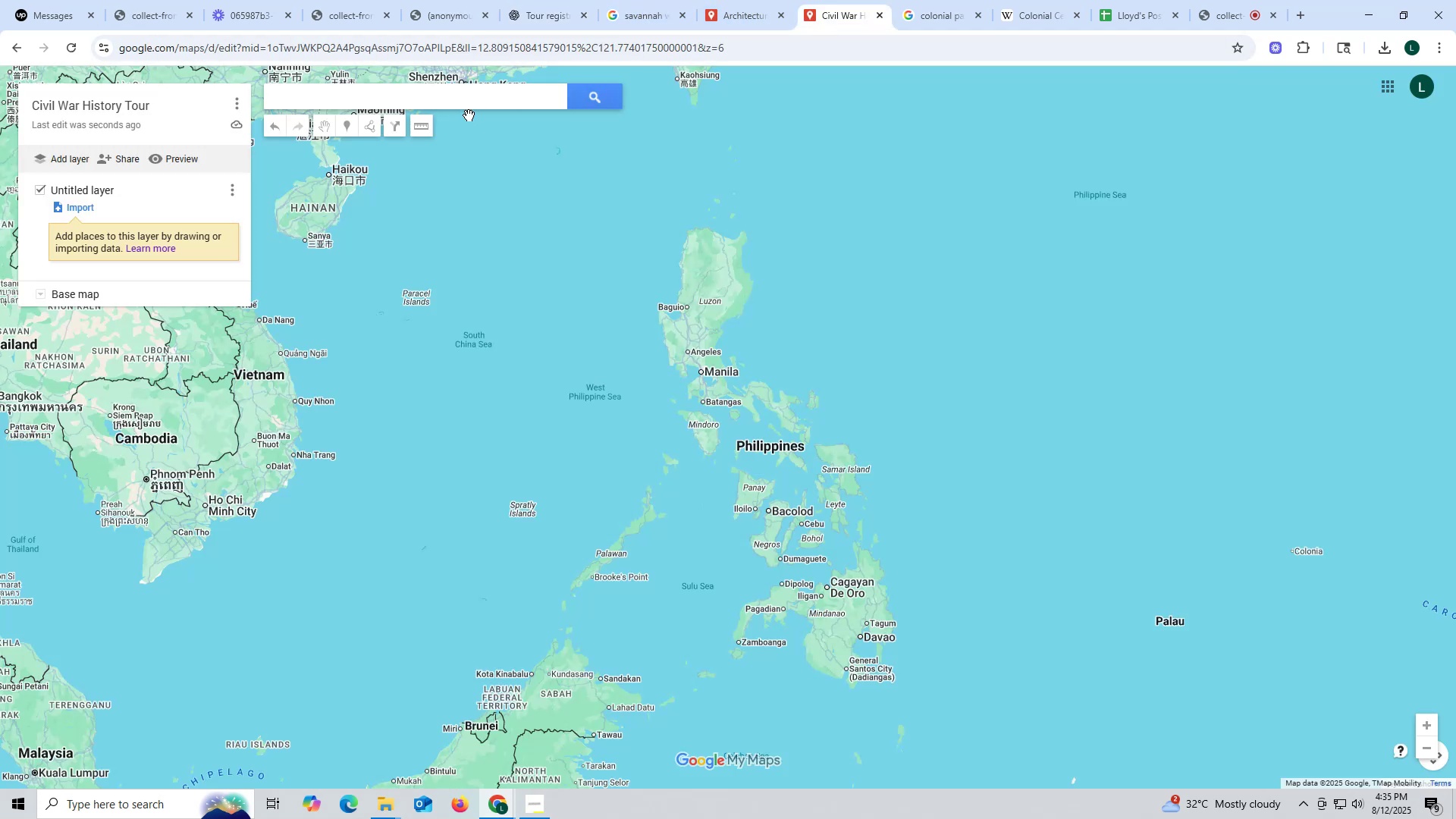 
left_click([468, 100])
 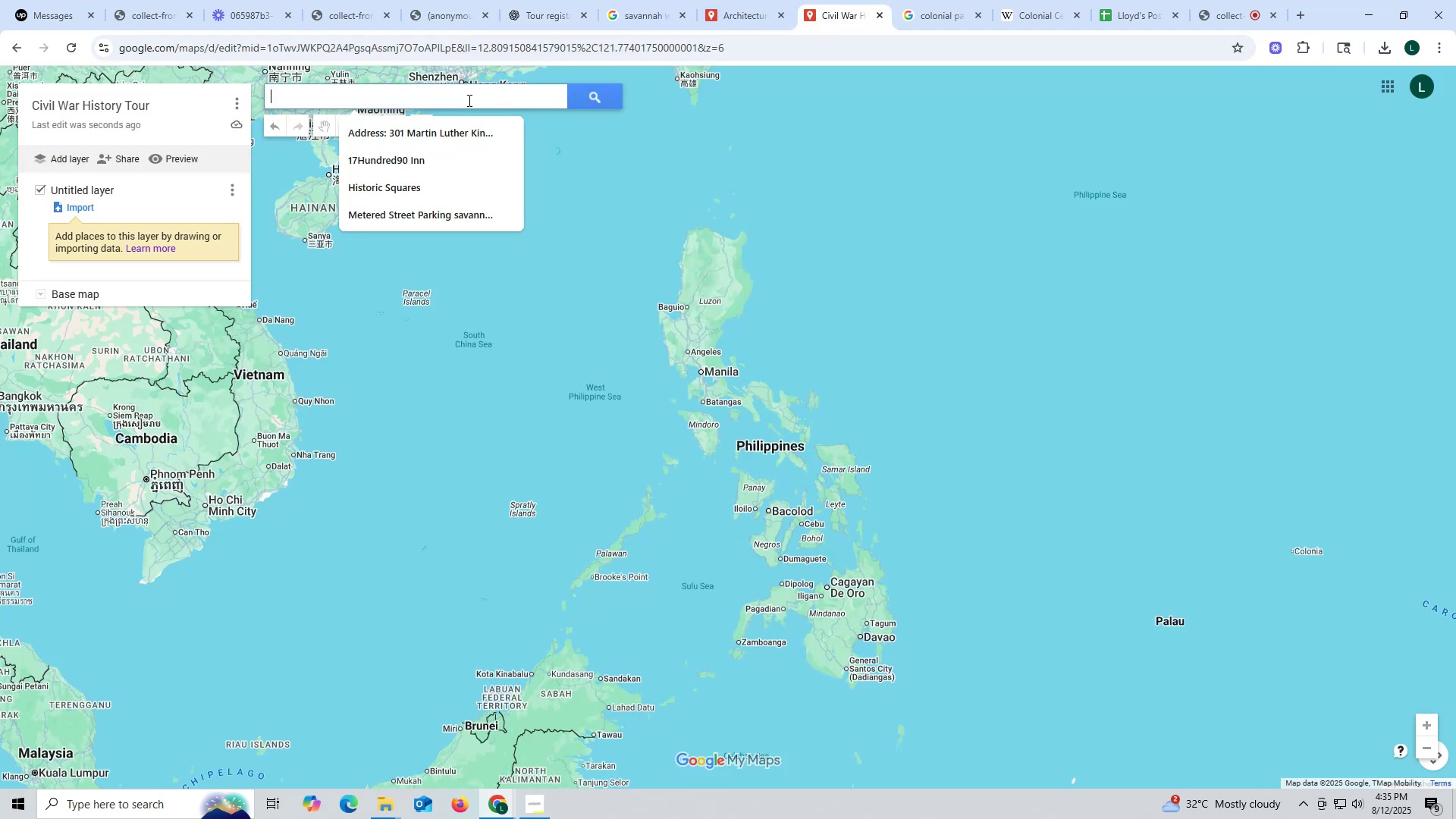 
key(Control+ControlLeft)
 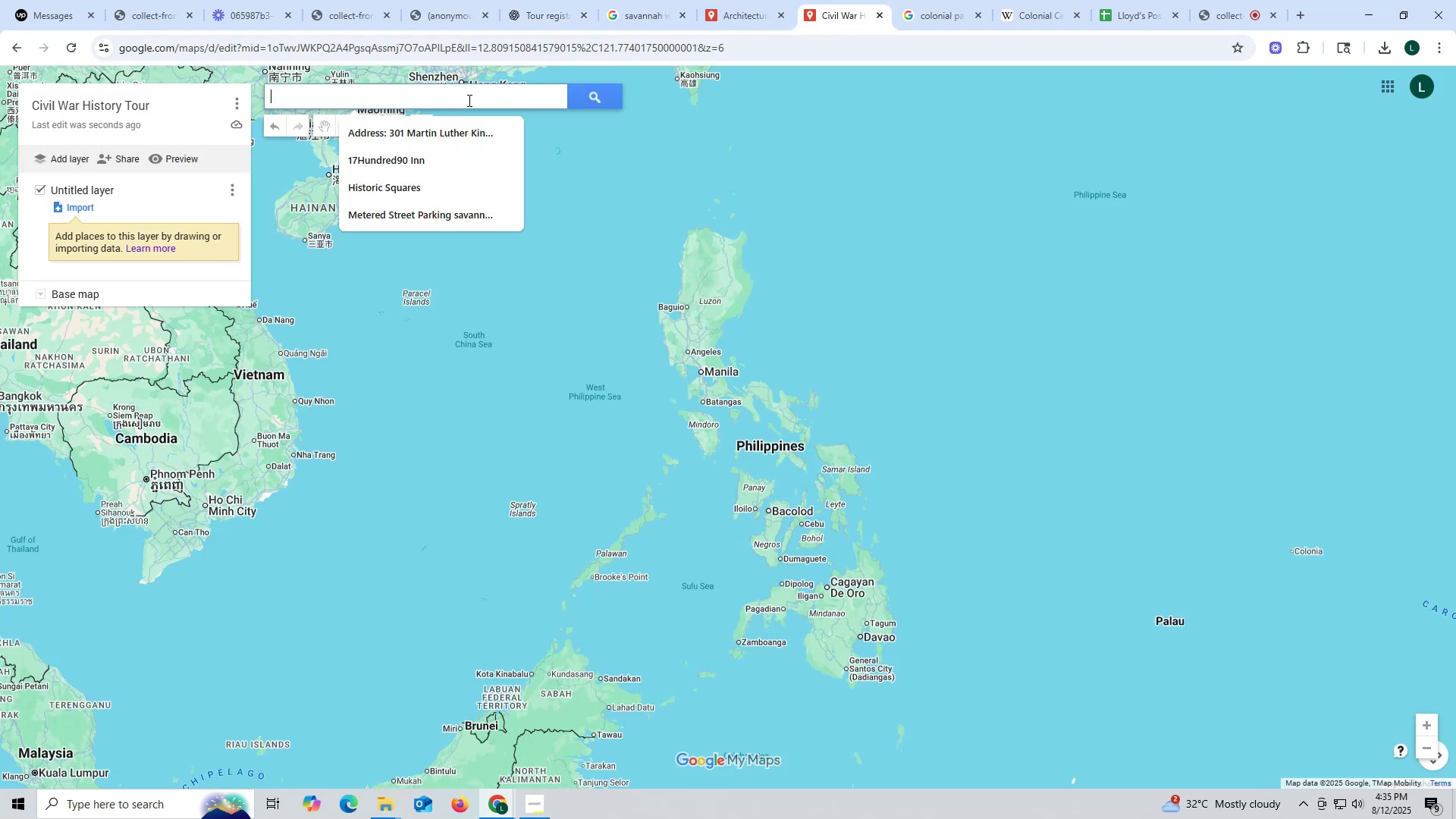 
key(Control+V)
 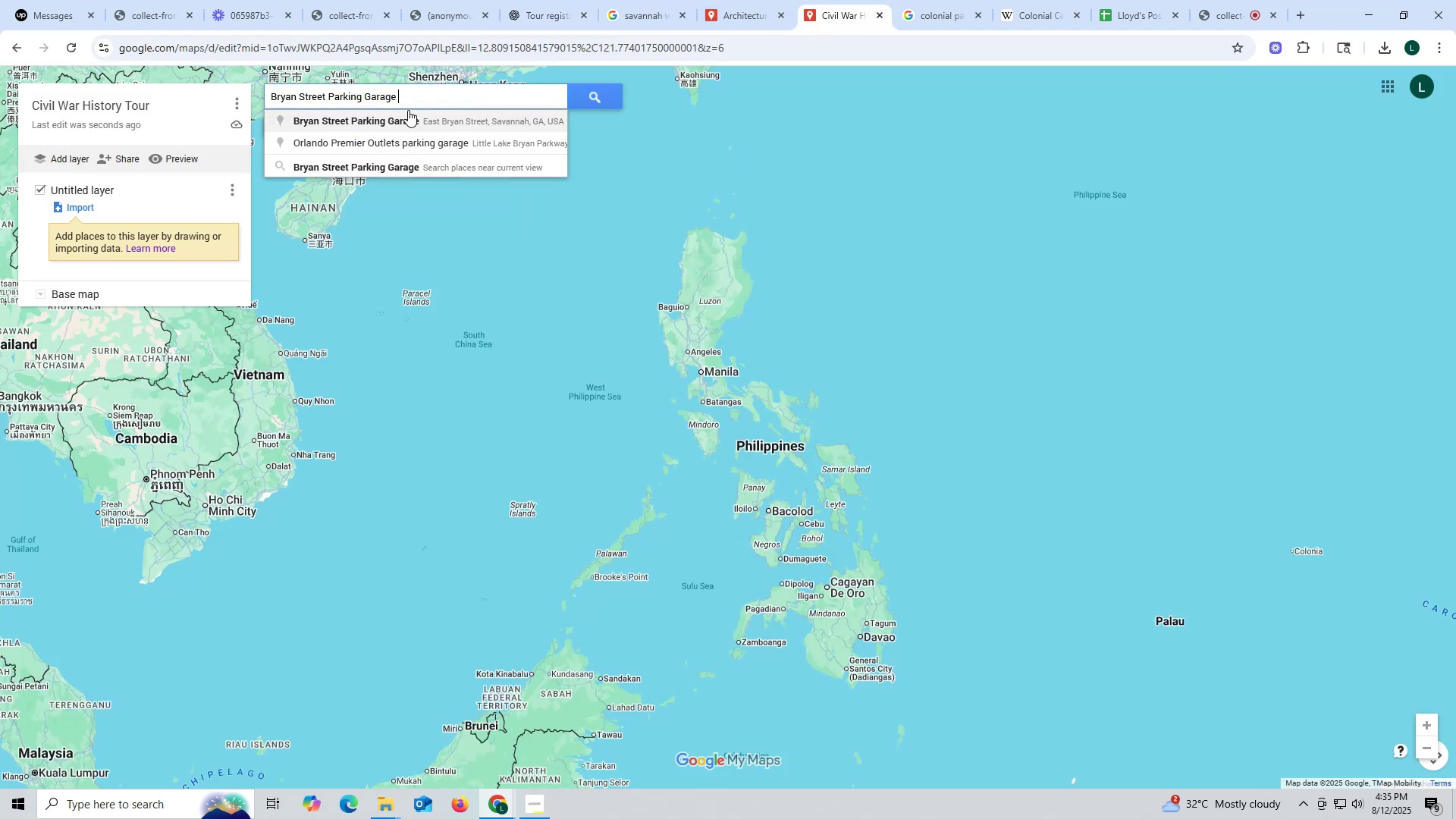 
left_click([425, 118])
 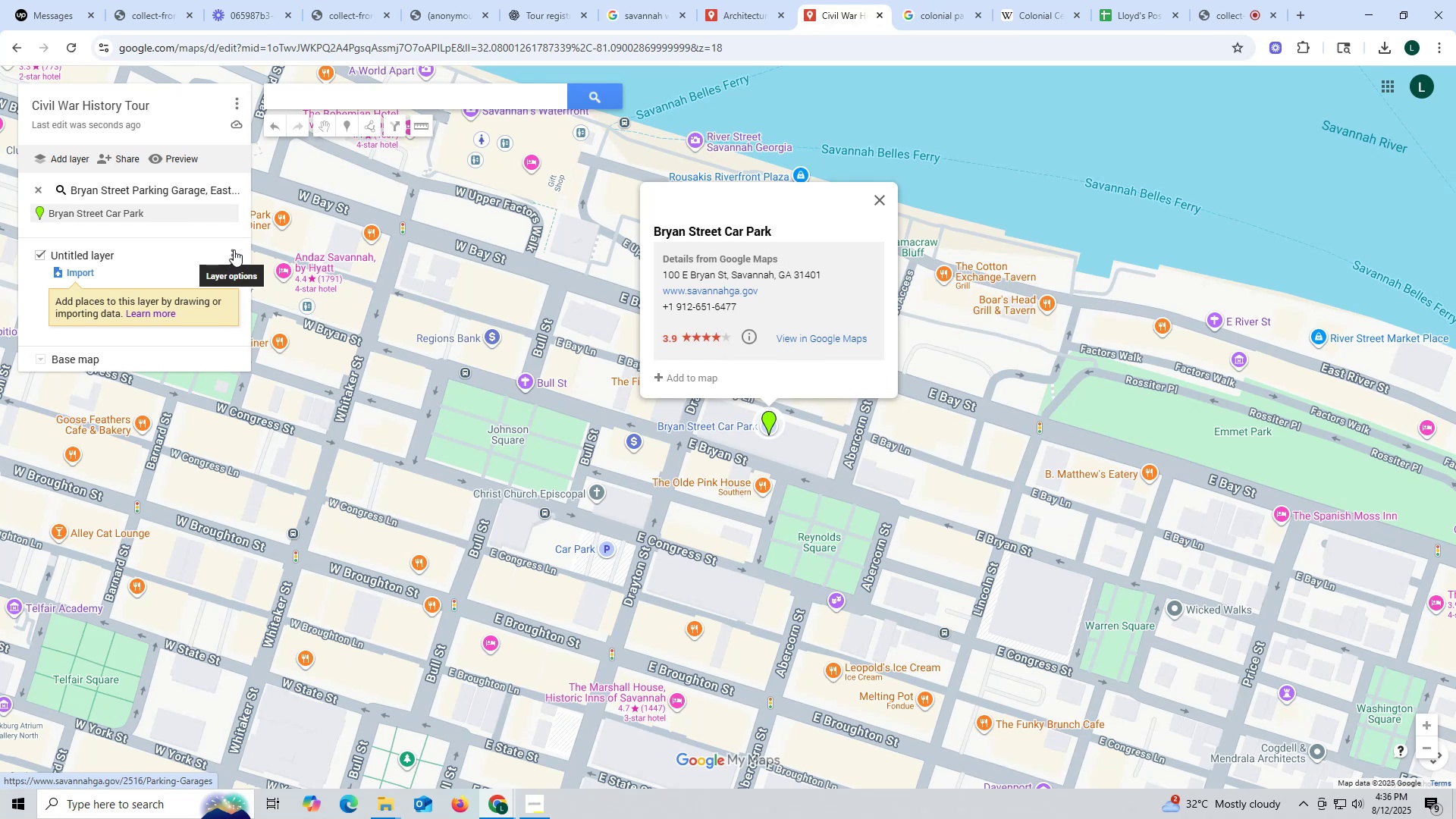 
wait(16.28)
 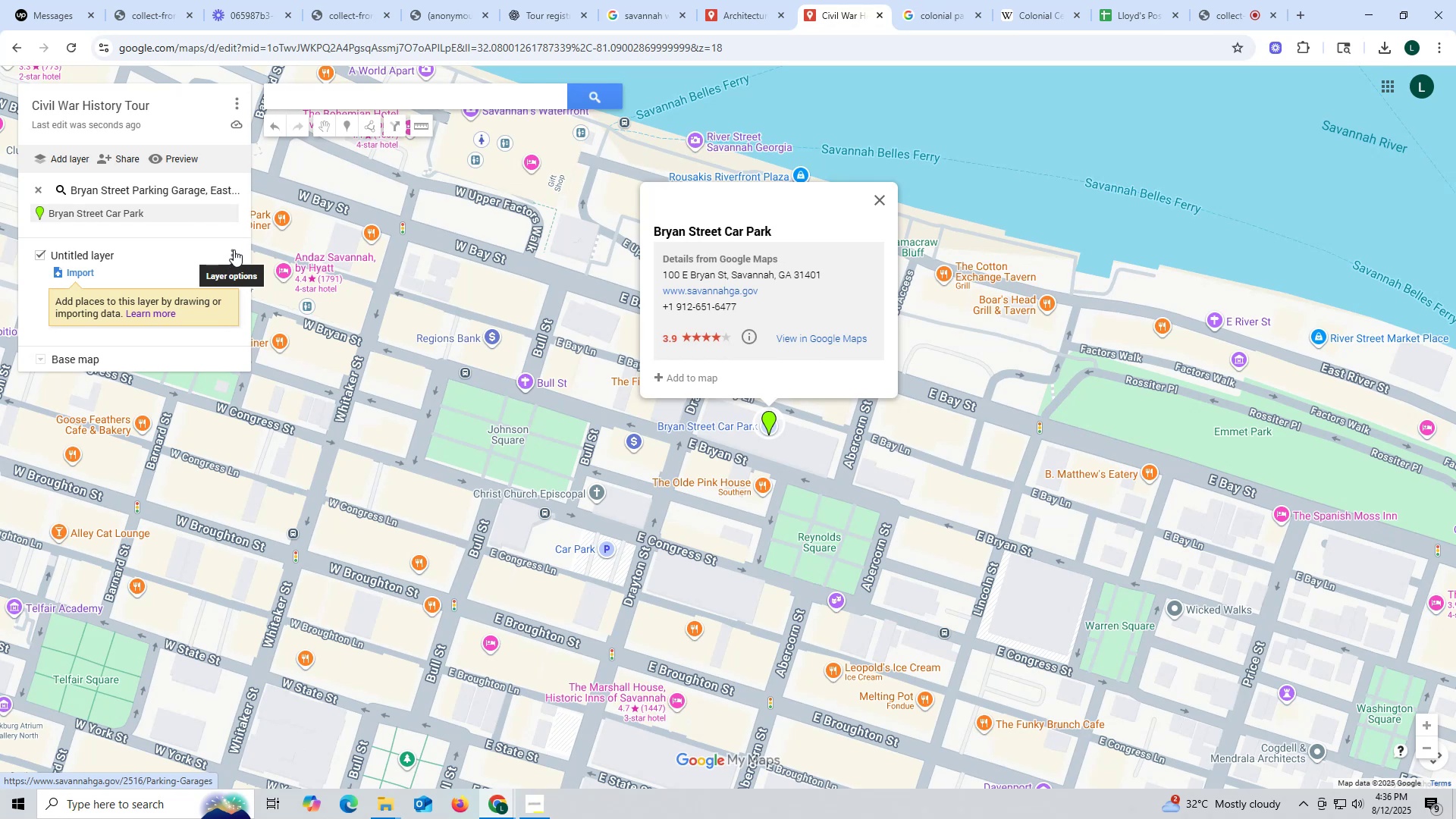 
left_click([231, 203])
 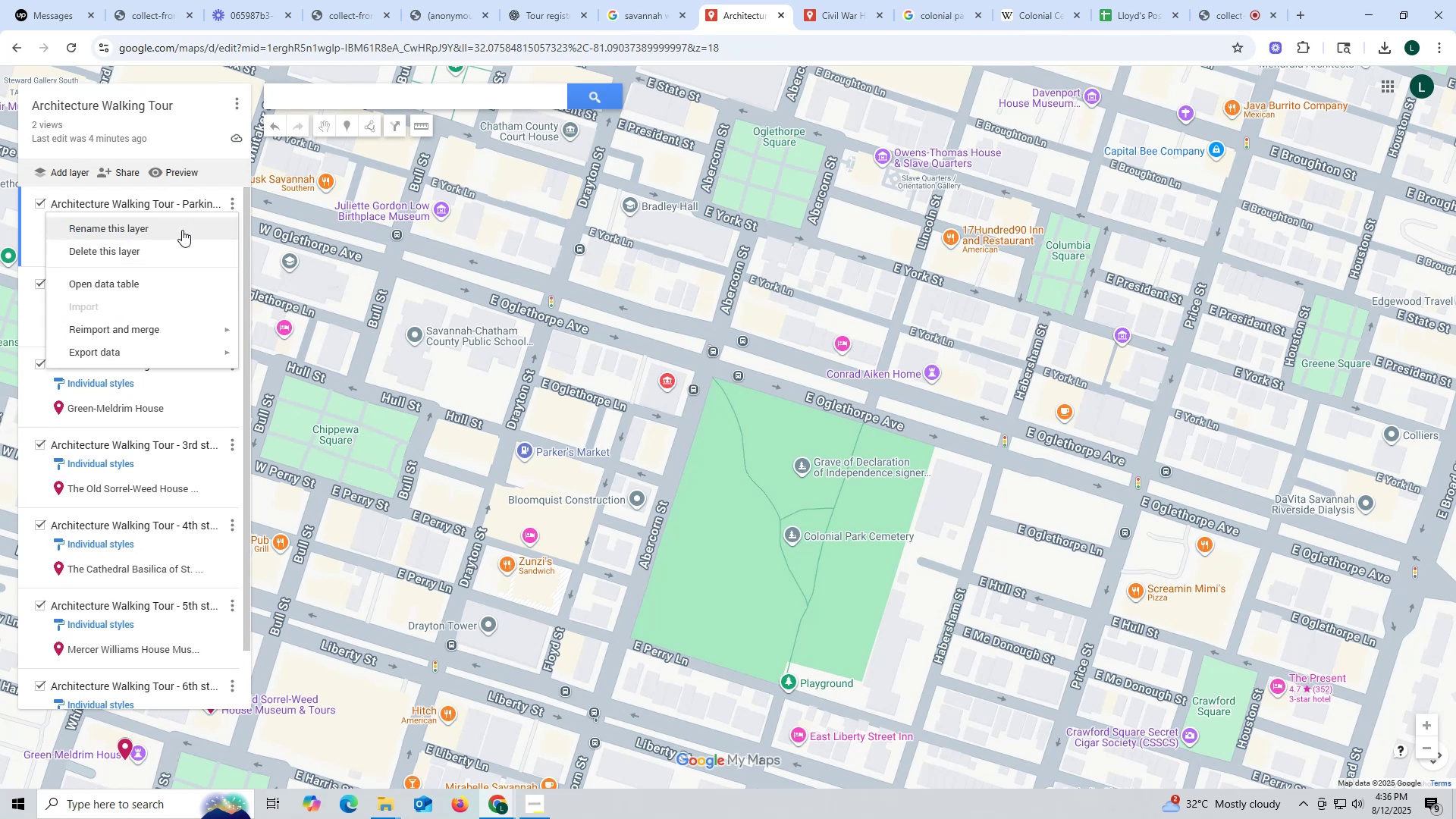 
left_click([177, 221])
 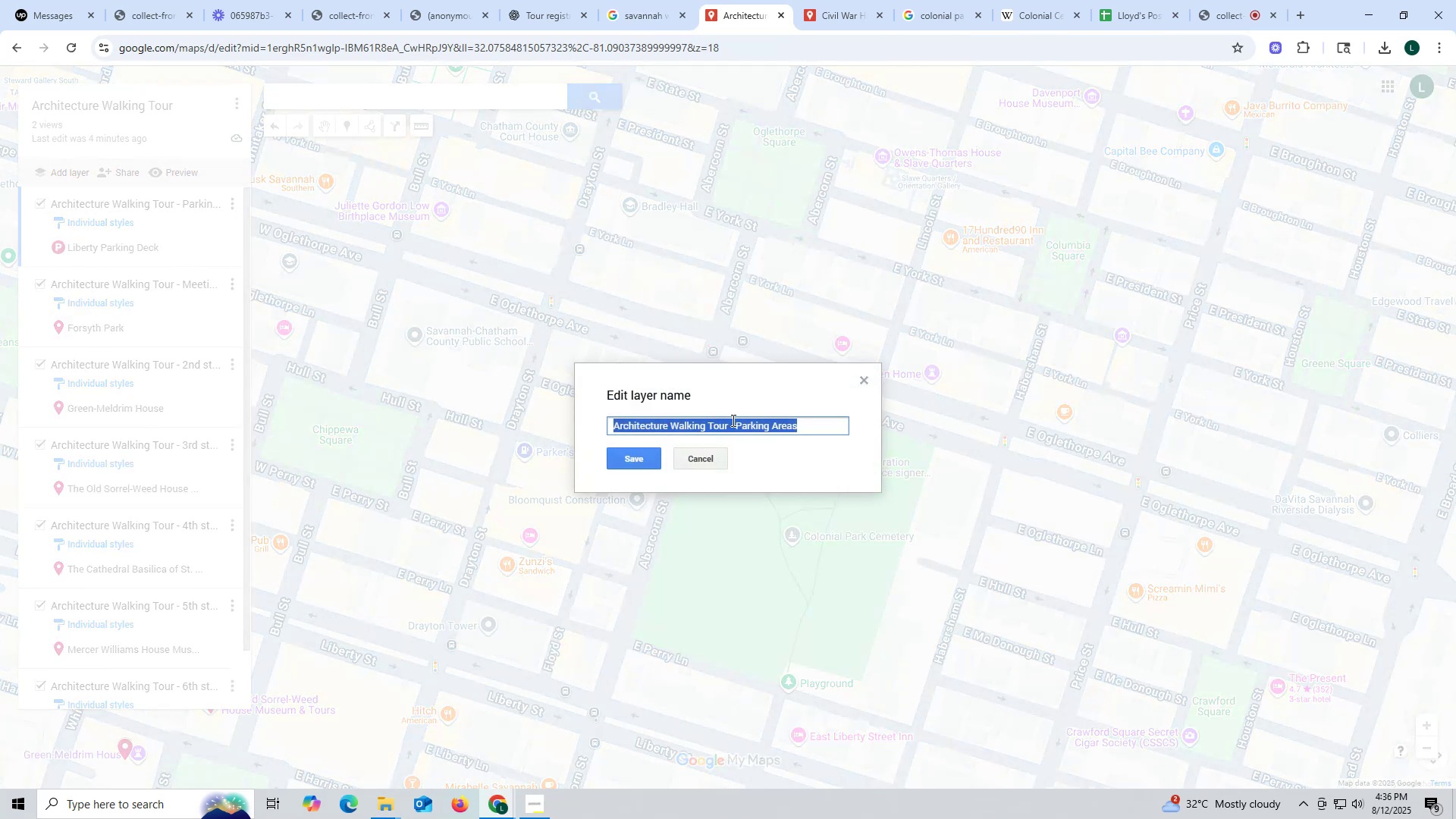 
left_click([735, 421])
 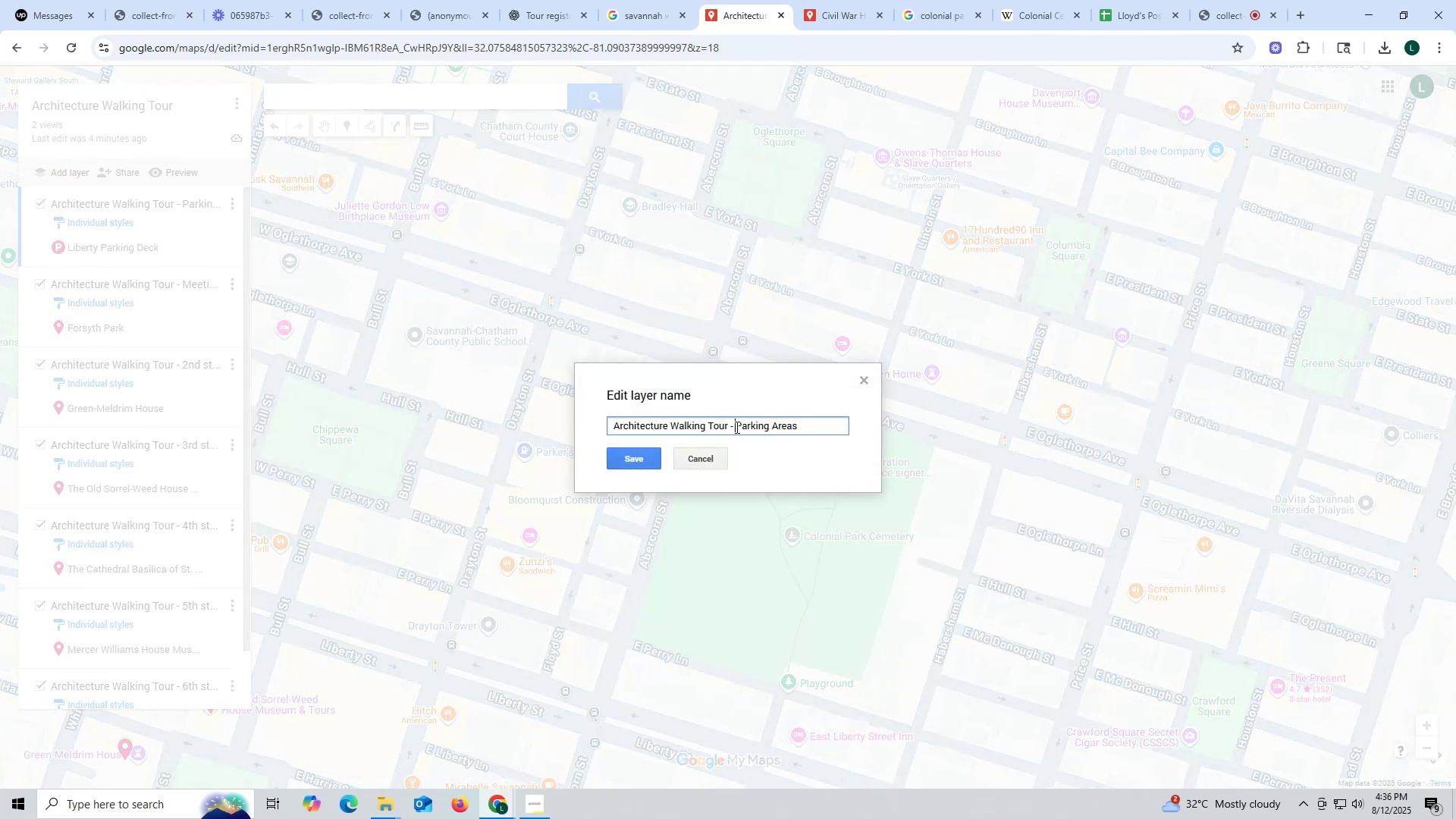 
left_click_drag(start_coordinate=[735, 425], to_coordinate=[583, 410])
 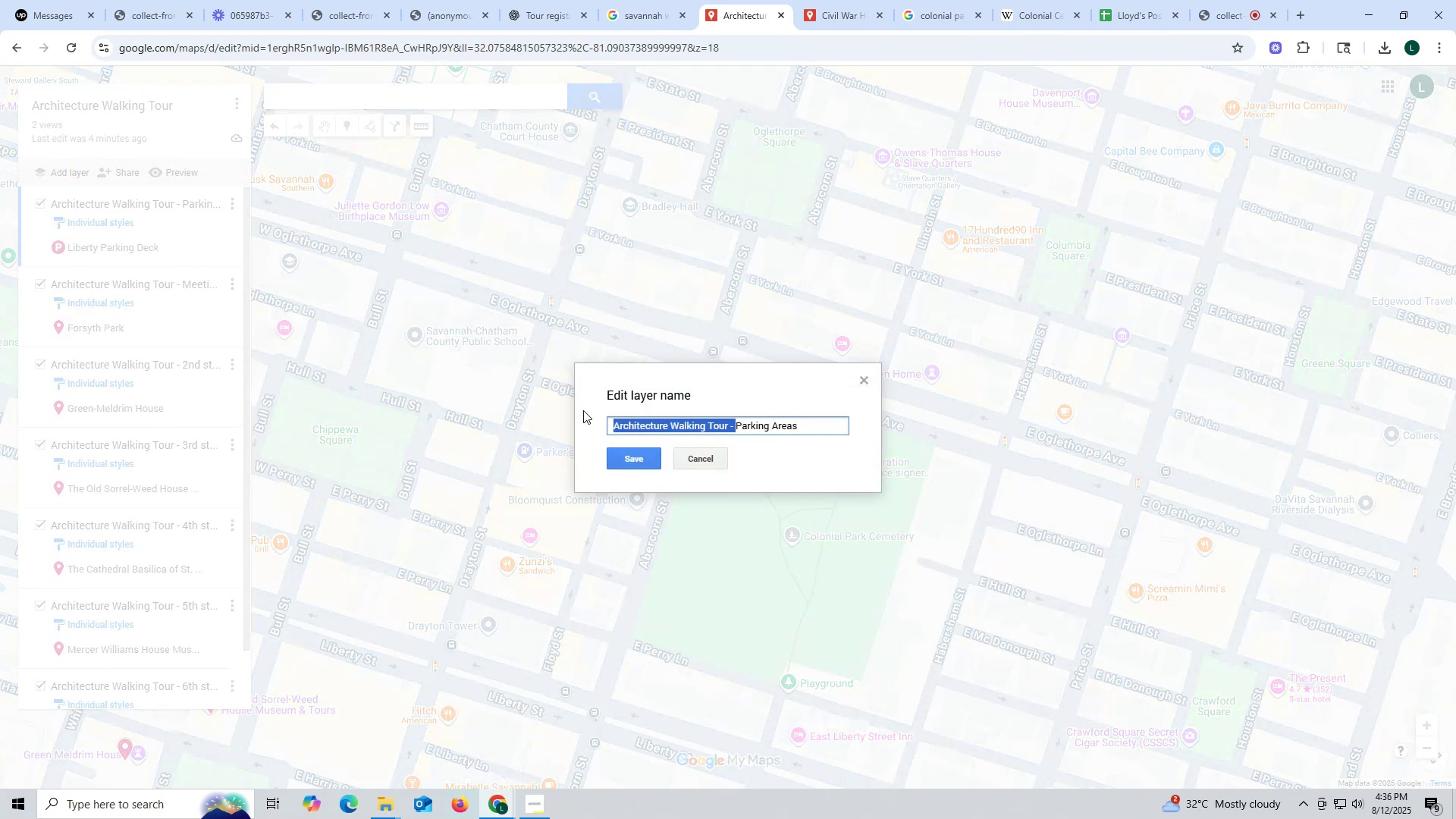 
key(Backspace)
 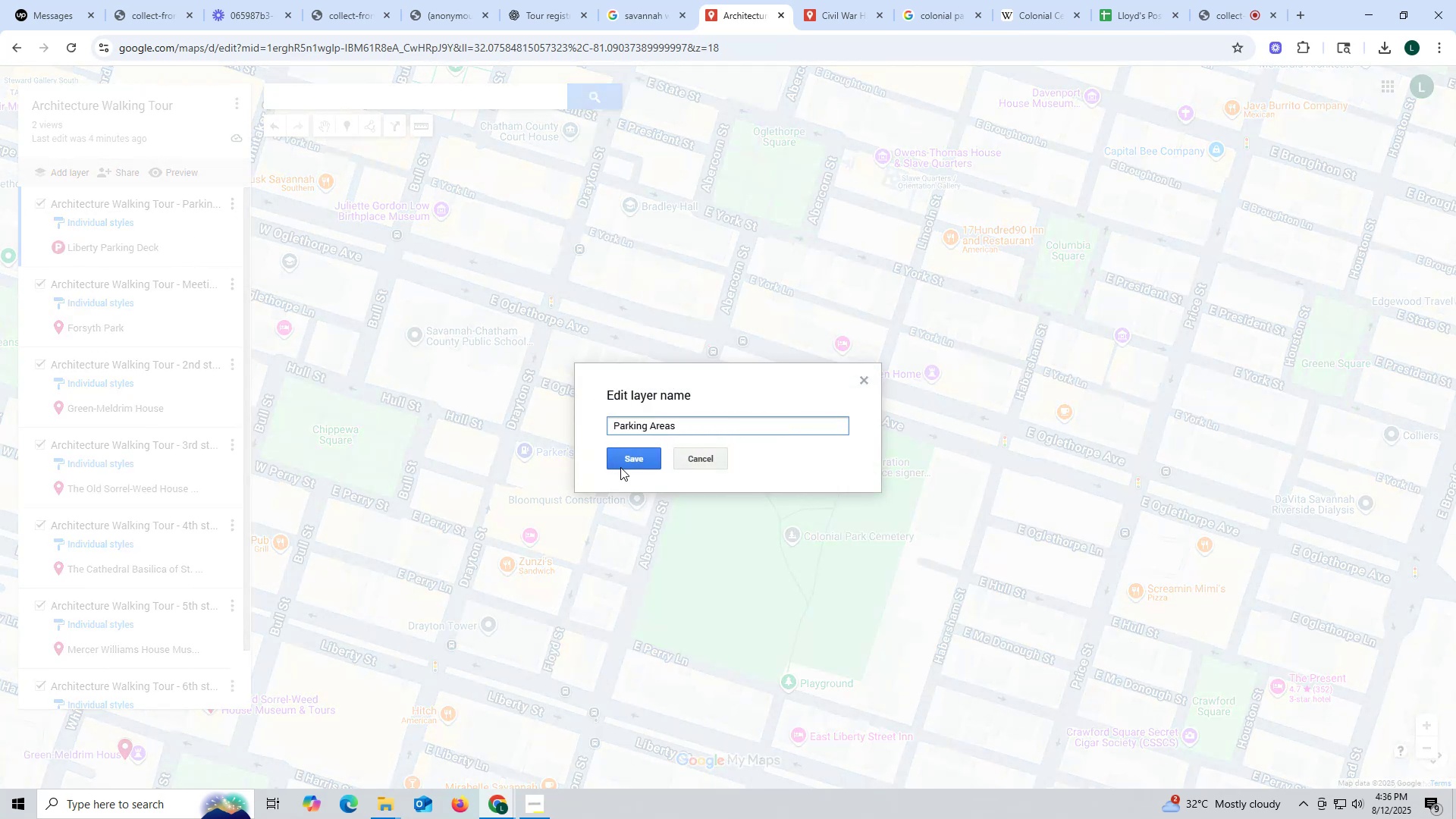 
left_click([626, 463])
 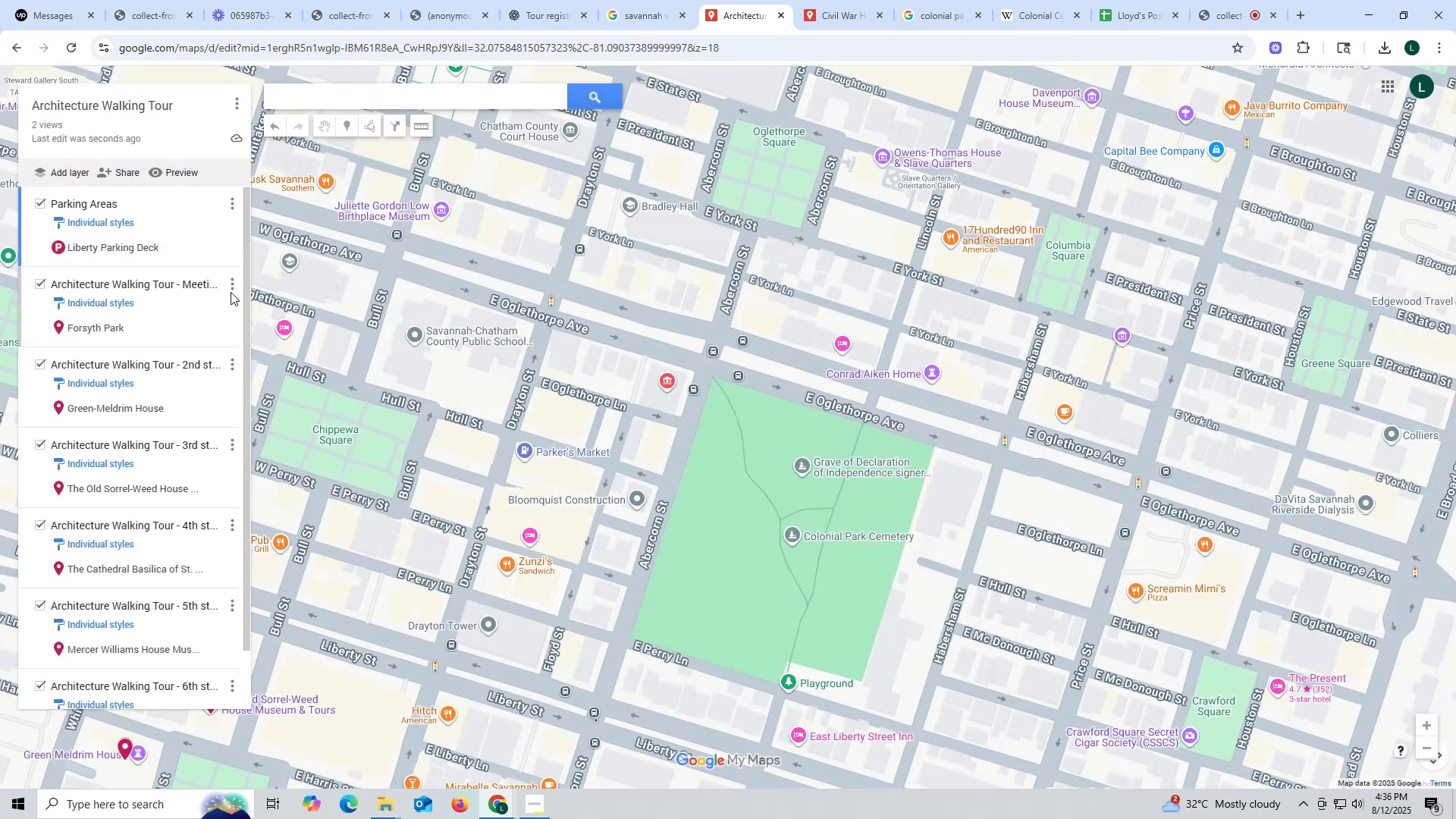 
left_click([229, 284])
 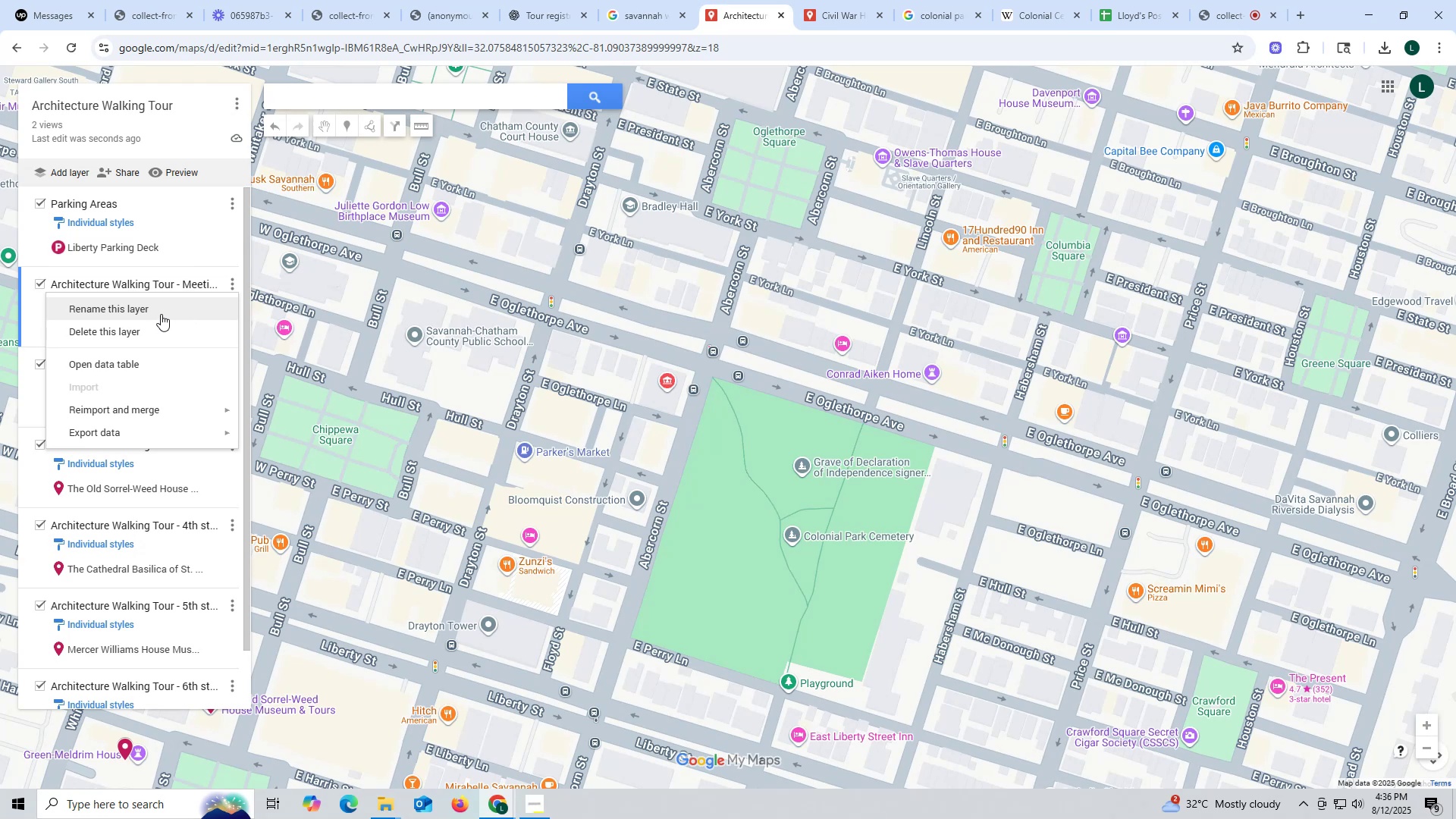 
left_click([158, 313])
 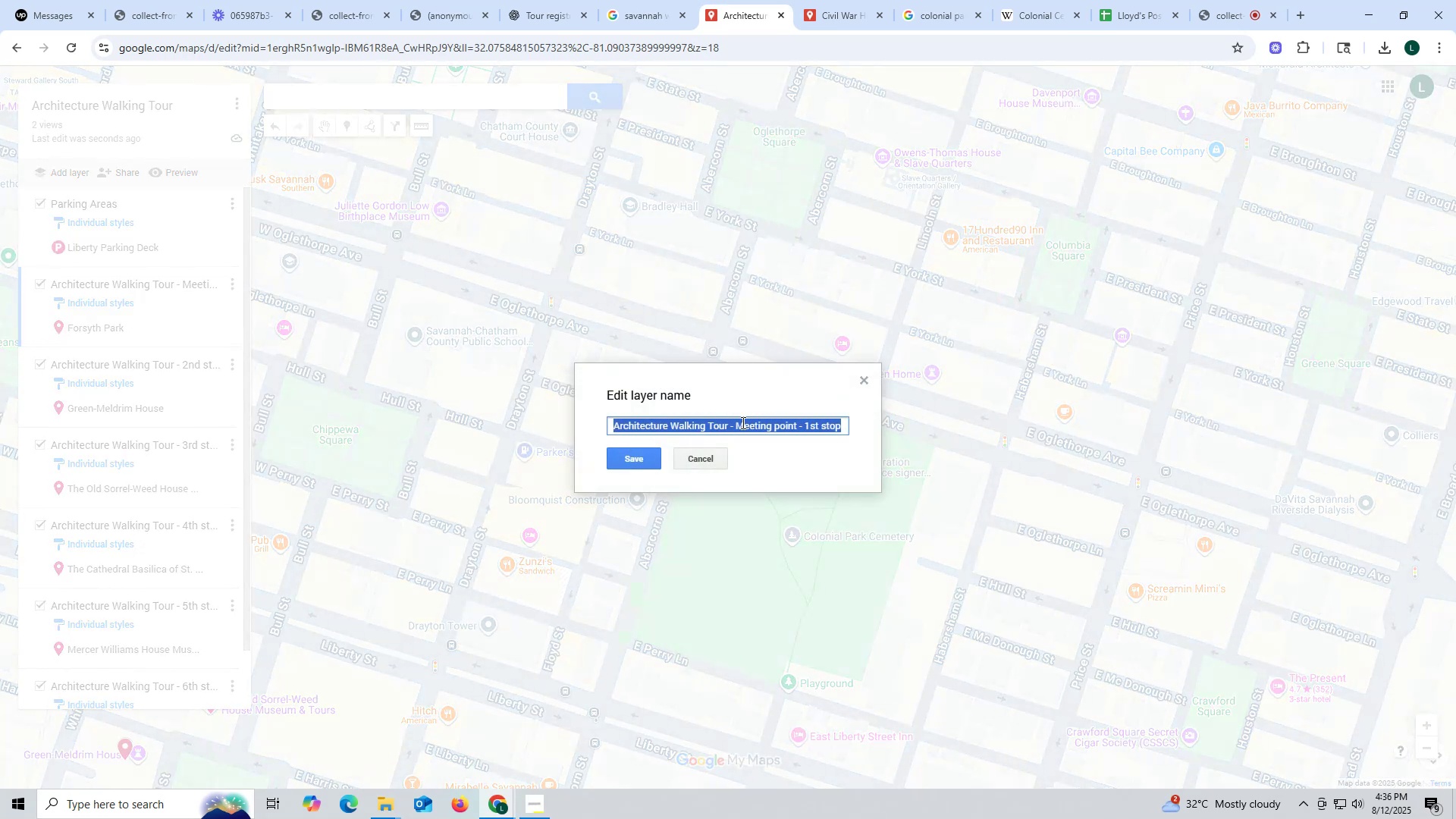 
left_click([737, 422])
 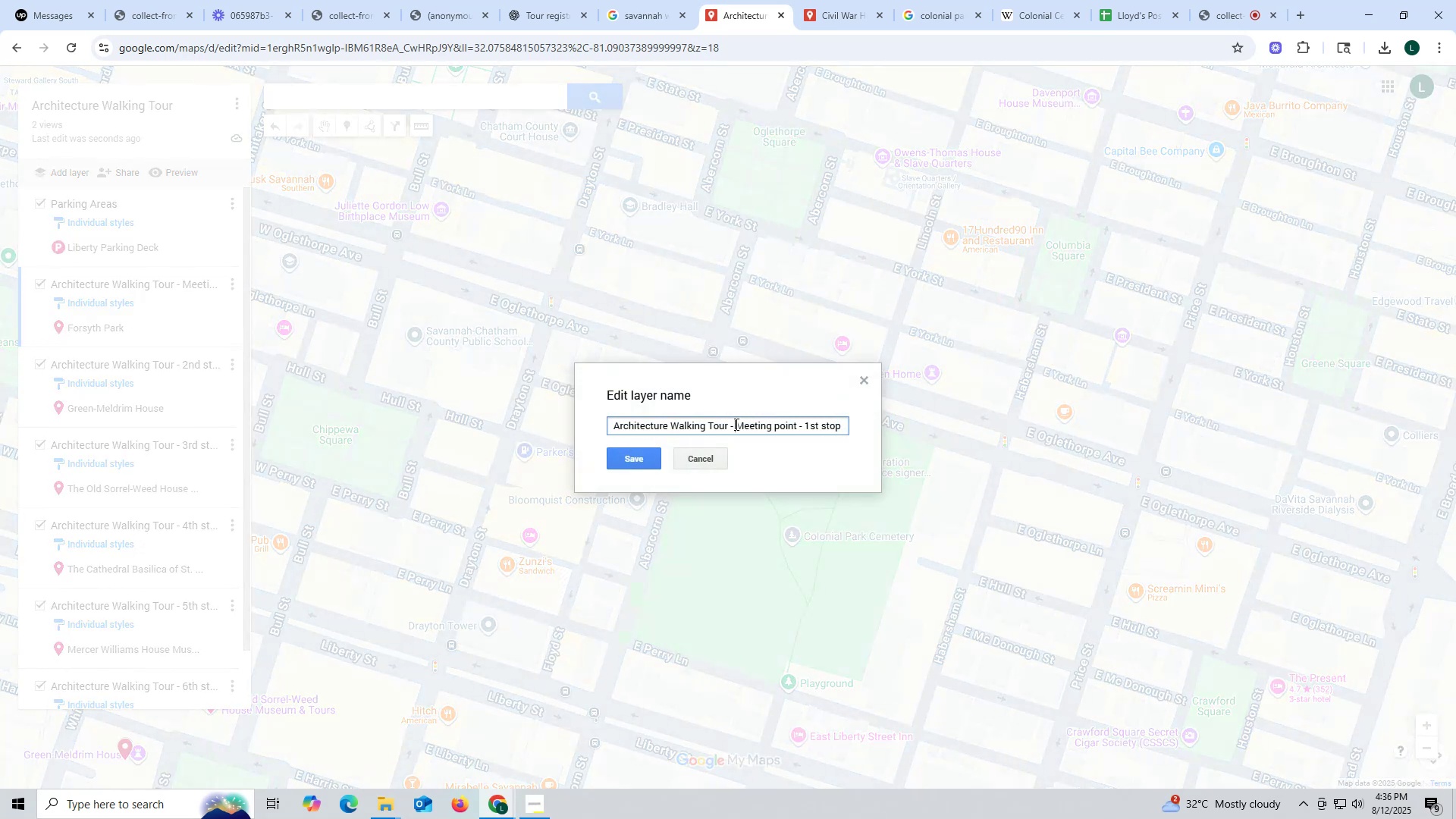 
left_click_drag(start_coordinate=[735, 424], to_coordinate=[428, 402])
 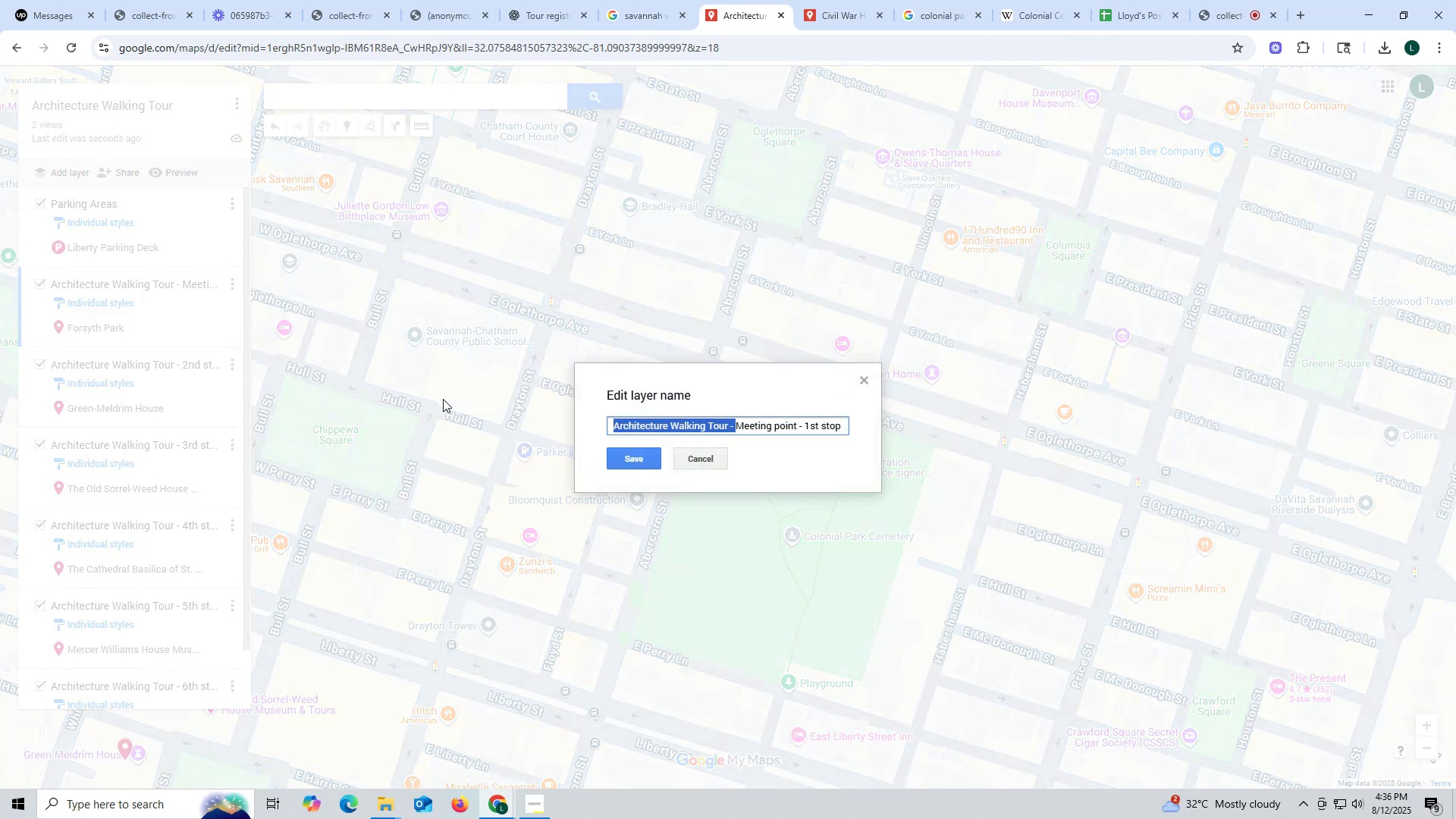 
key(Backspace)
 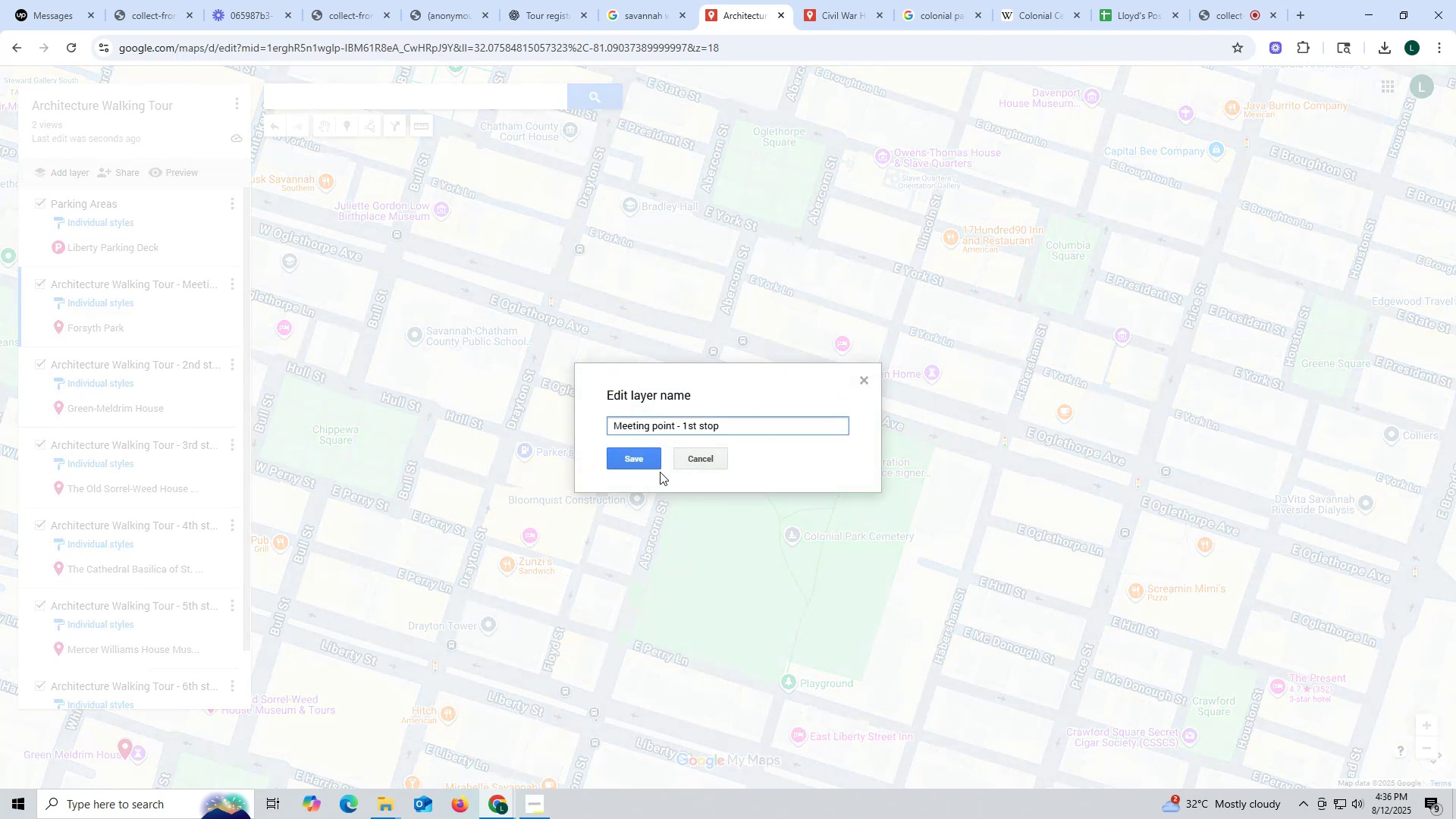 
left_click([651, 463])
 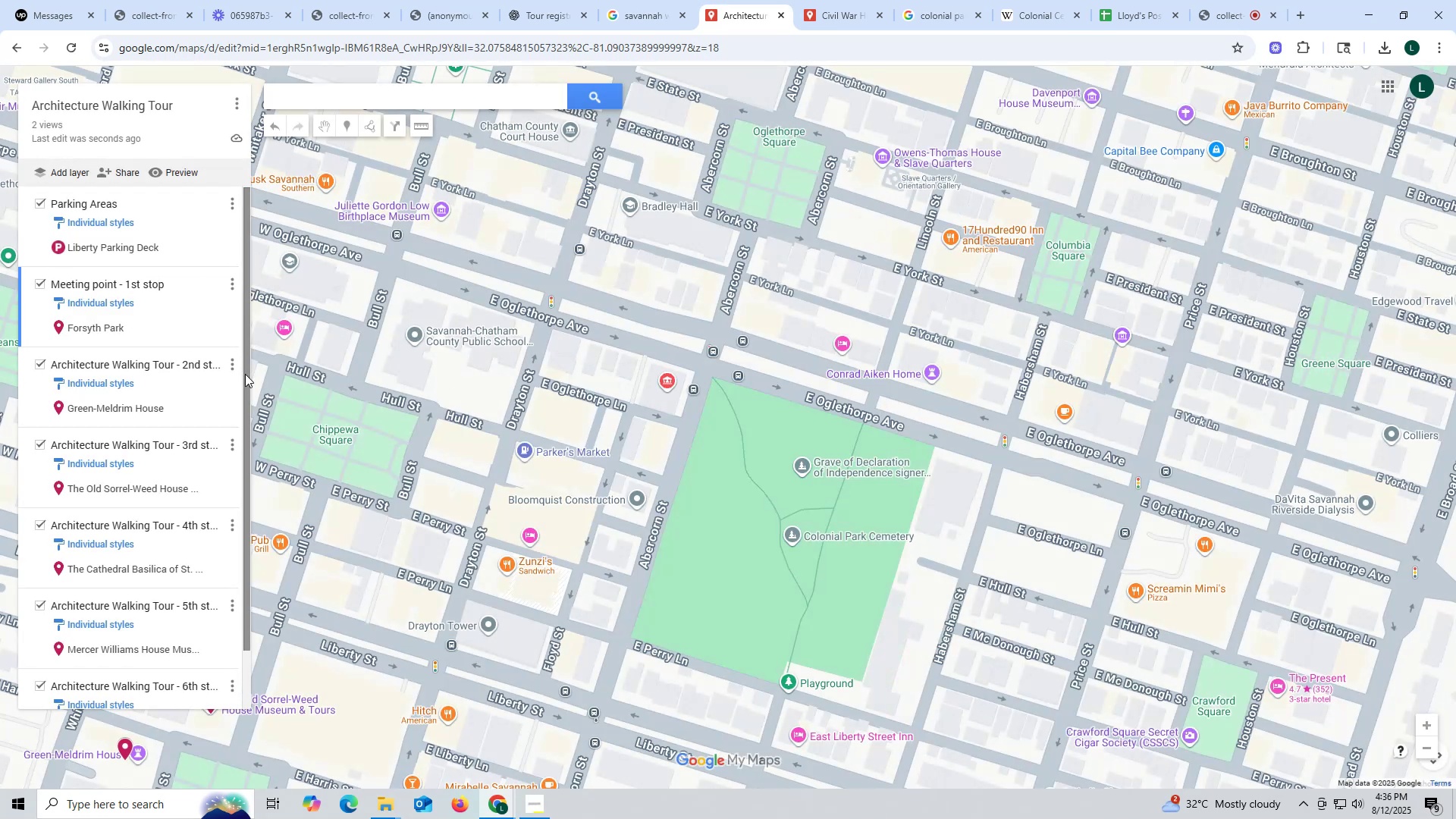 
left_click([232, 366])
 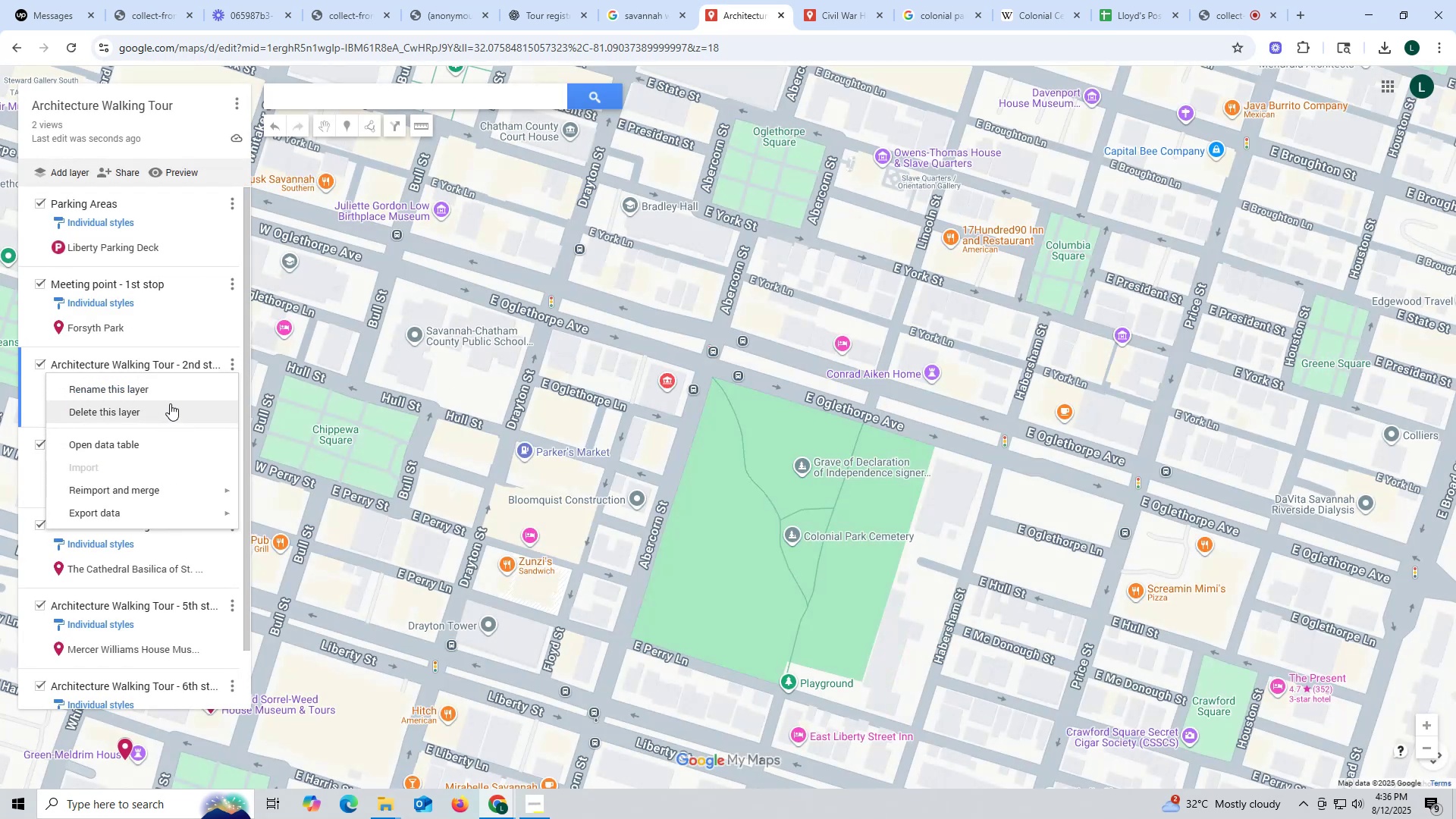 
left_click([170, 394])
 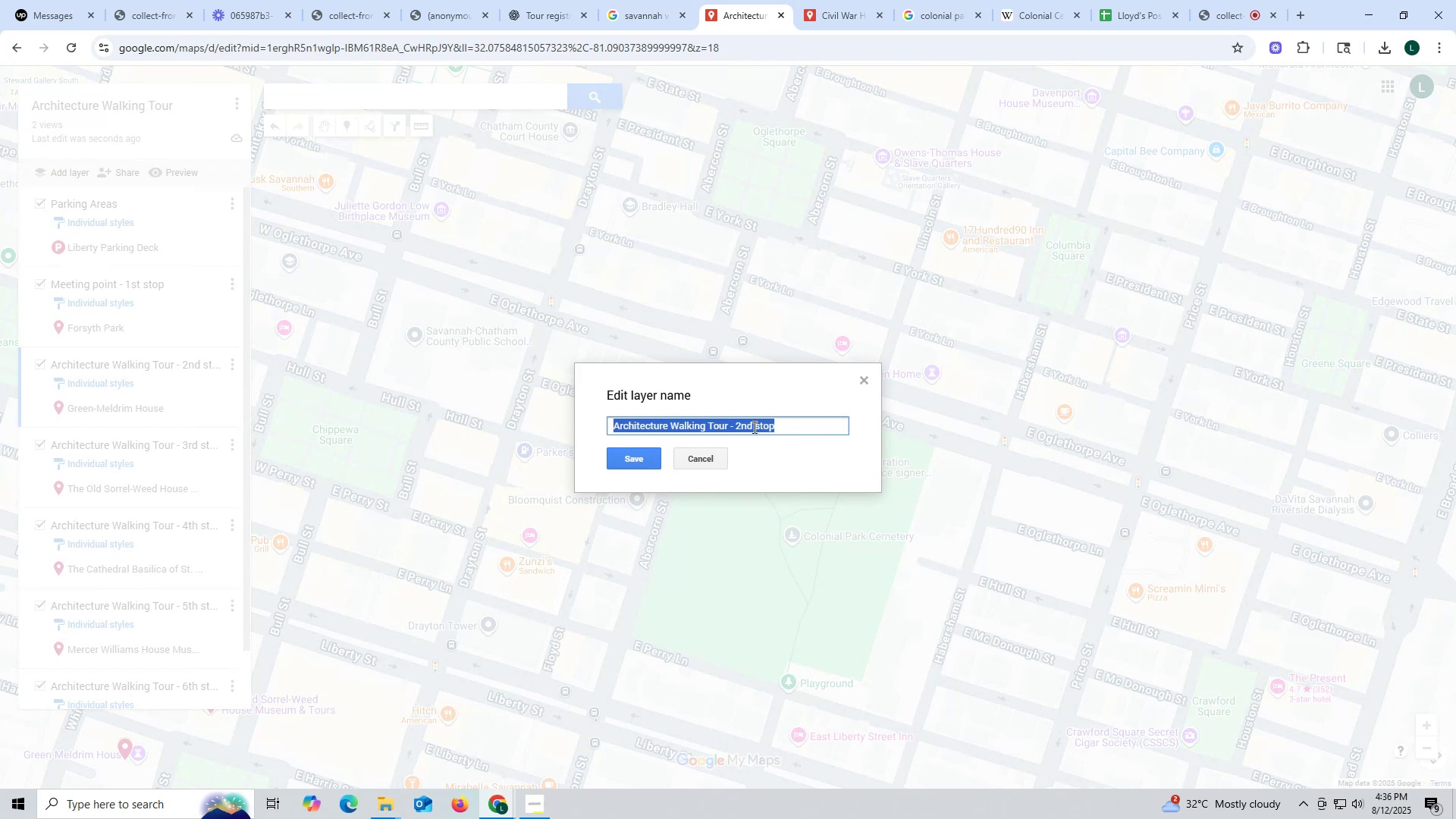 
left_click([740, 422])
 